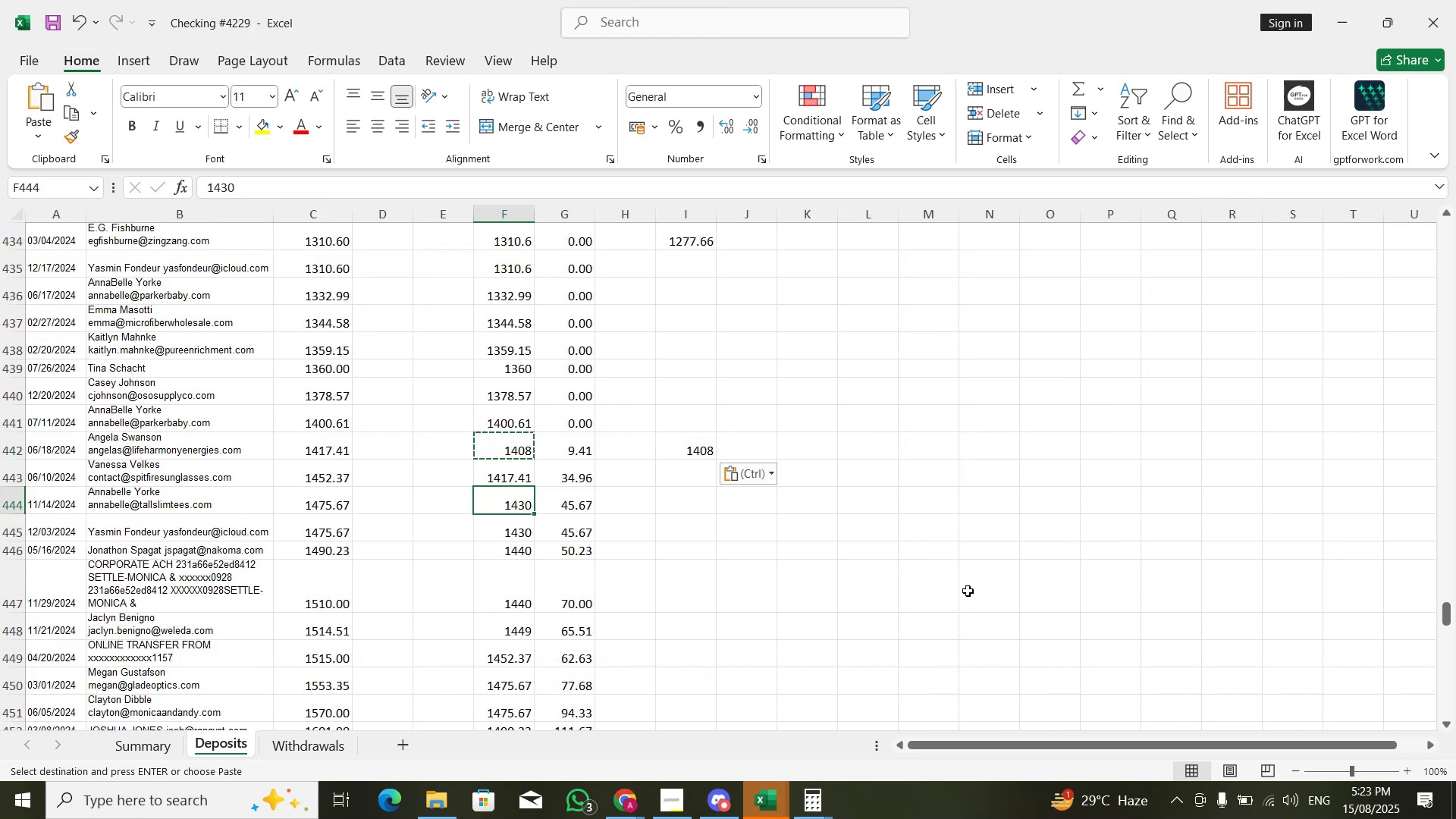 
key(Control+C)
 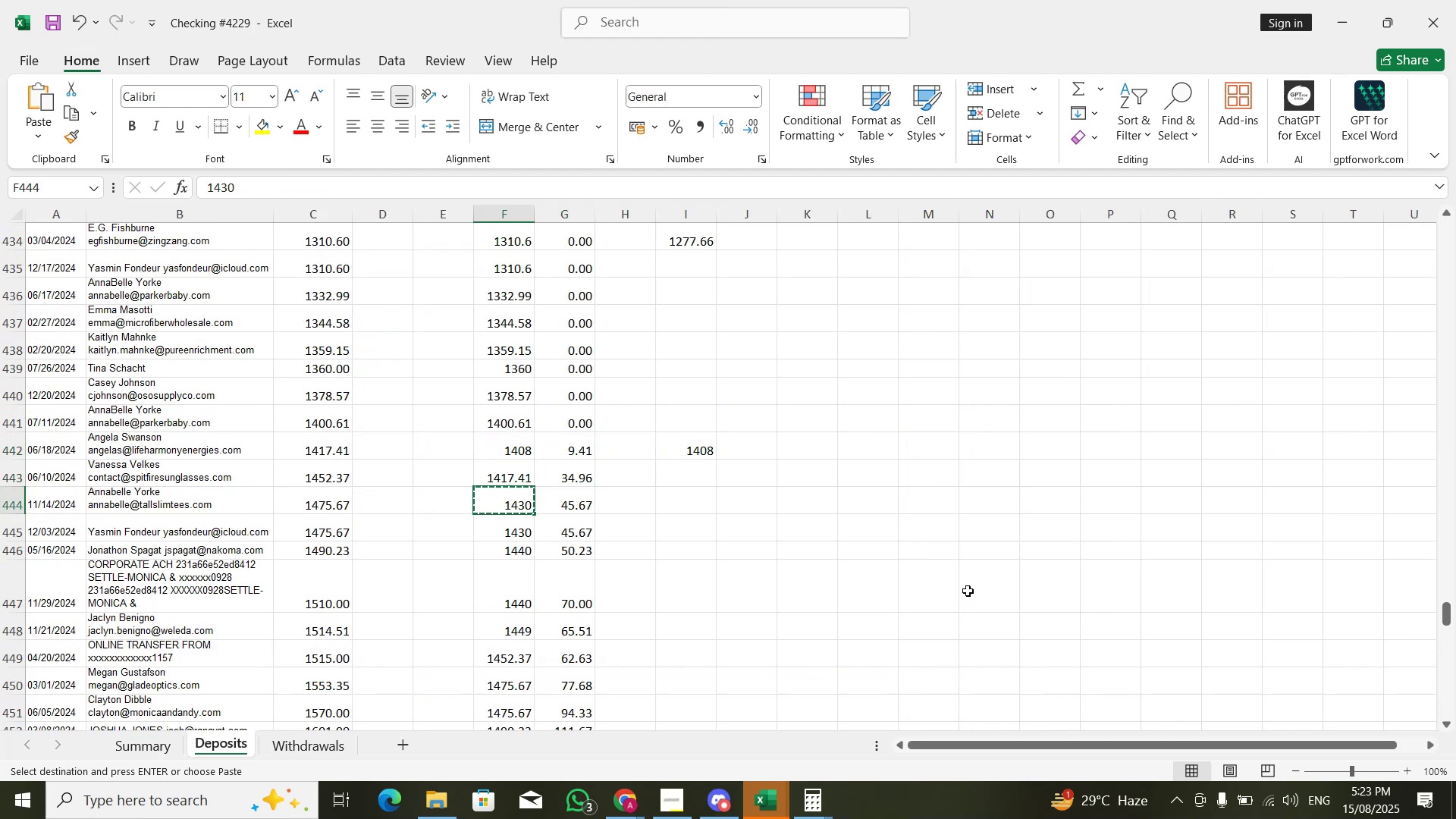 
key(ArrowRight)
 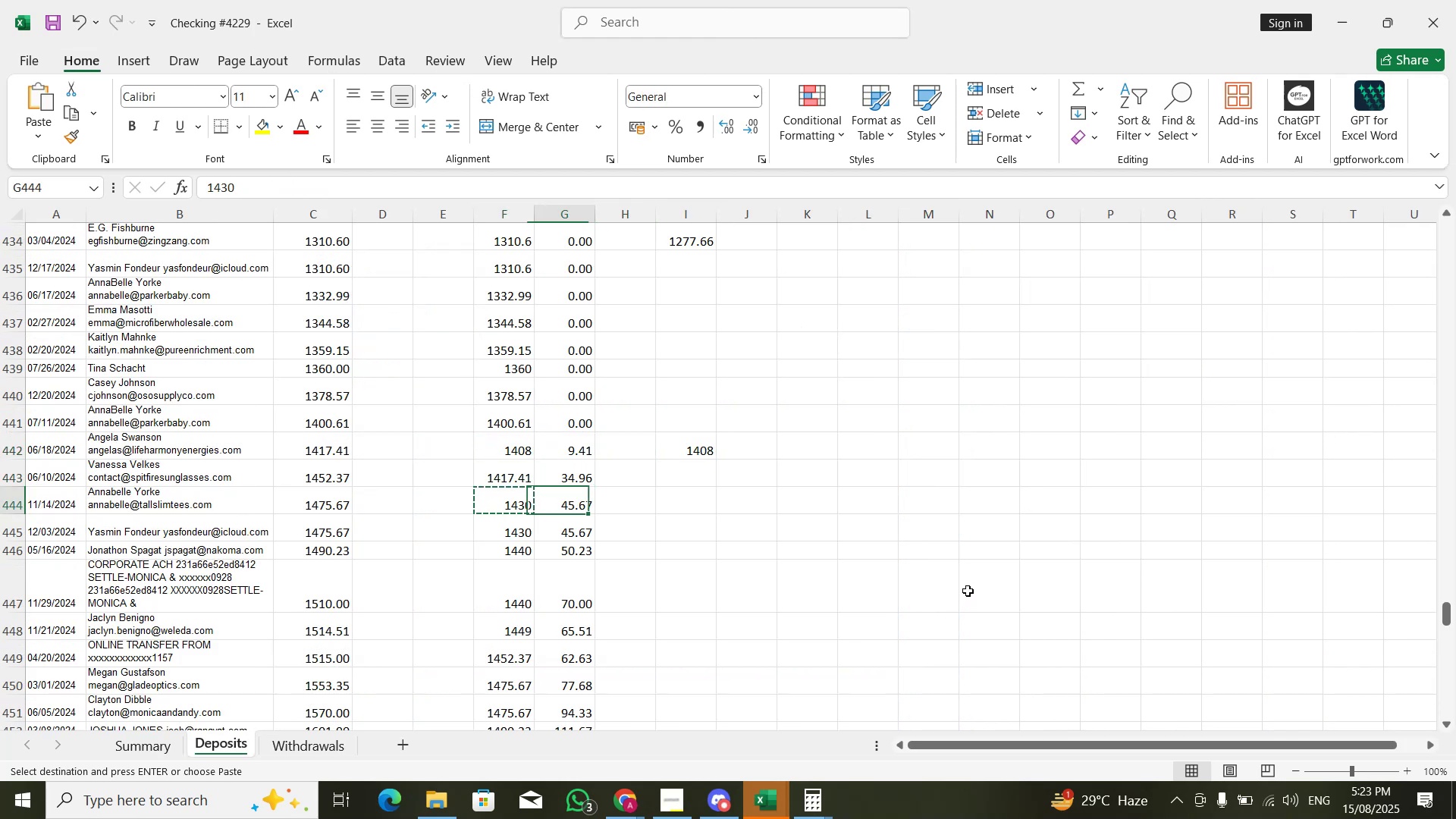 
key(ArrowRight)
 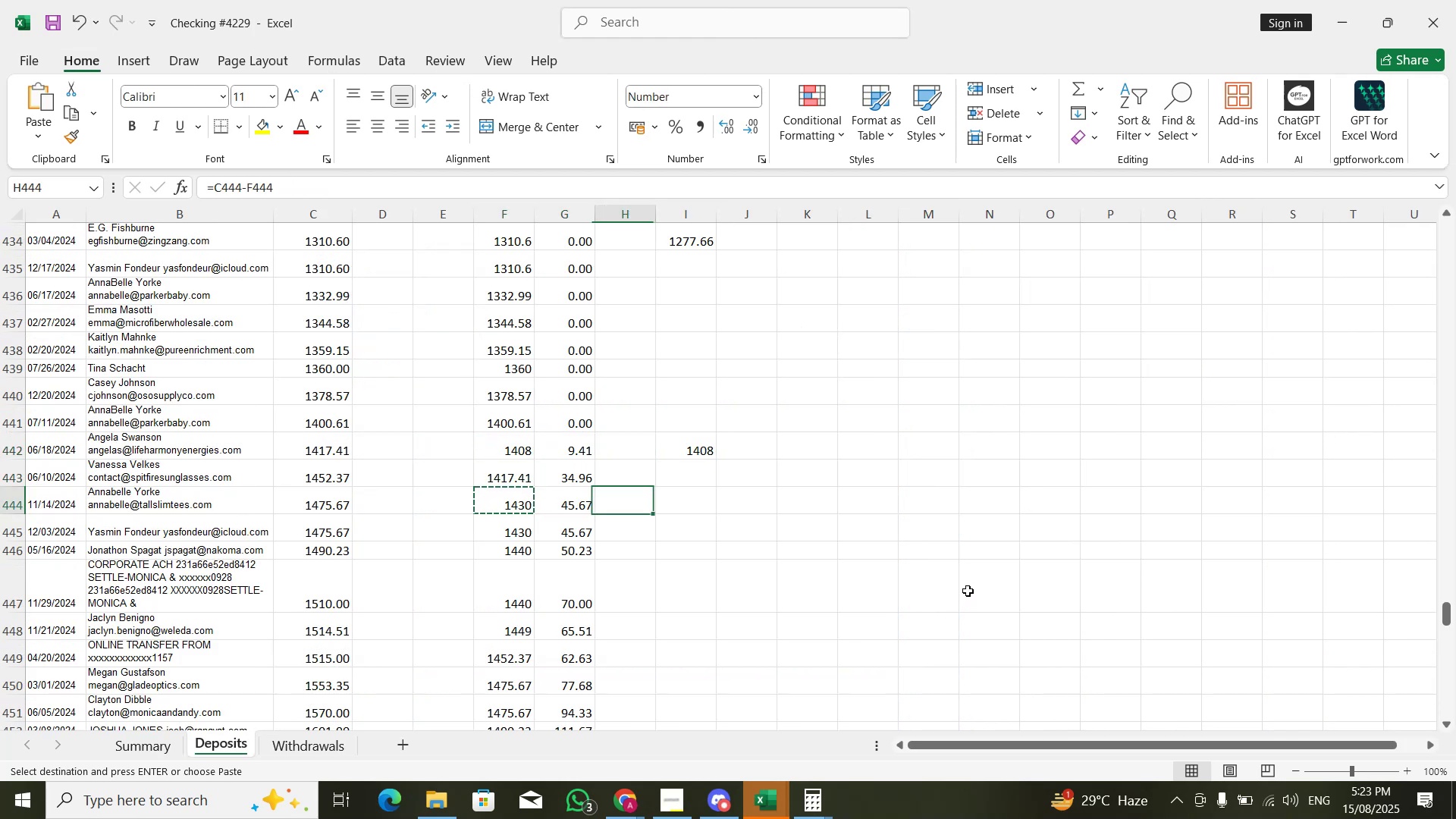 
key(ArrowRight)
 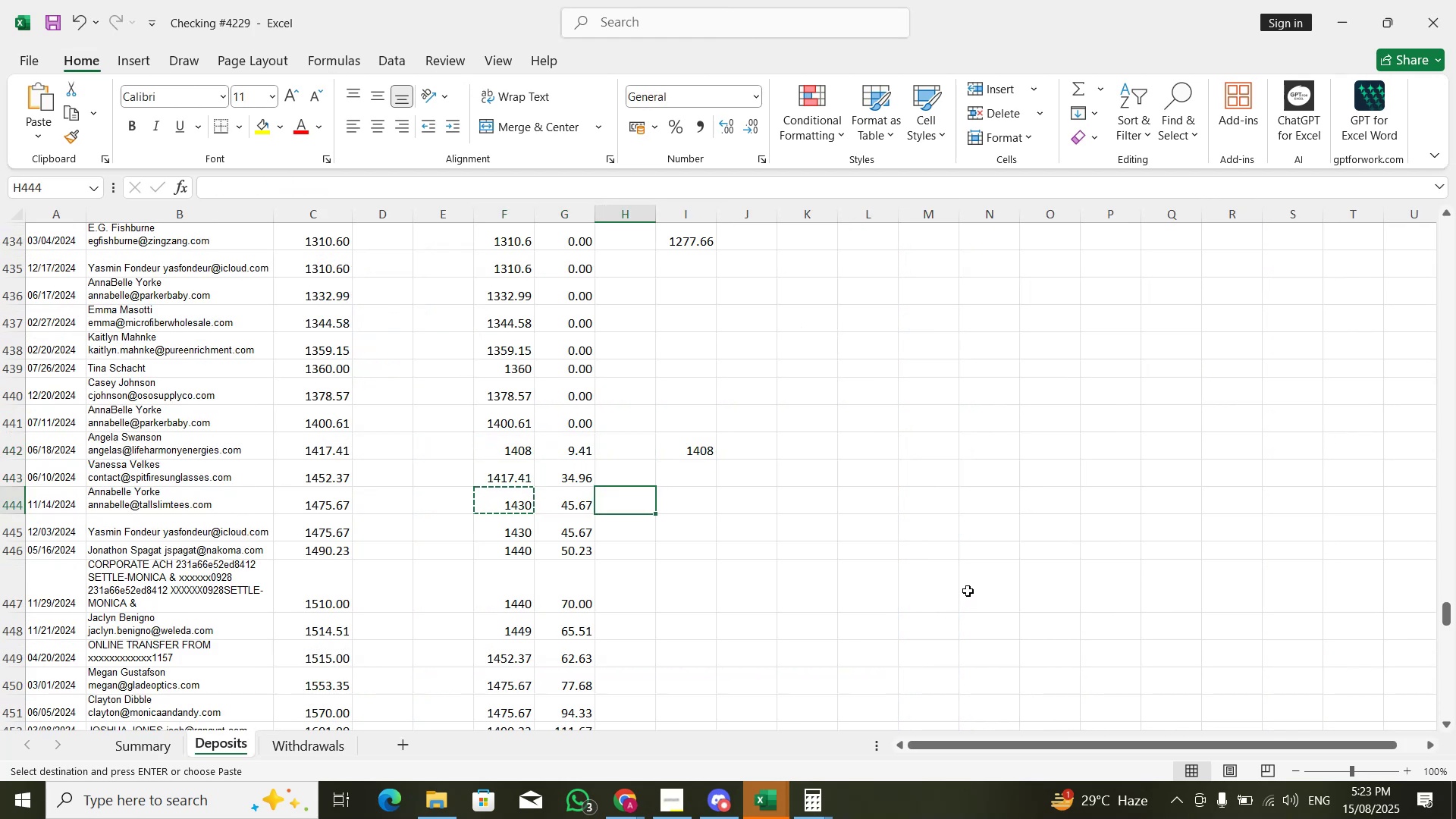 
key(Control+ControlLeft)
 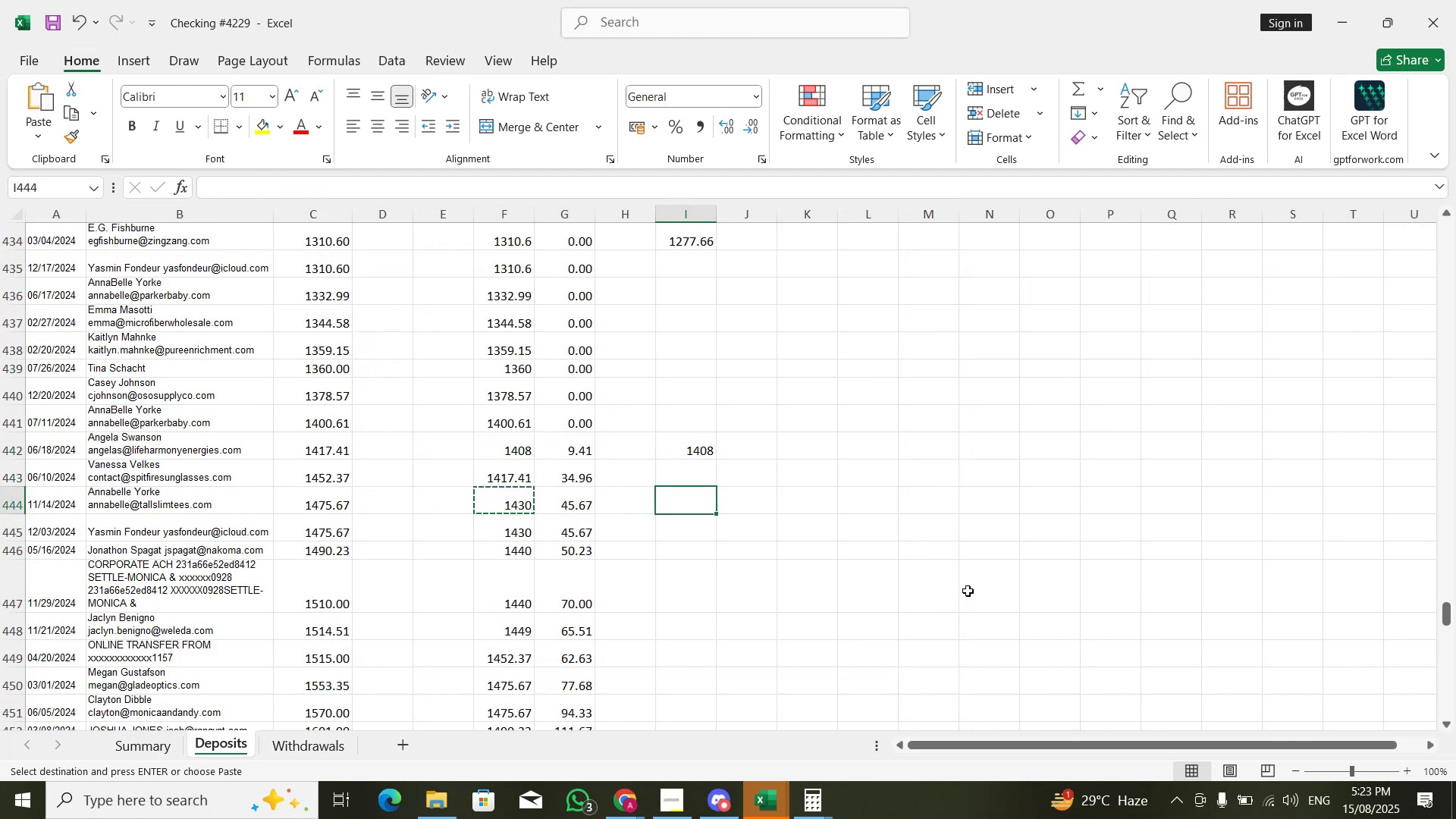 
key(Control+V)
 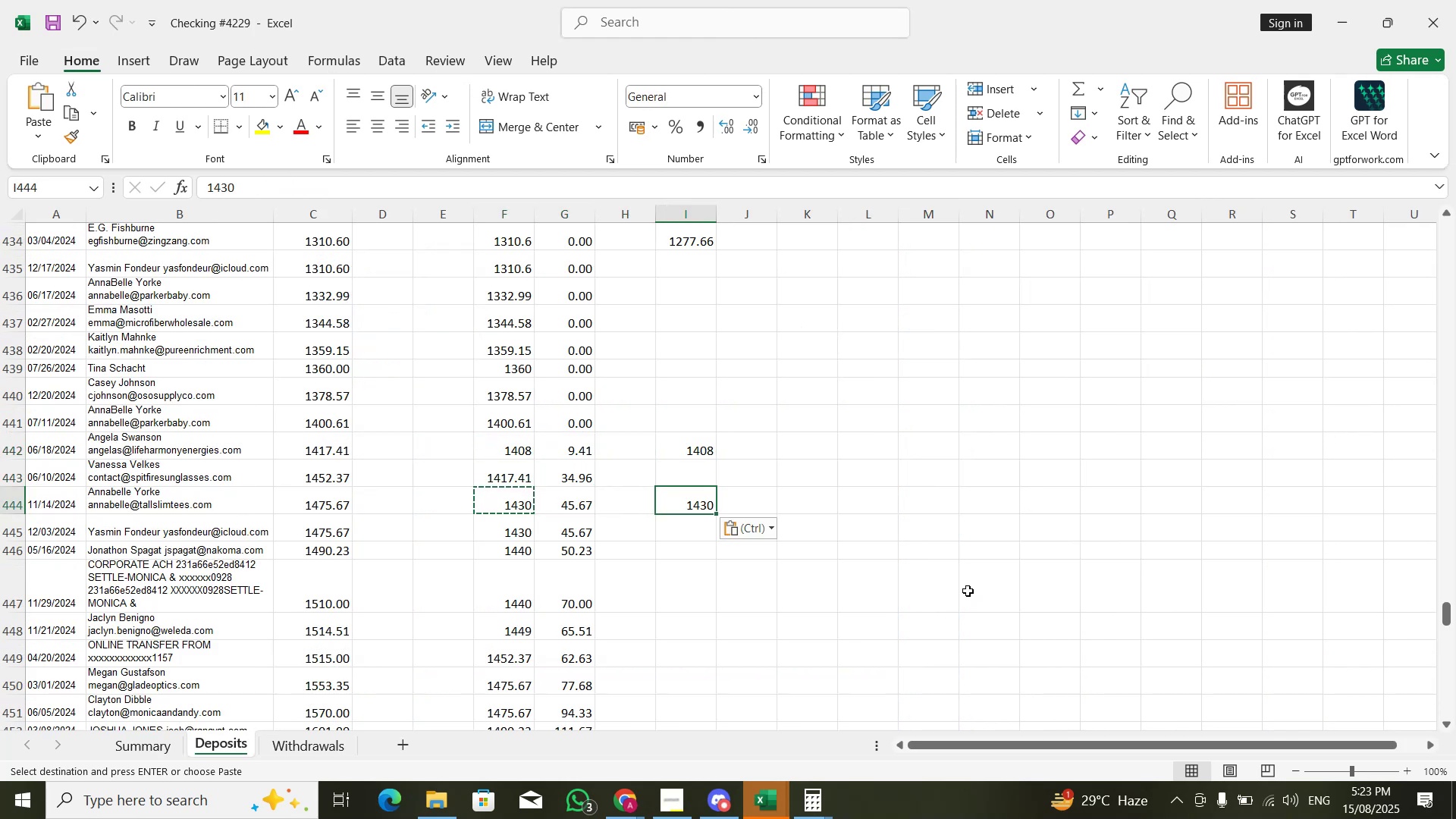 
key(ArrowLeft)
 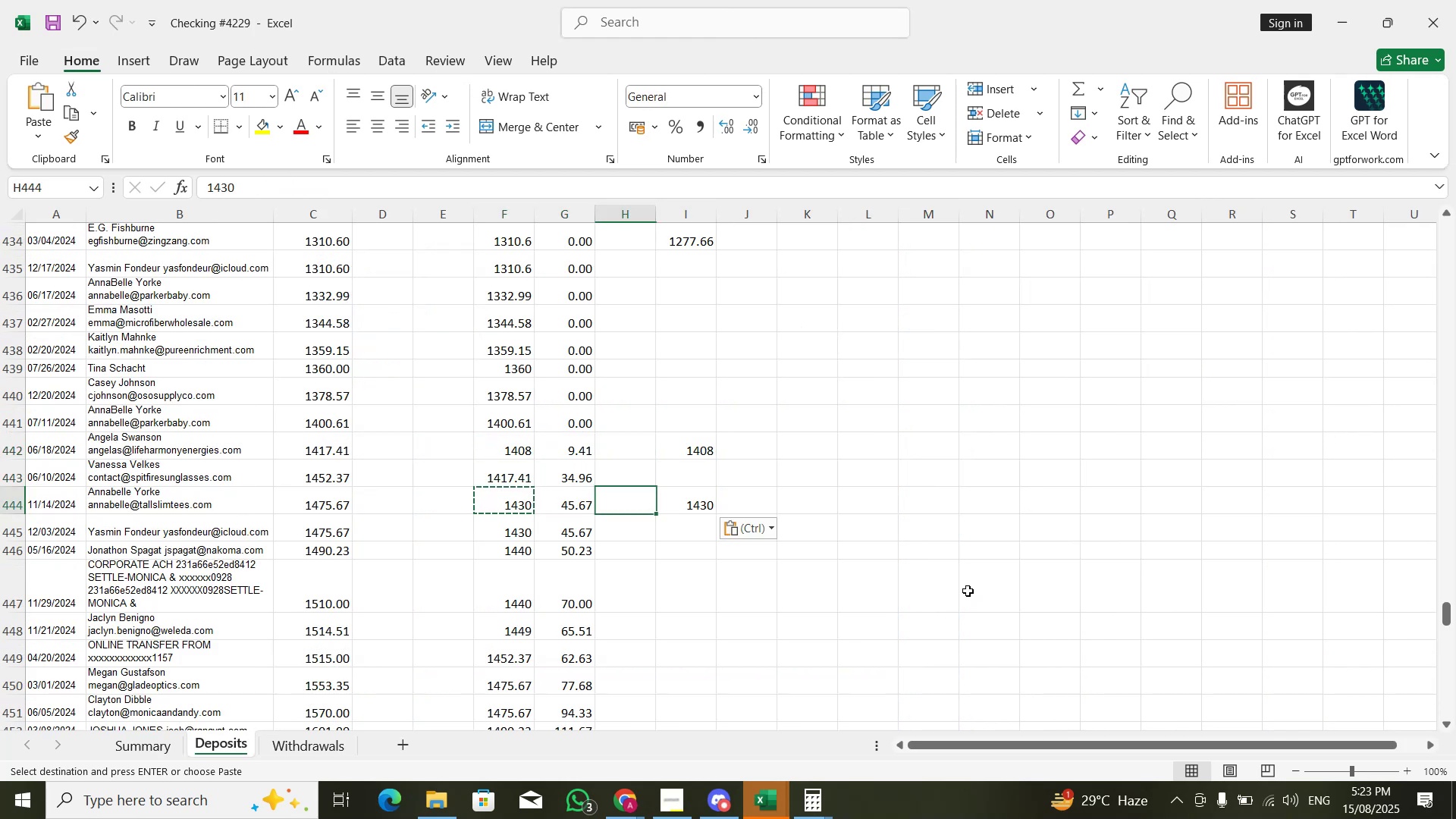 
key(ArrowUp)
 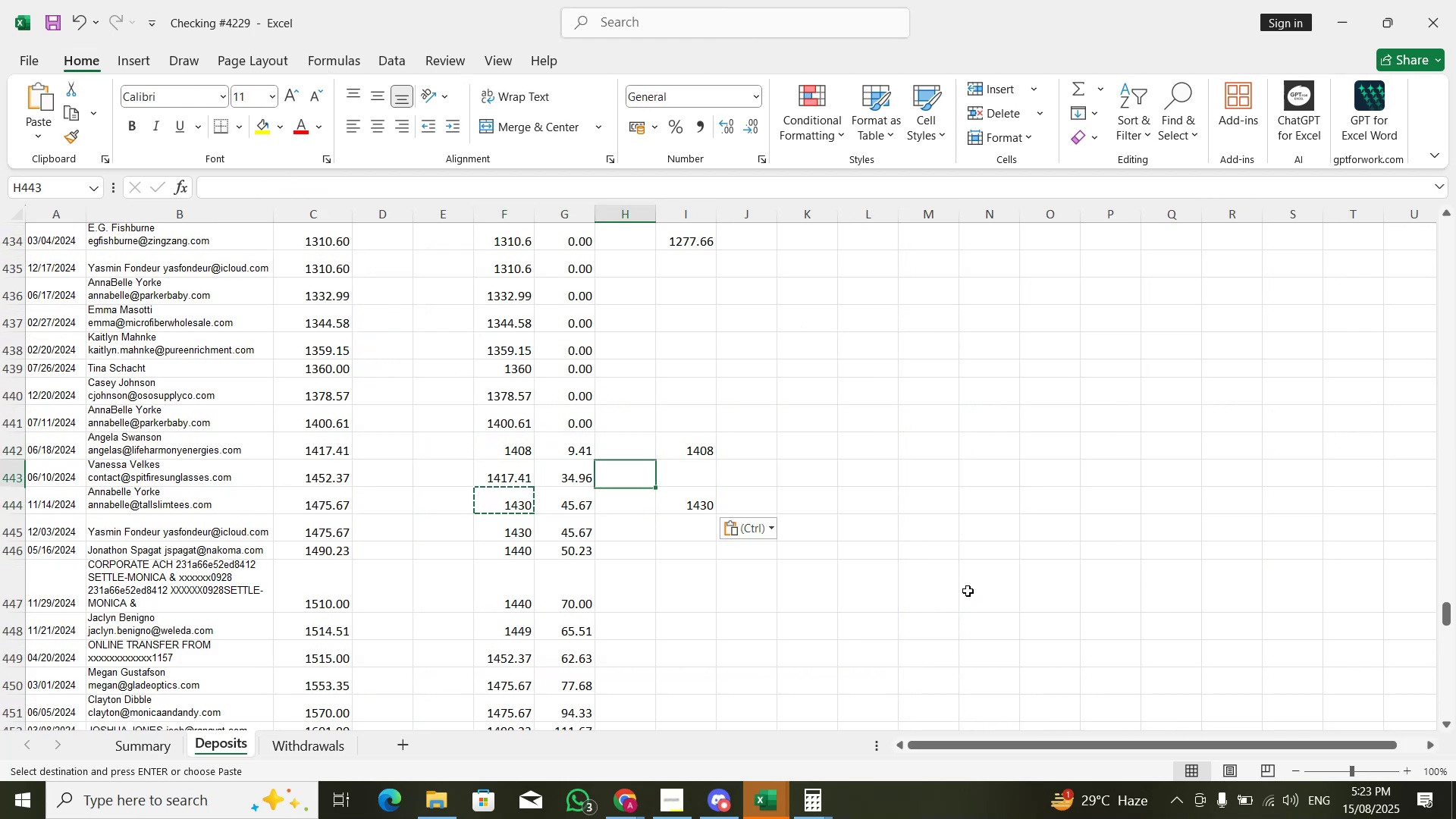 
key(ArrowLeft)
 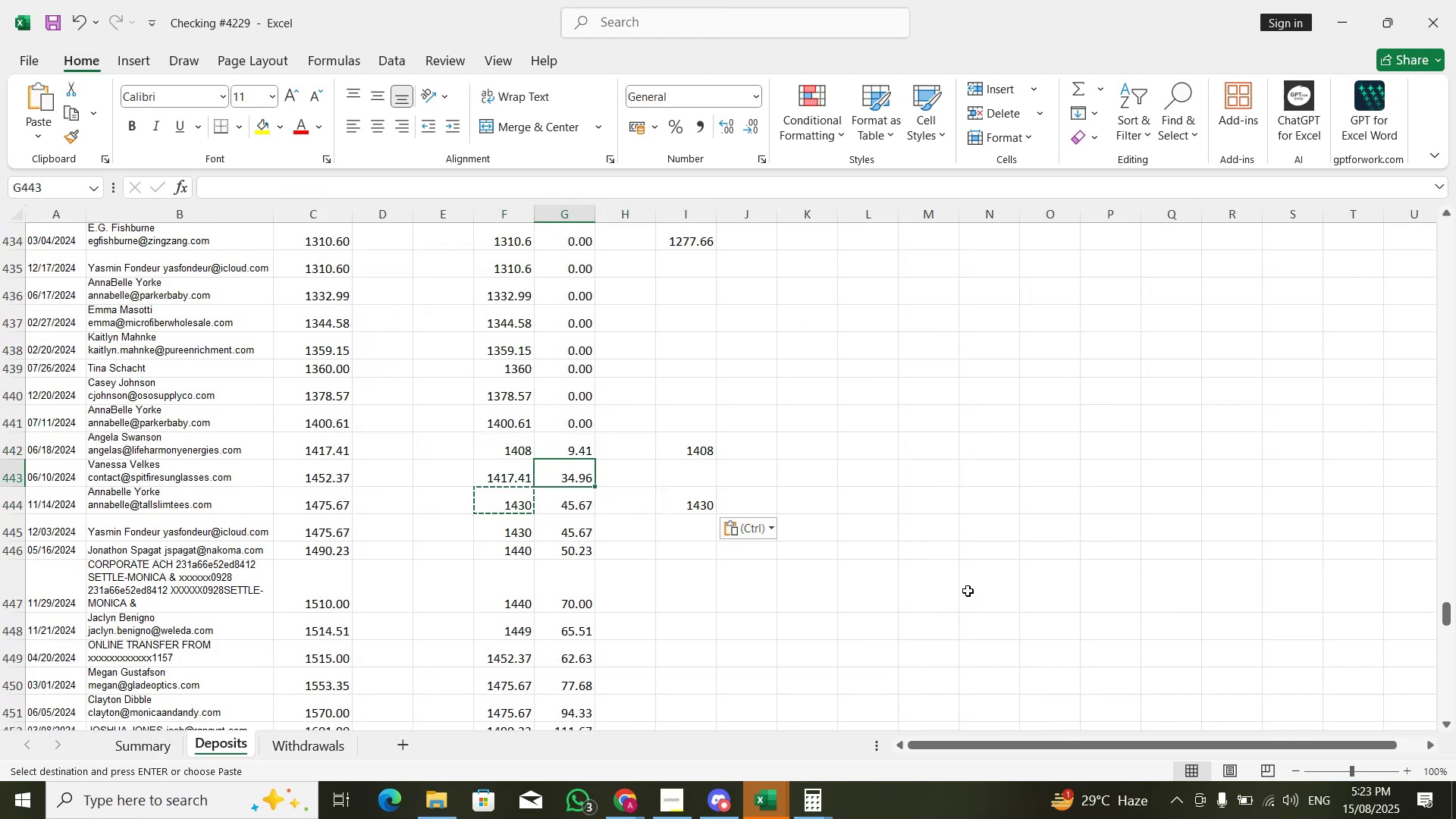 
key(ArrowUp)
 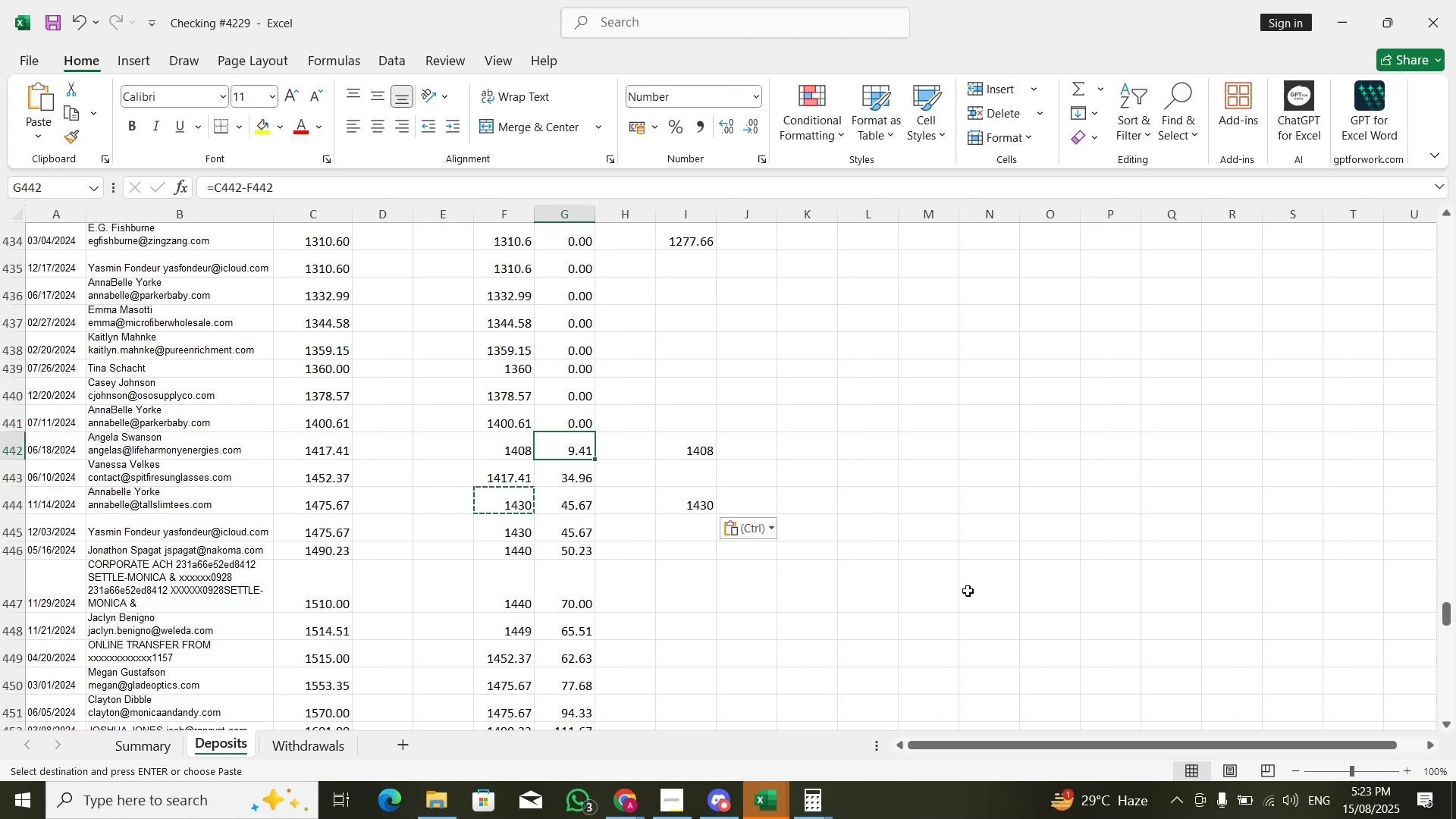 
key(ArrowDown)
 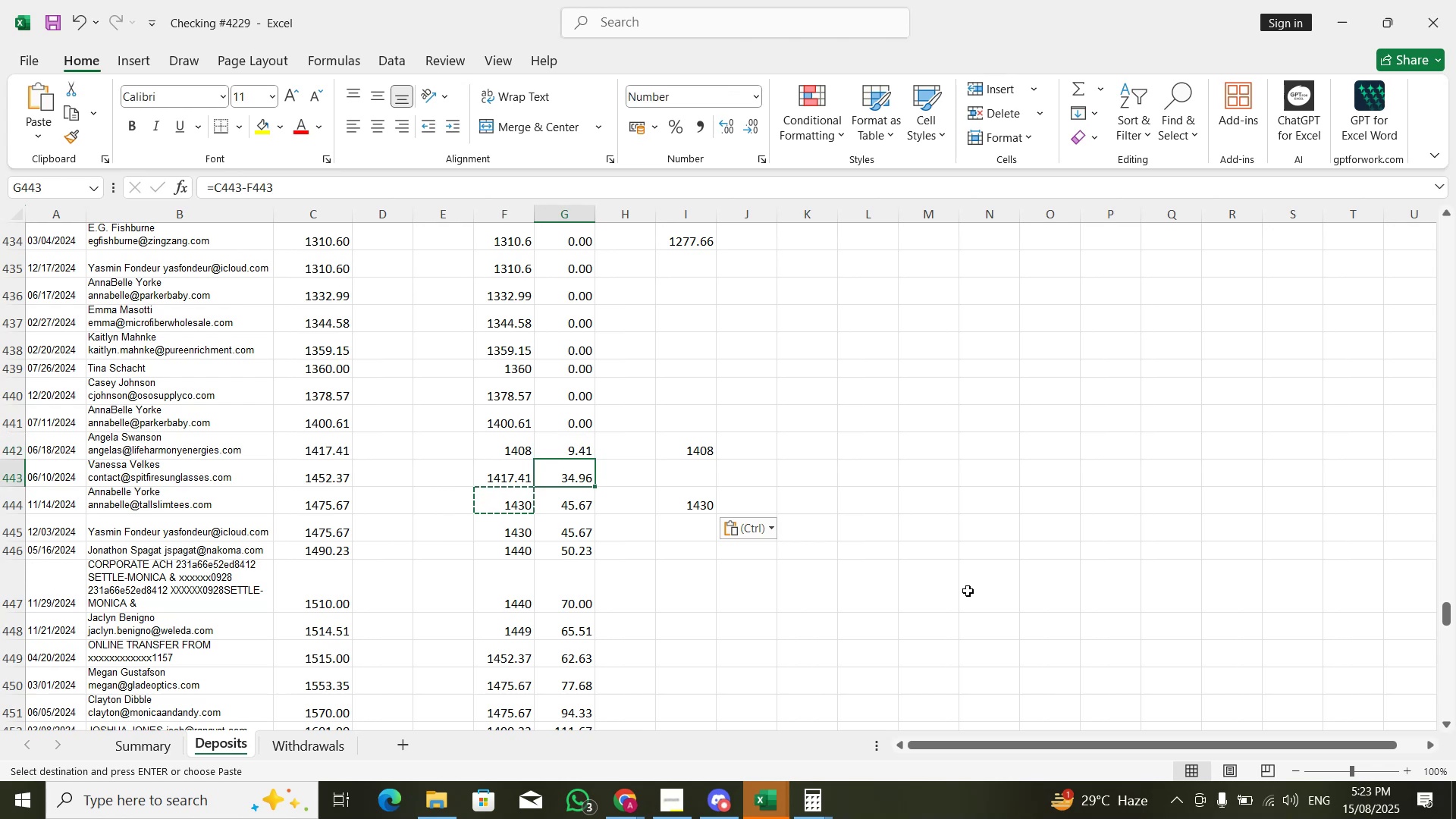 
key(ArrowLeft)
 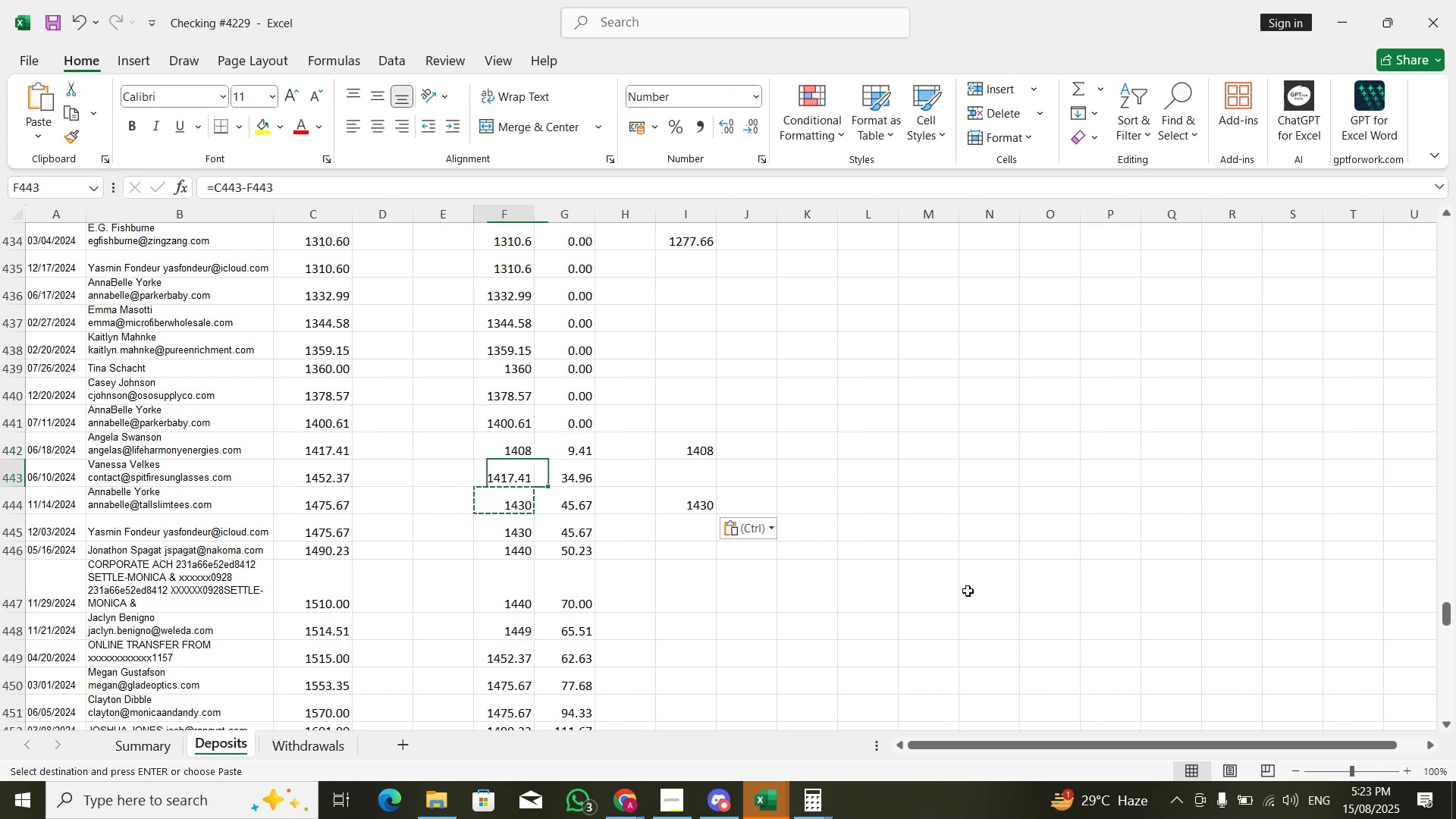 
hold_key(key=ShiftLeft, duration=0.72)
 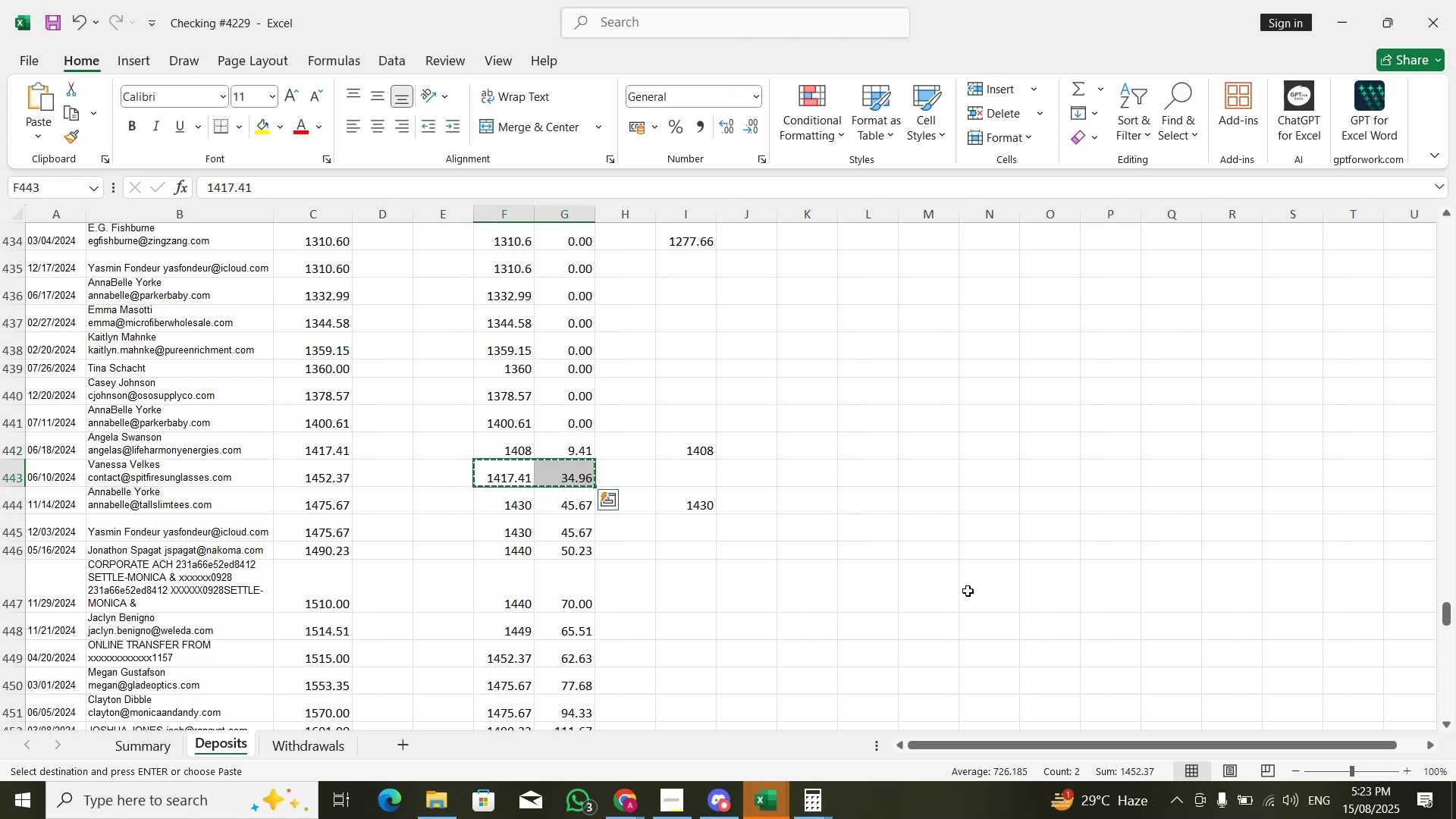 
hold_key(key=ArrowRight, duration=18.48)
 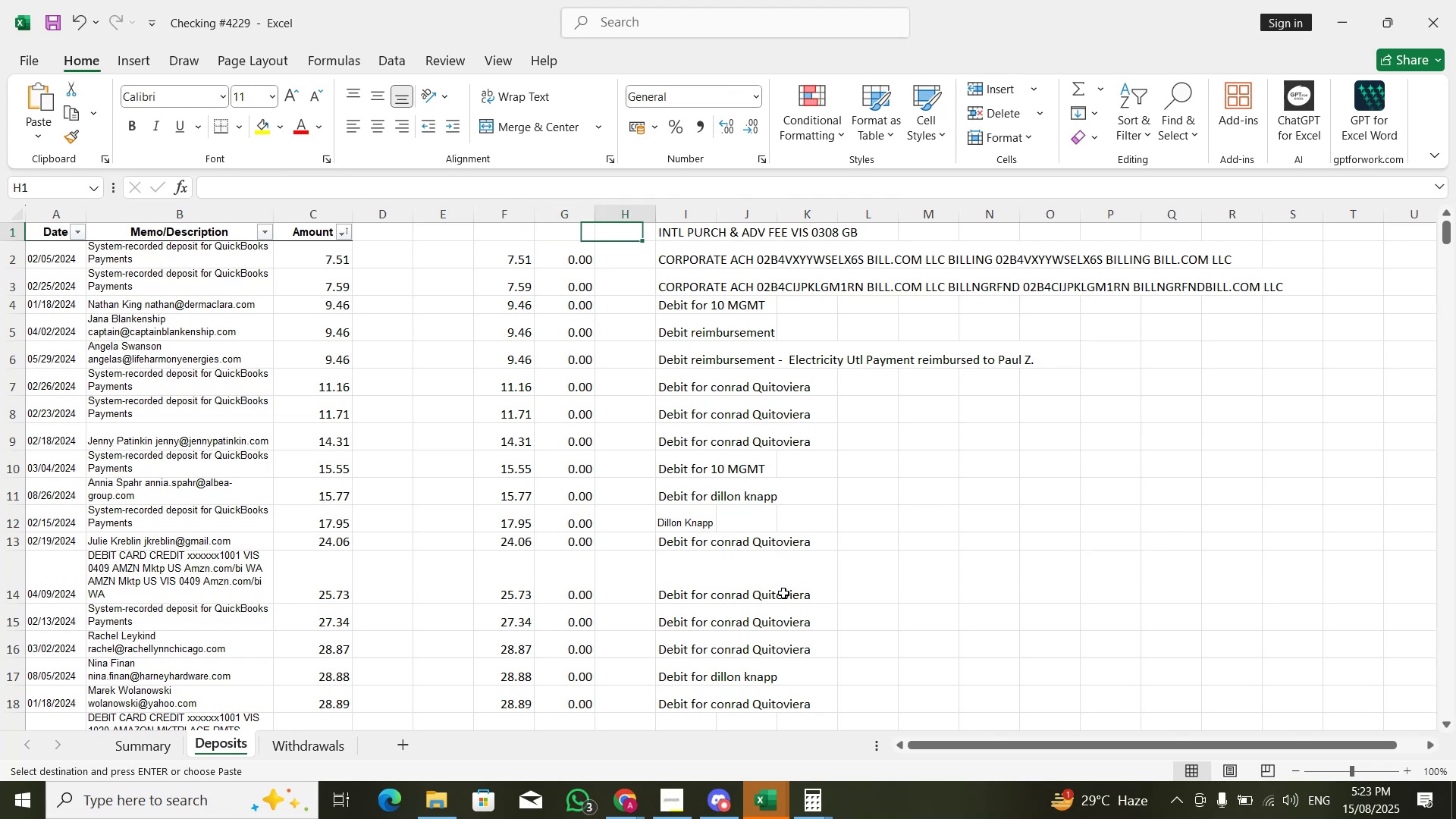 
key(Control+X)
 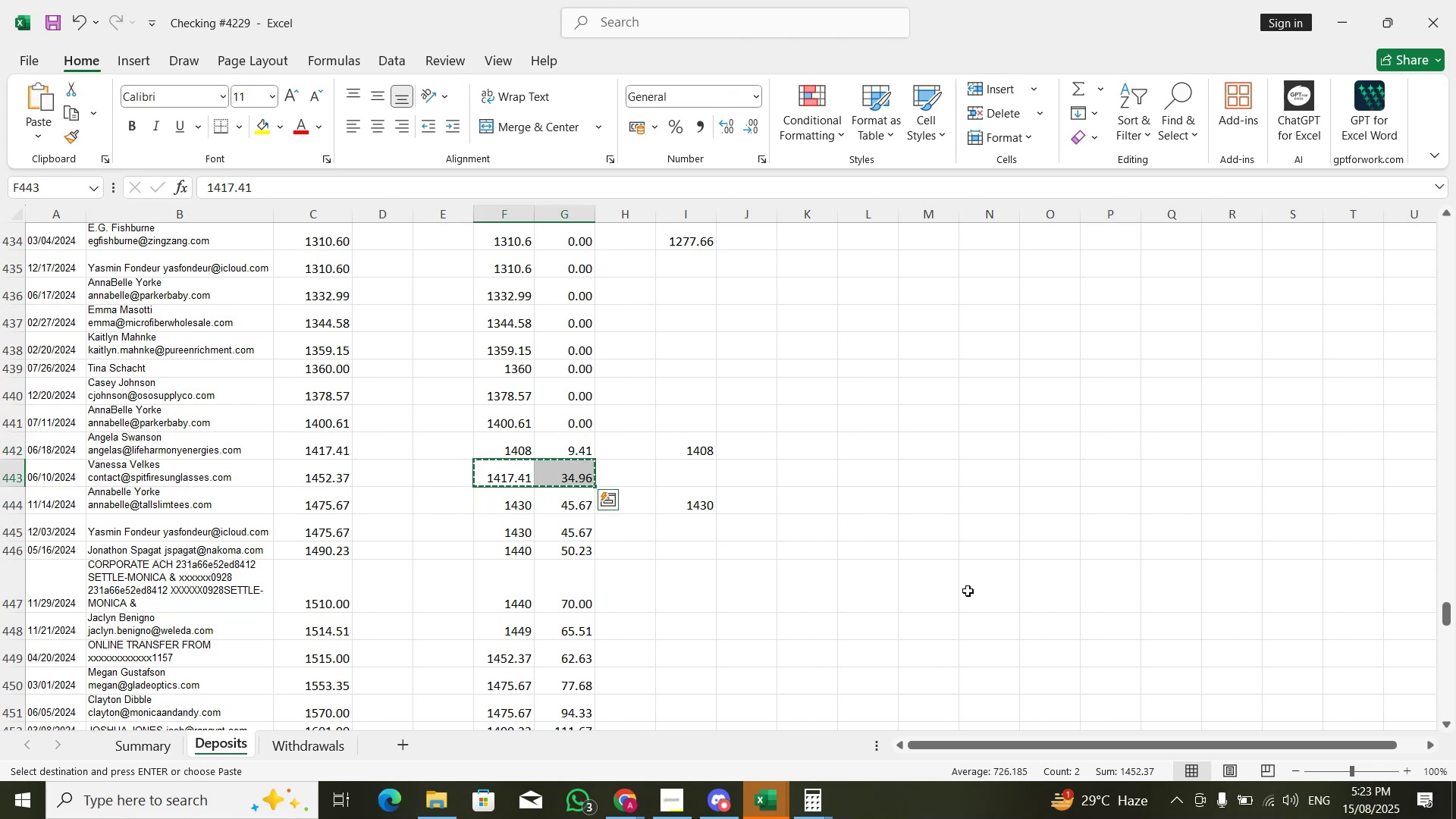 
key(ArrowUp)
 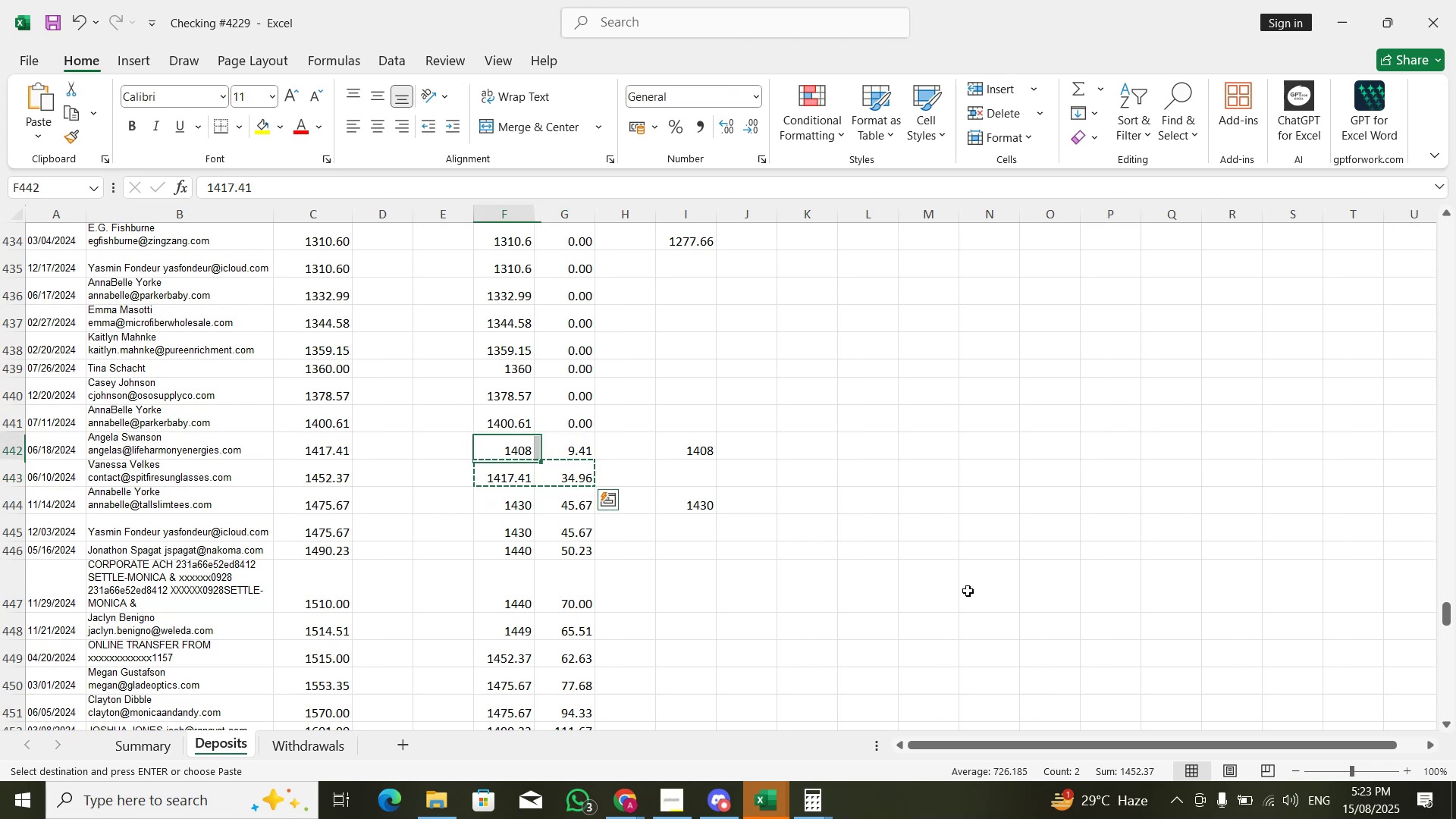 
key(Control+V)
 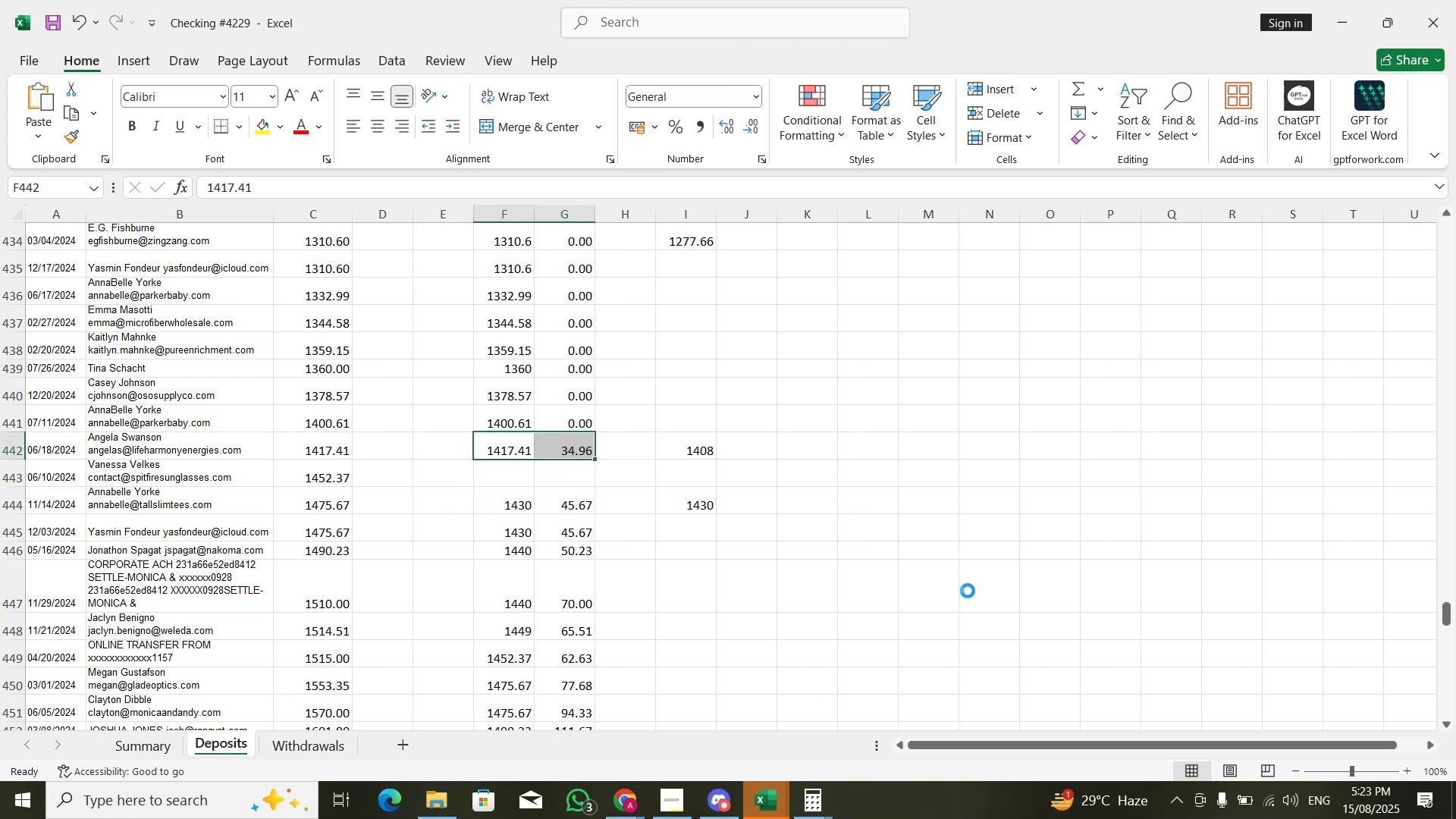 
key(ArrowDown)
 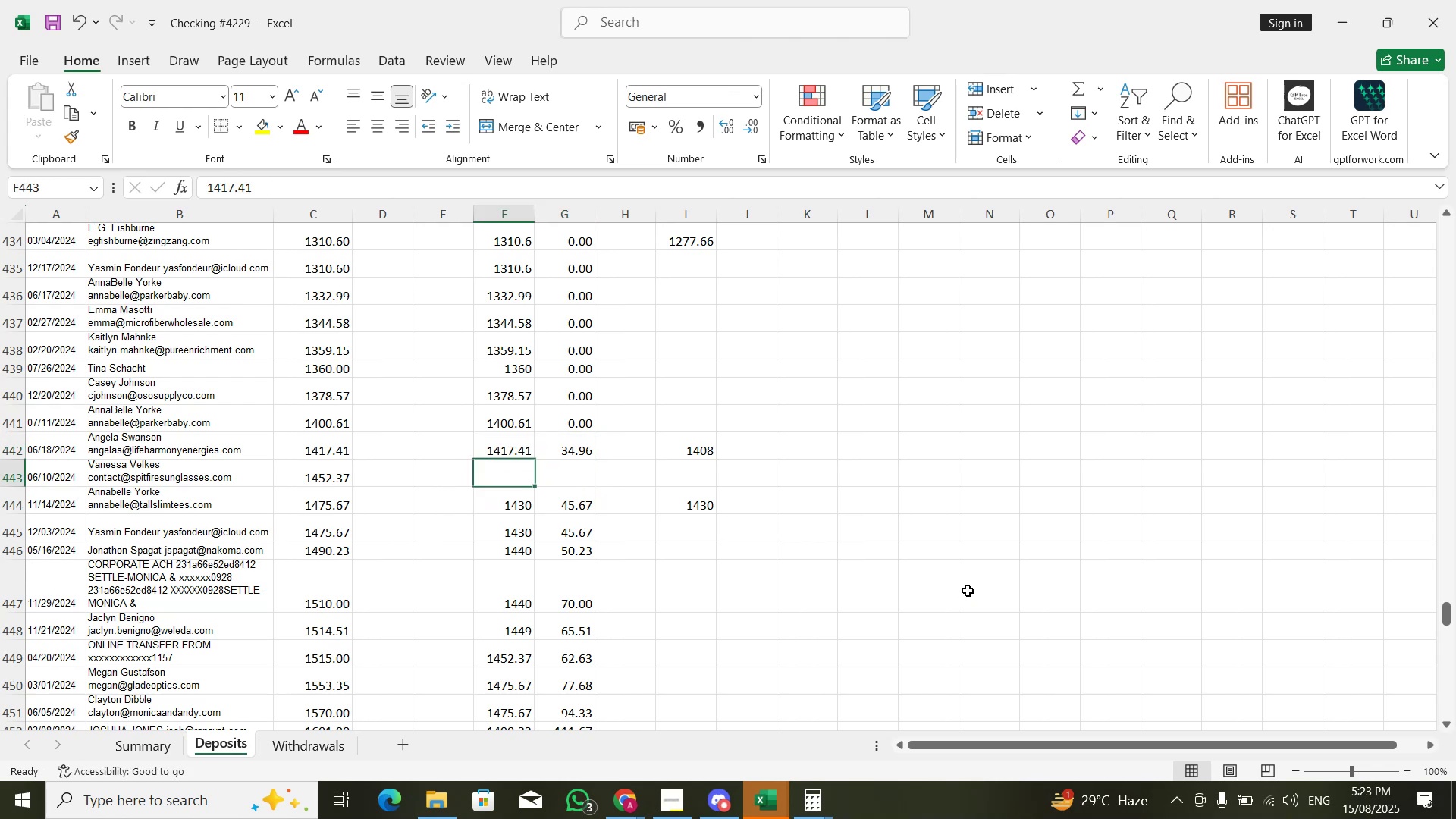 
key(ArrowDown)
 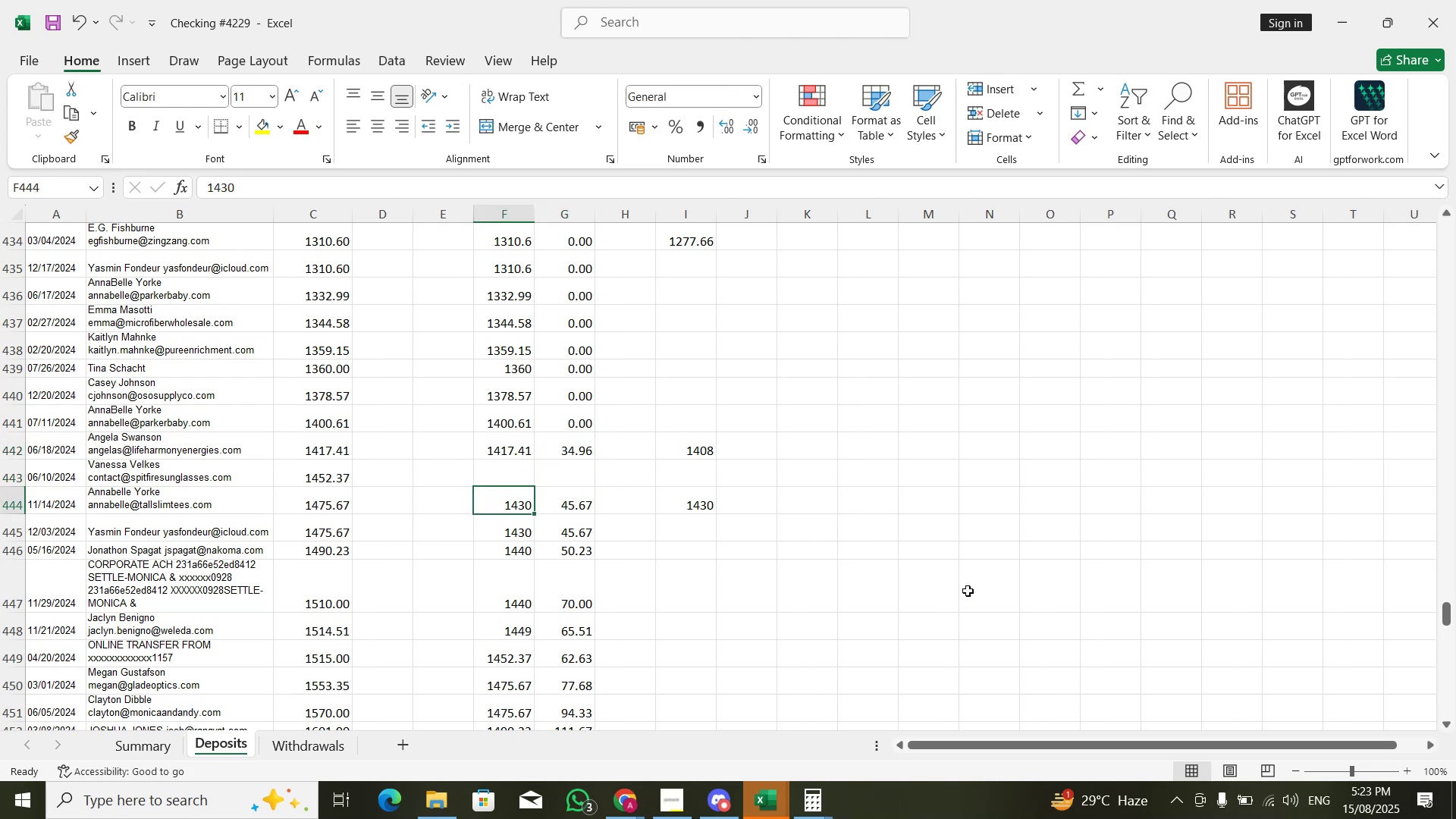 
key(ArrowDown)
 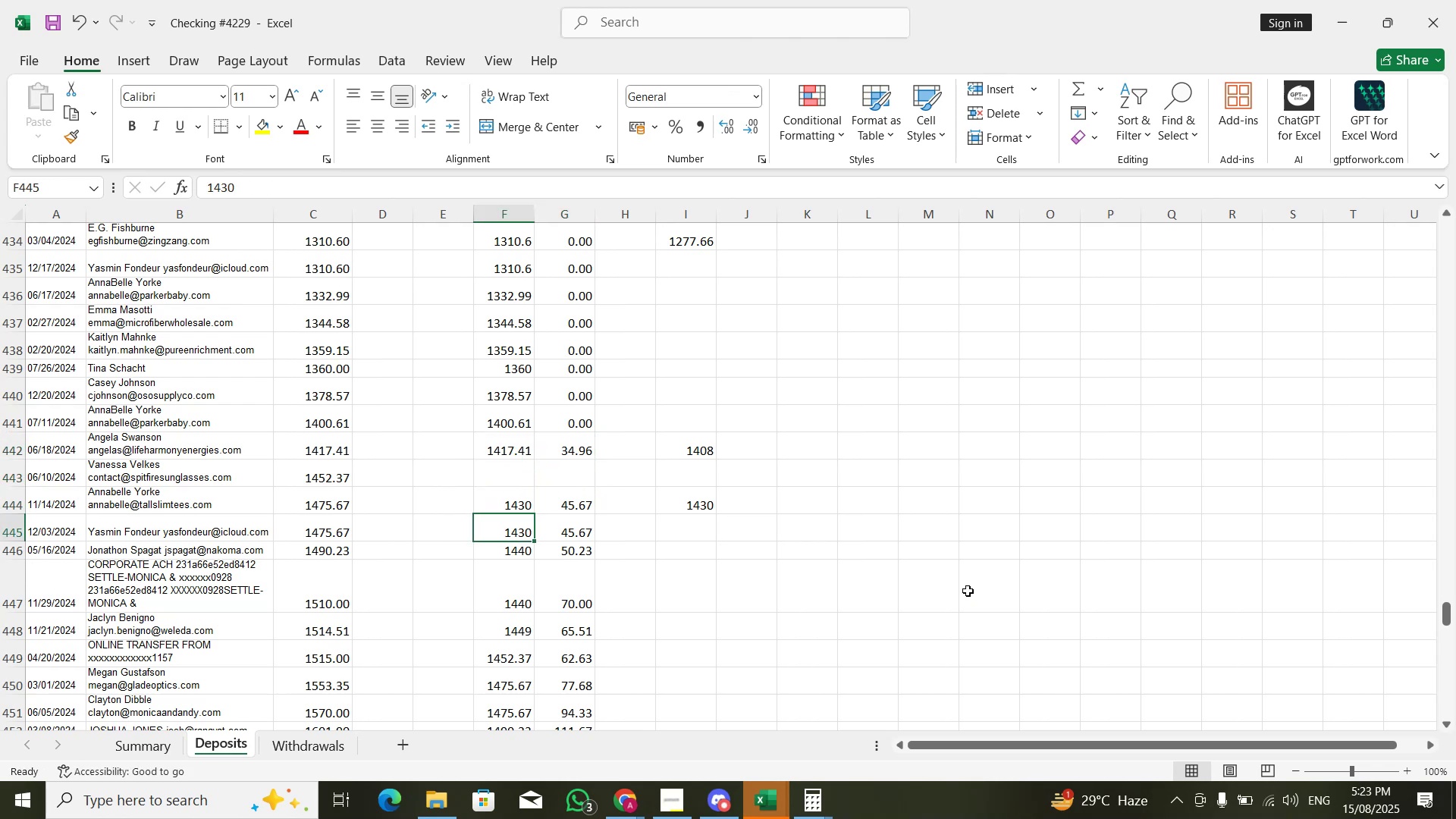 
hold_key(key=ShiftLeft, duration=1.81)
 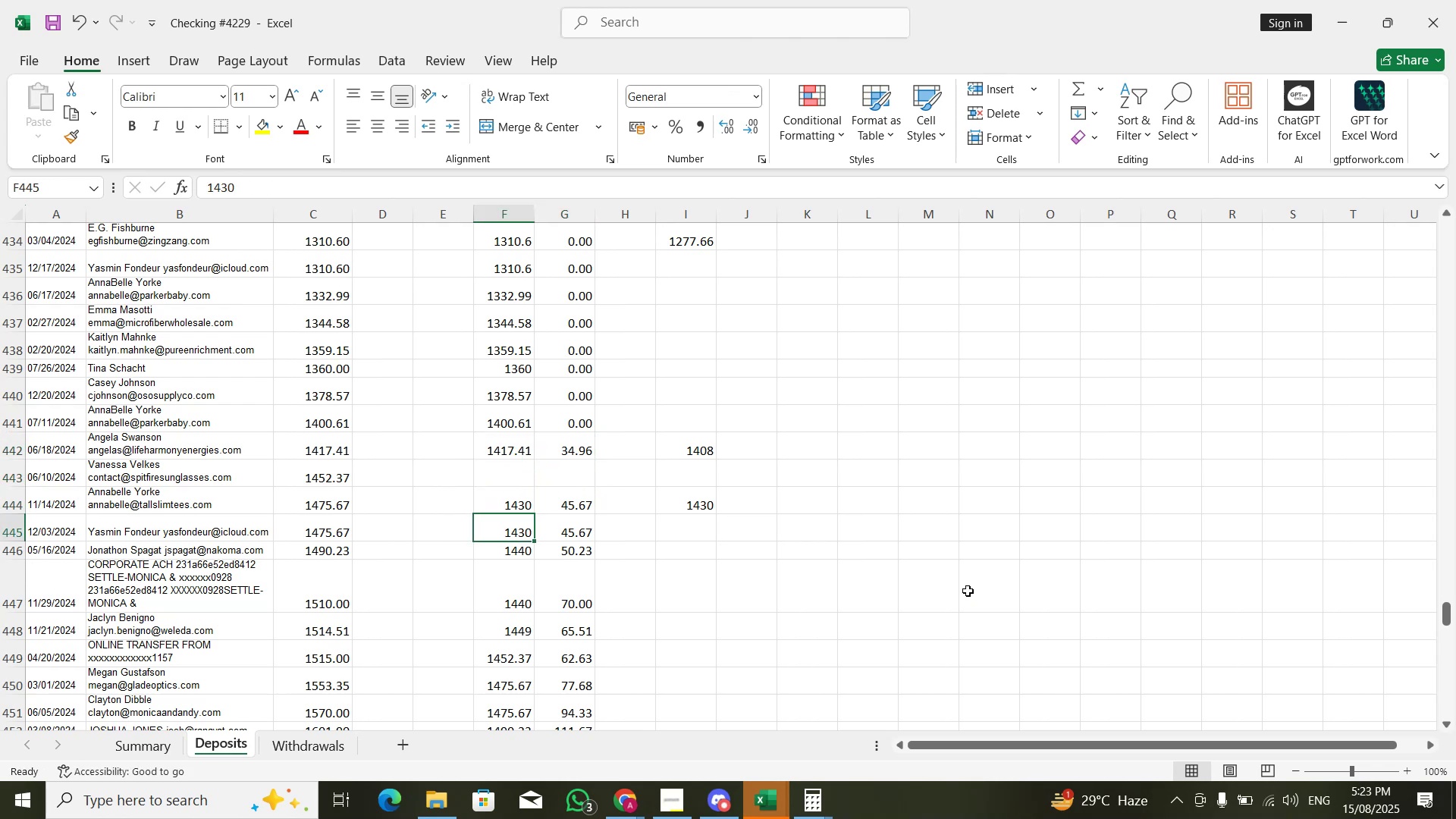 
hold_key(key=ControlLeft, duration=0.32)
 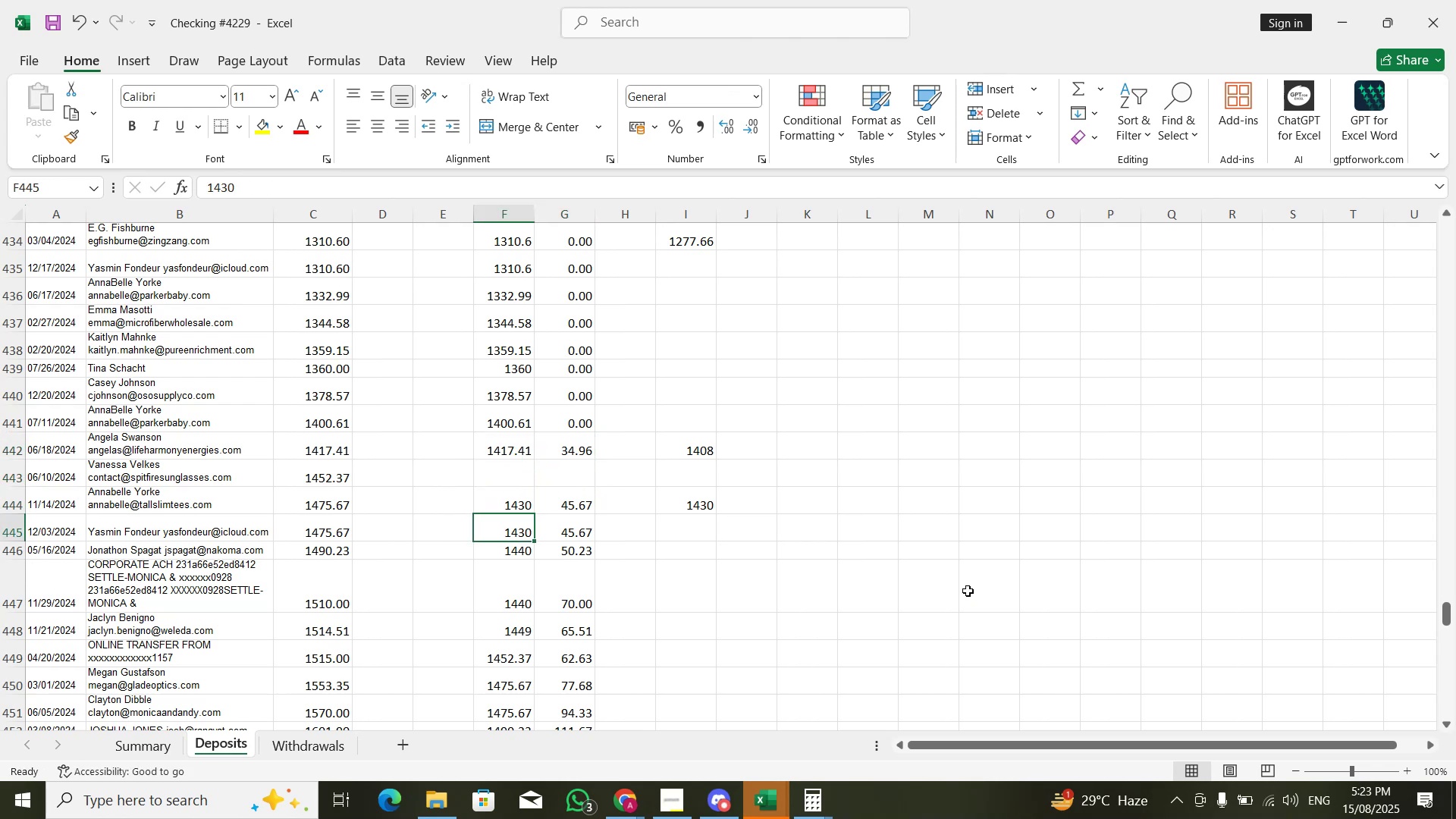 
key(Alt+AltLeft)
 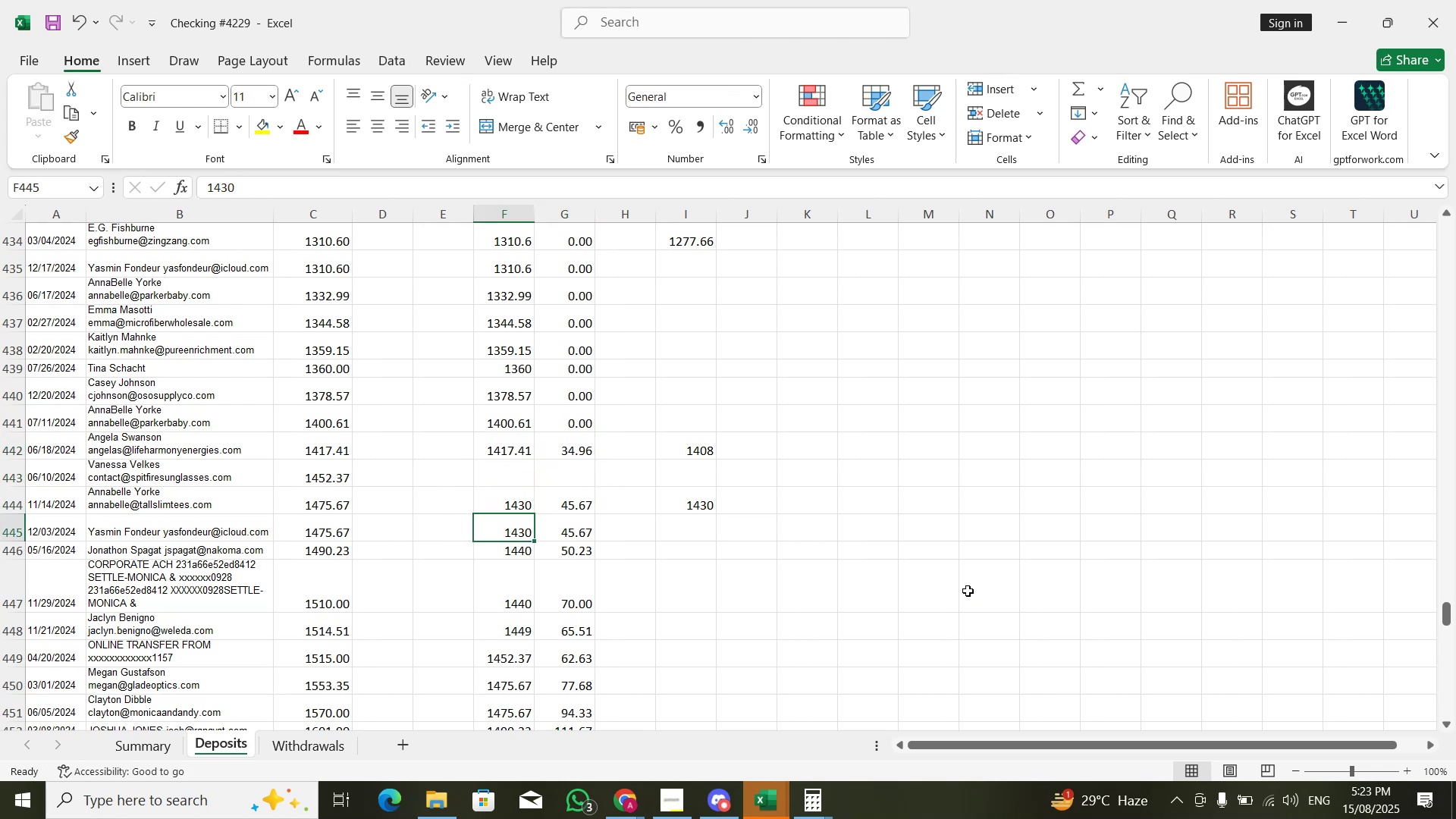 
key(Alt+Tab)
 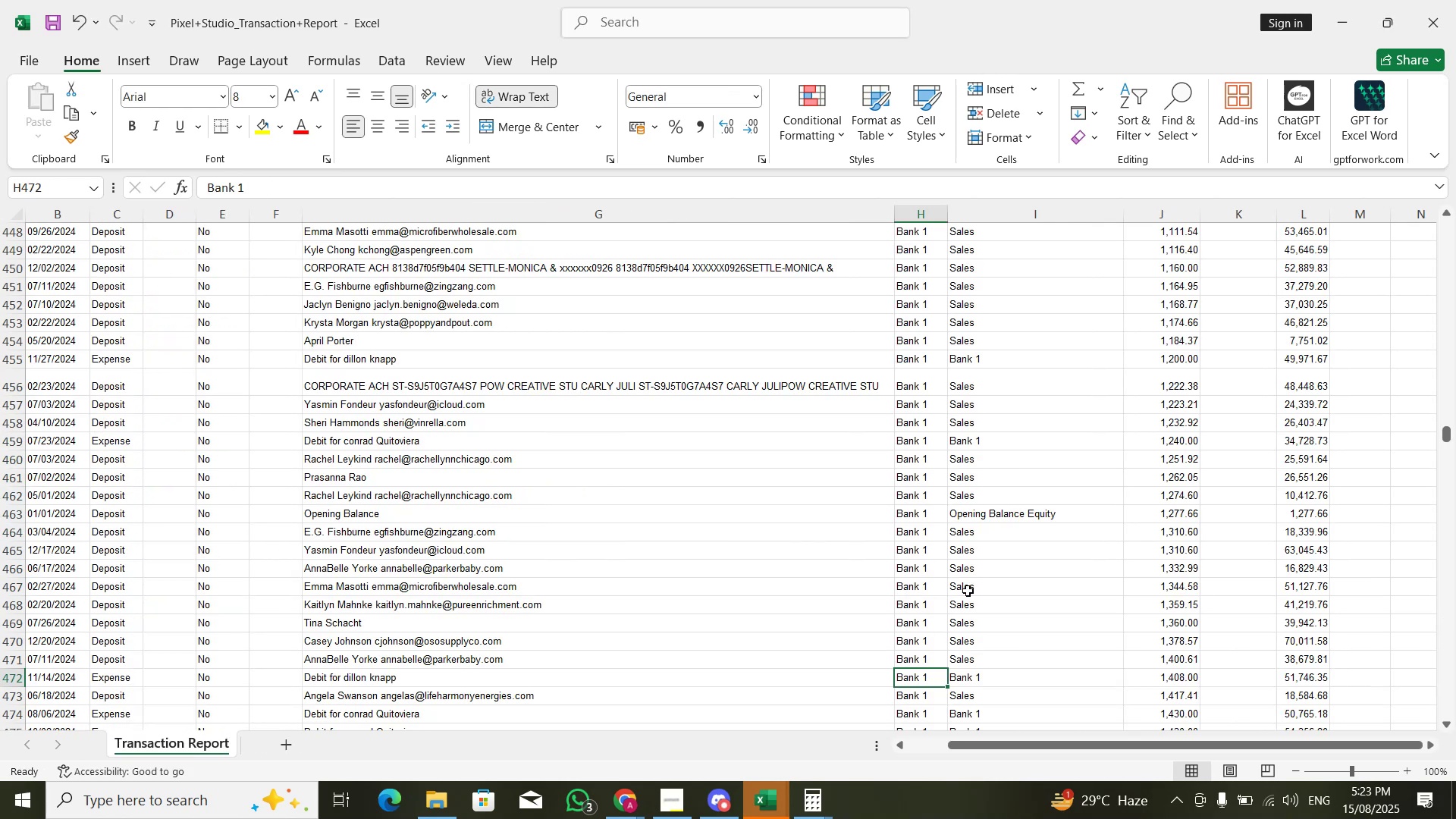 
key(ArrowDown)
 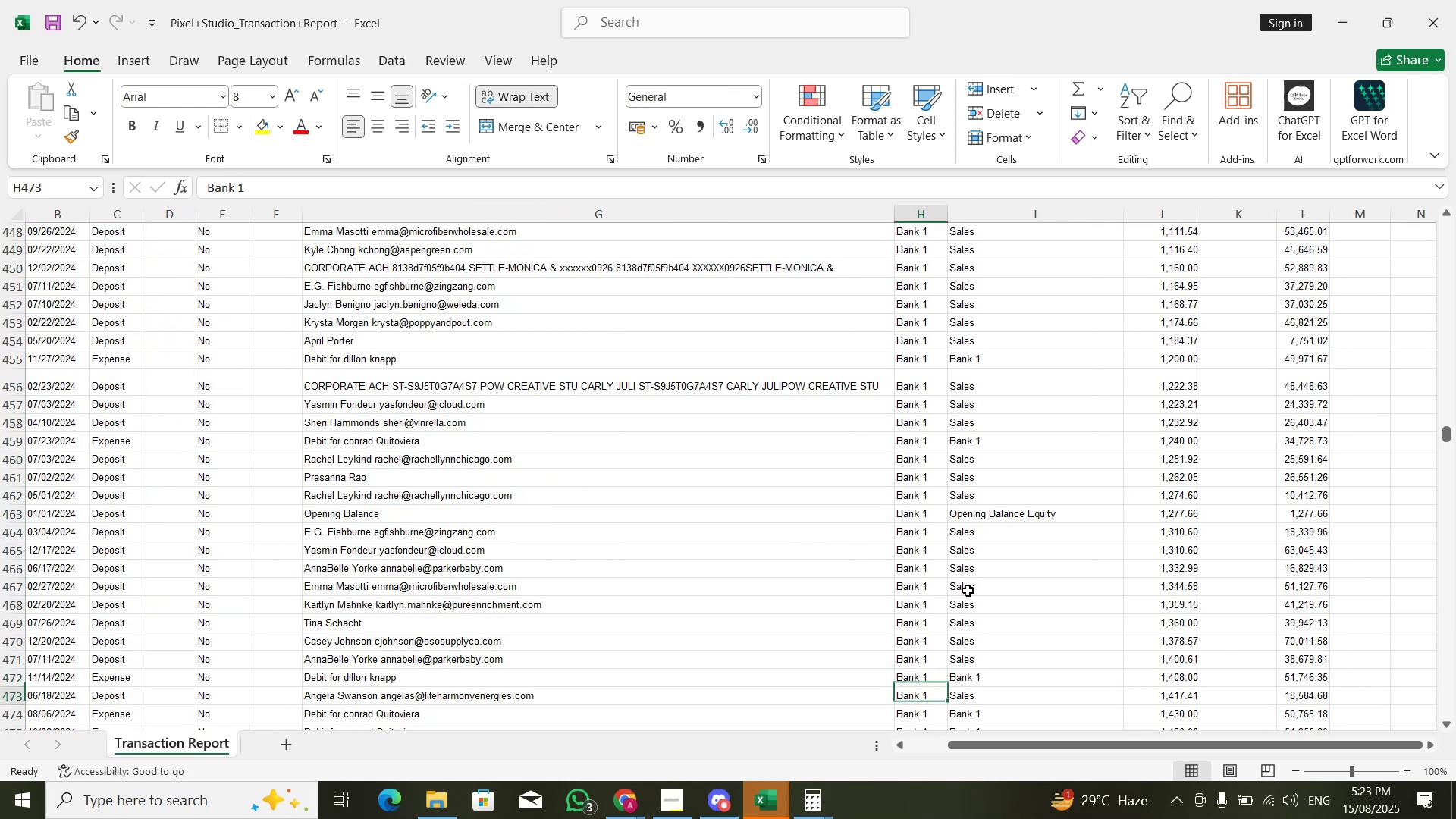 
key(ArrowDown)
 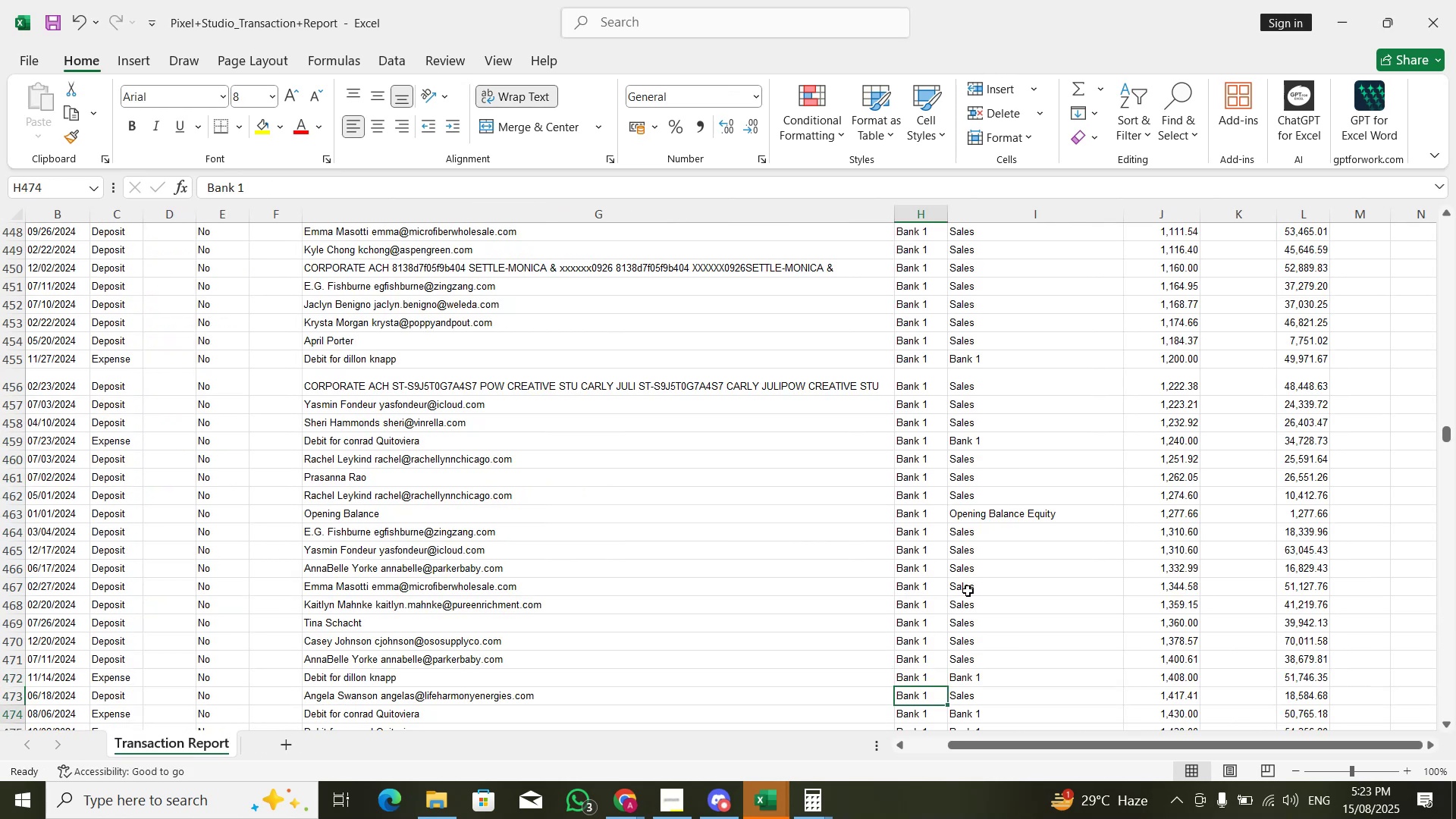 
key(ArrowDown)
 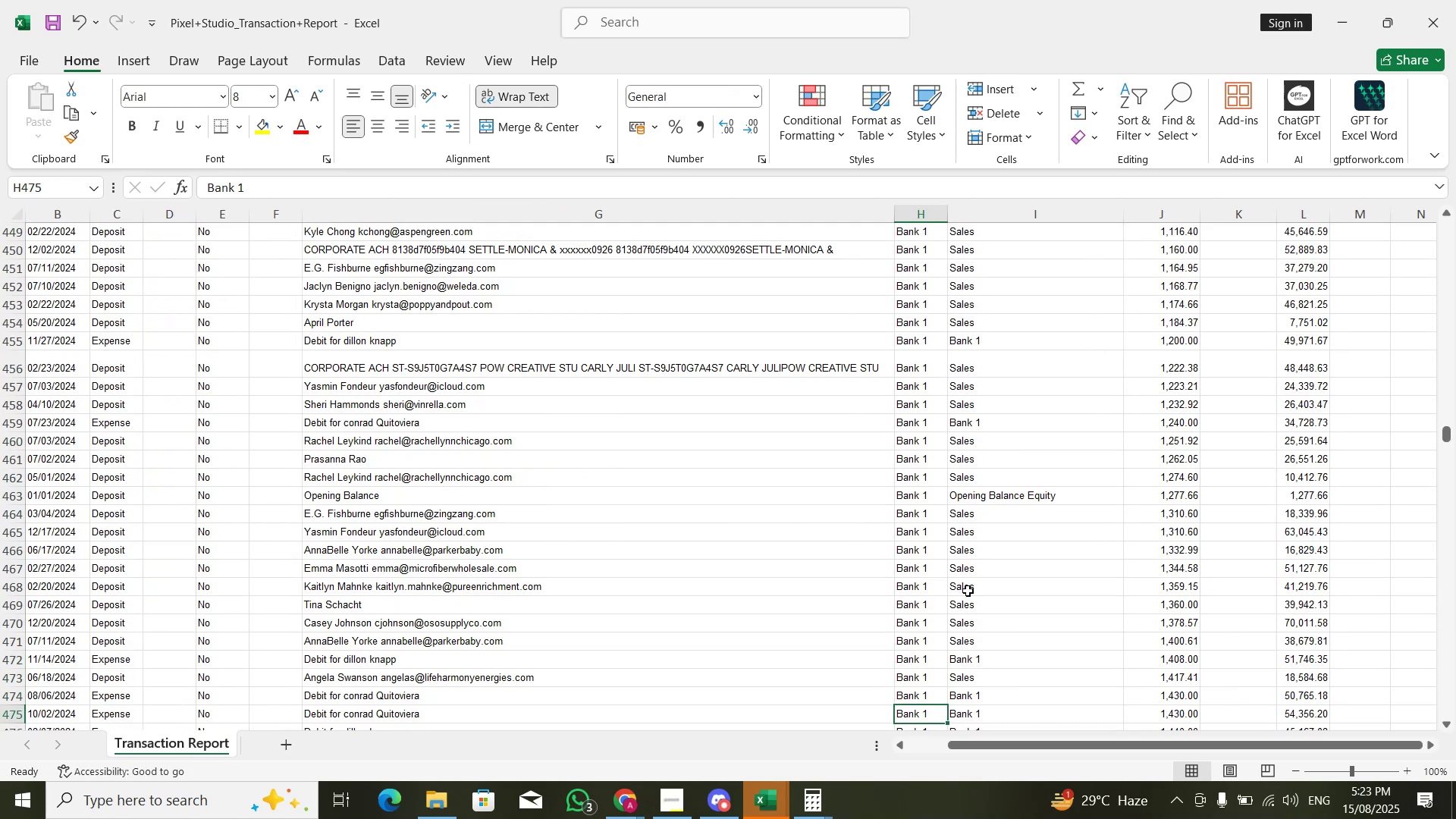 
key(ArrowUp)
 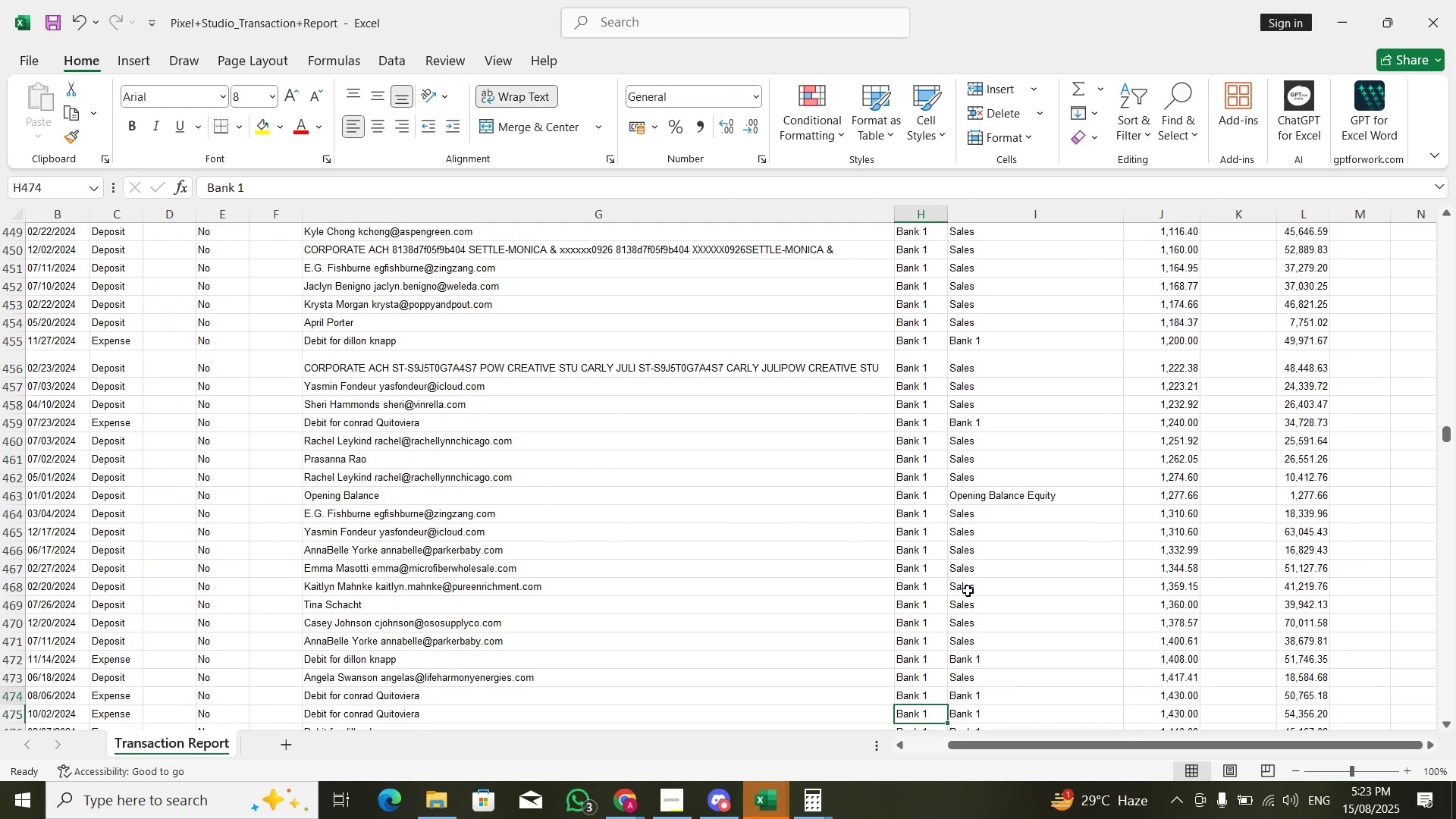 
key(ArrowLeft)
 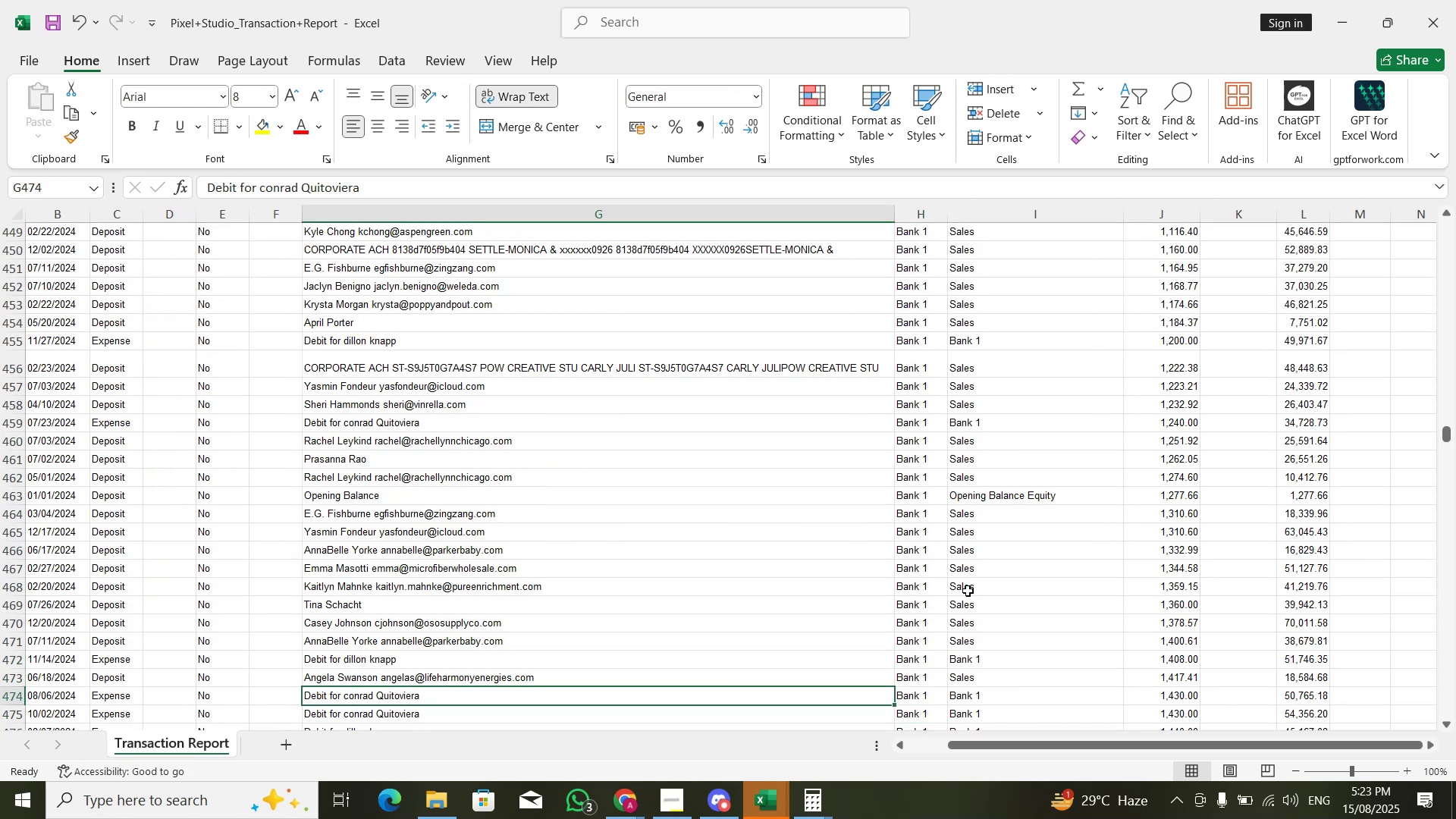 
key(ArrowDown)
 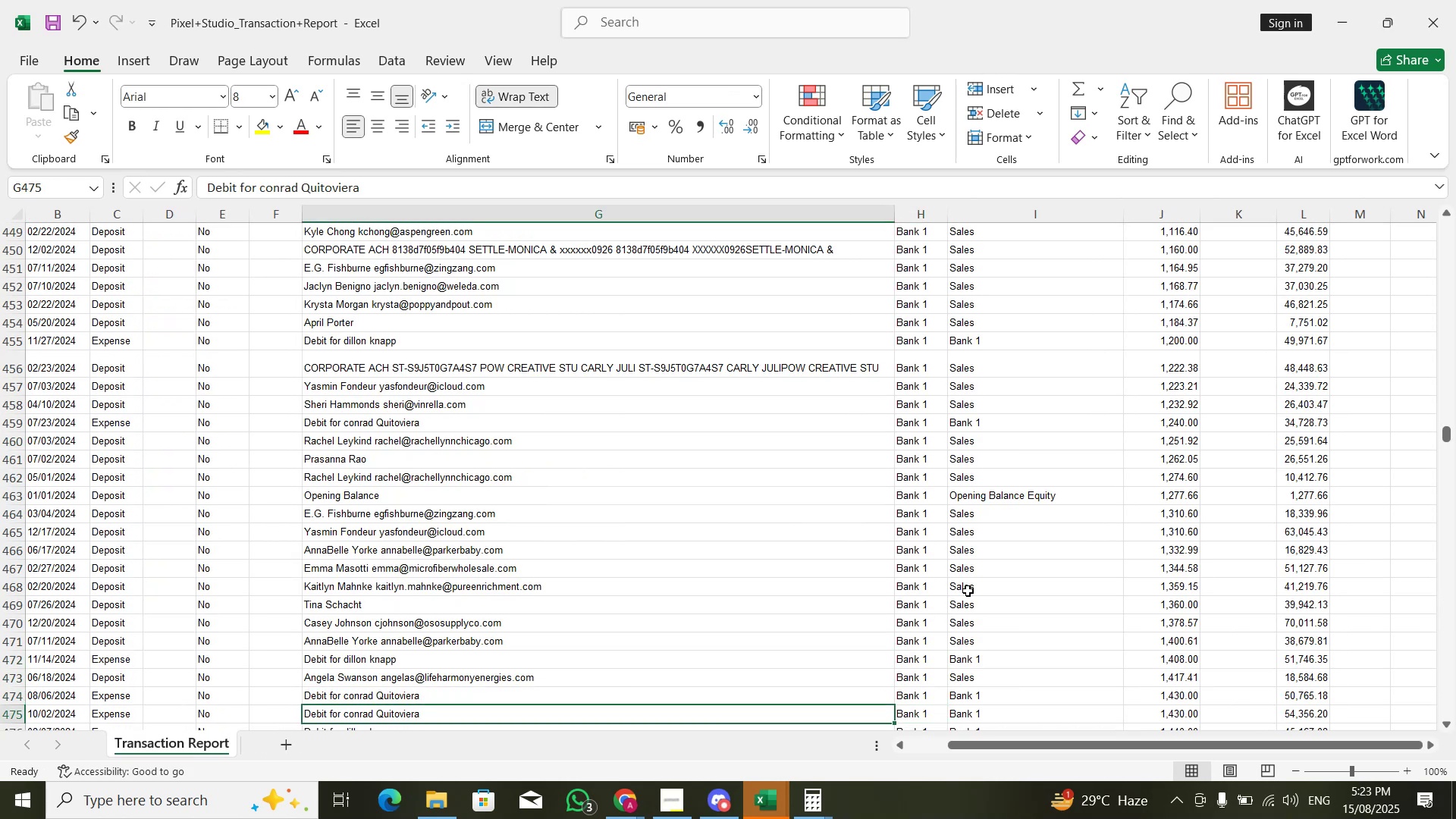 
key(ArrowDown)
 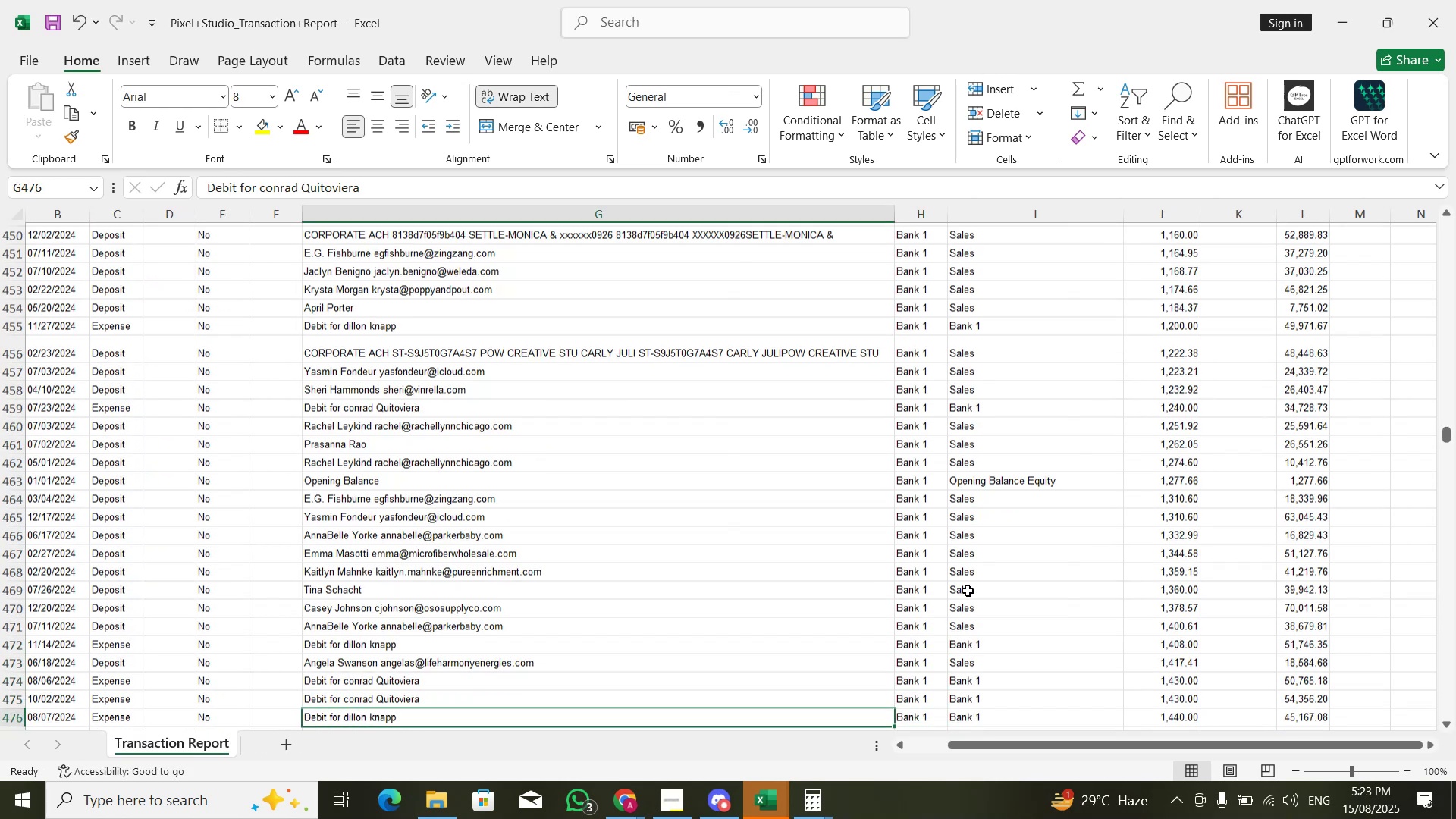 
key(ArrowUp)
 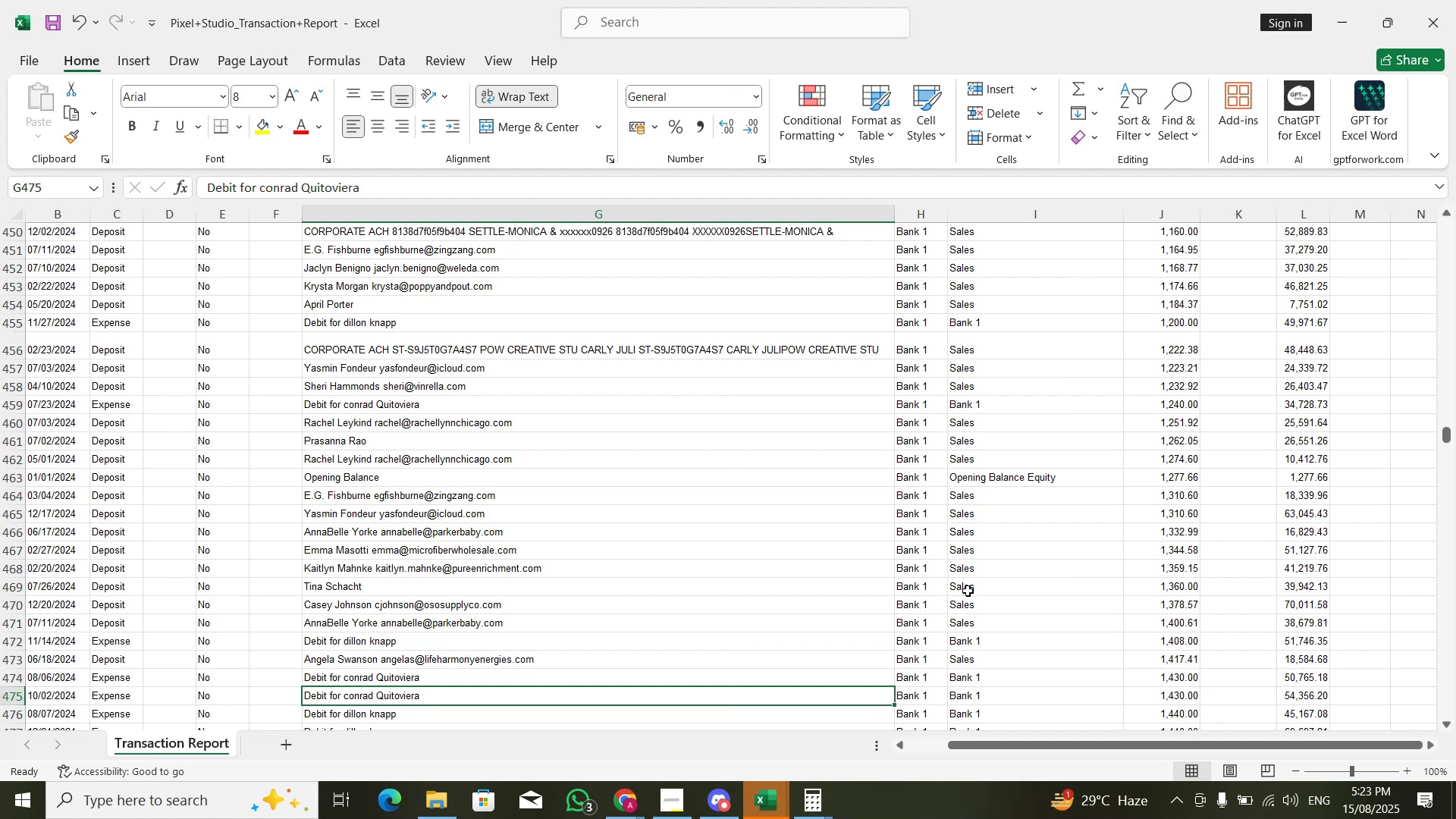 
key(ArrowDown)
 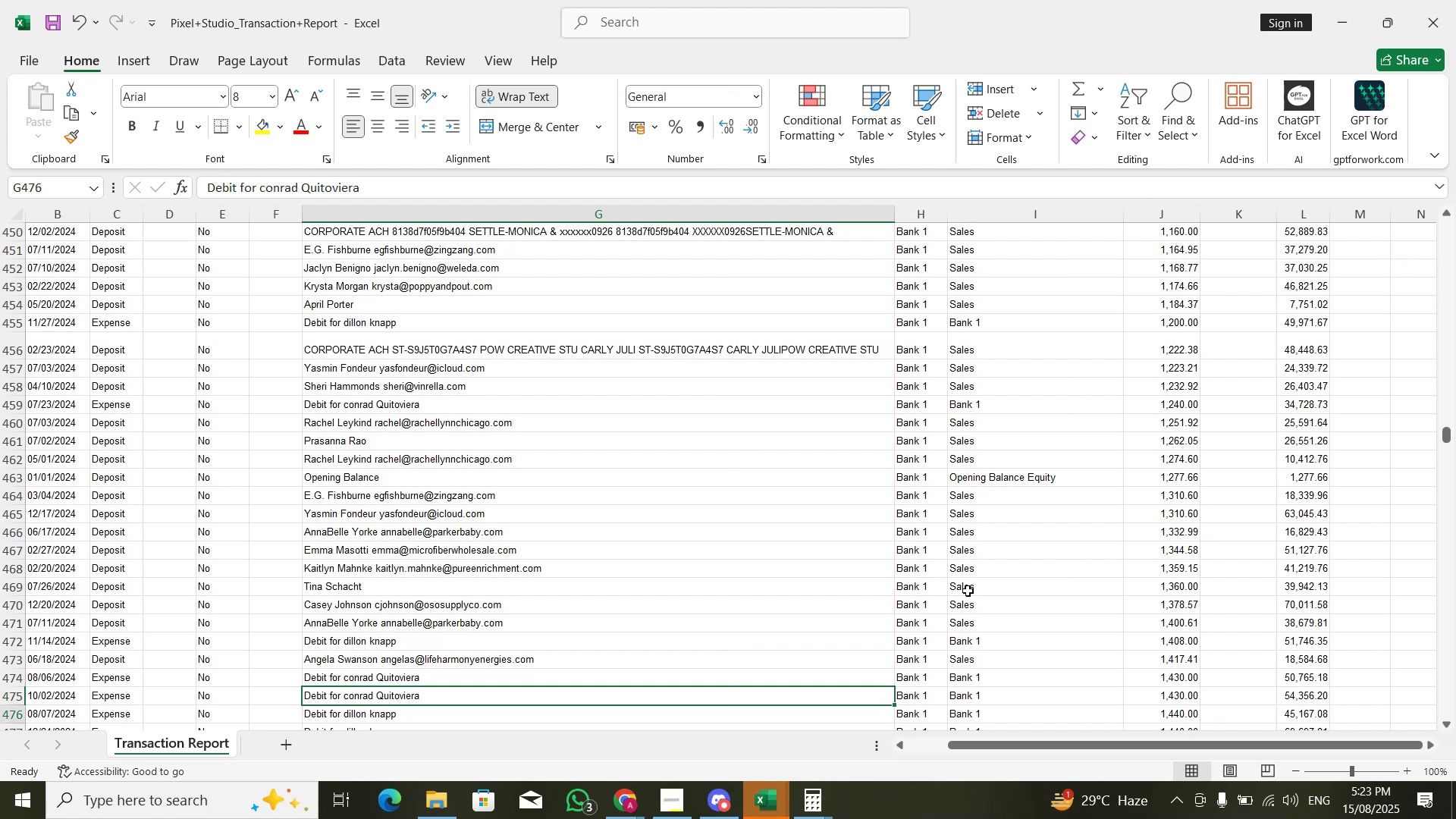 
key(ArrowDown)
 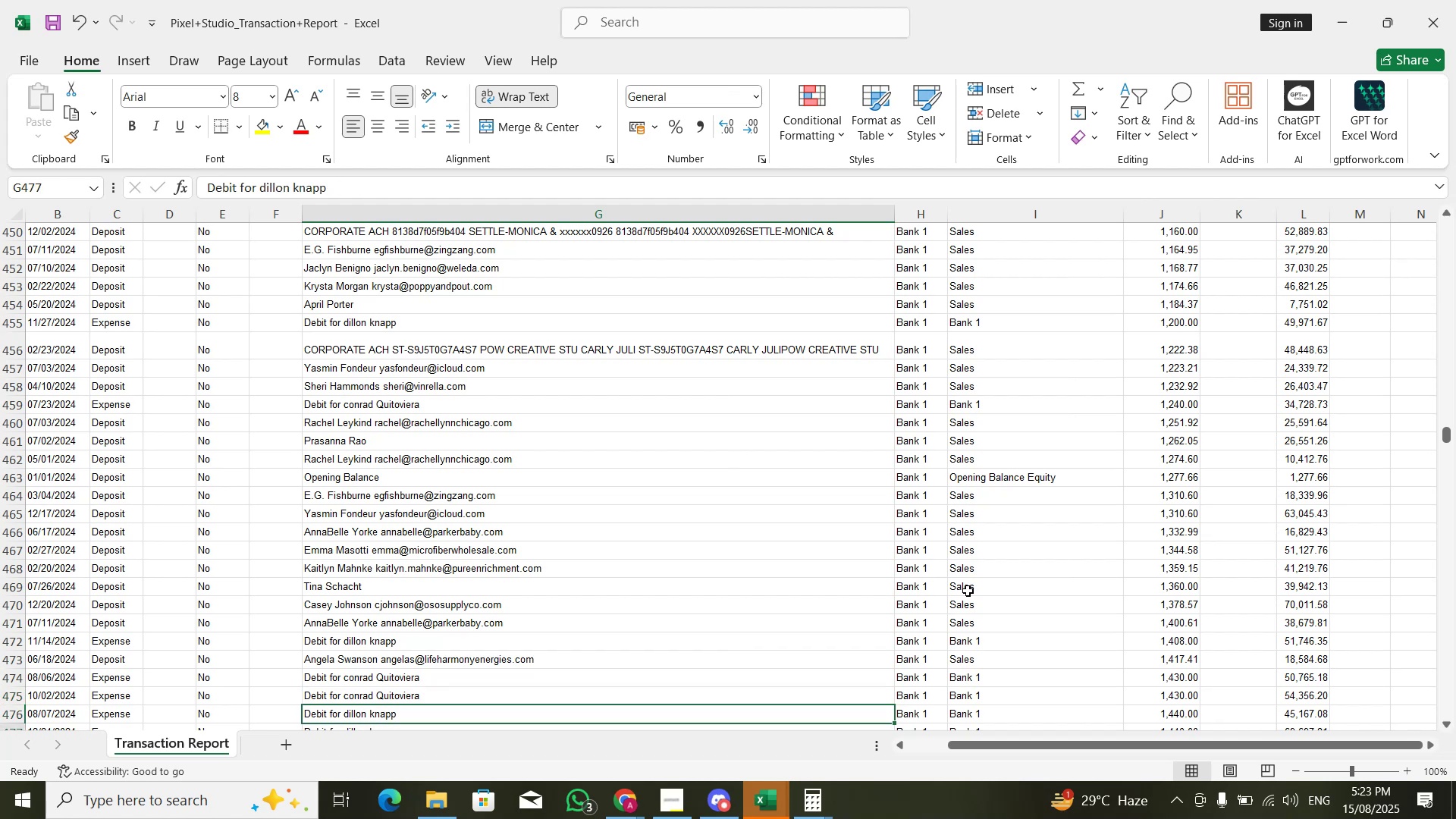 
key(ArrowDown)
 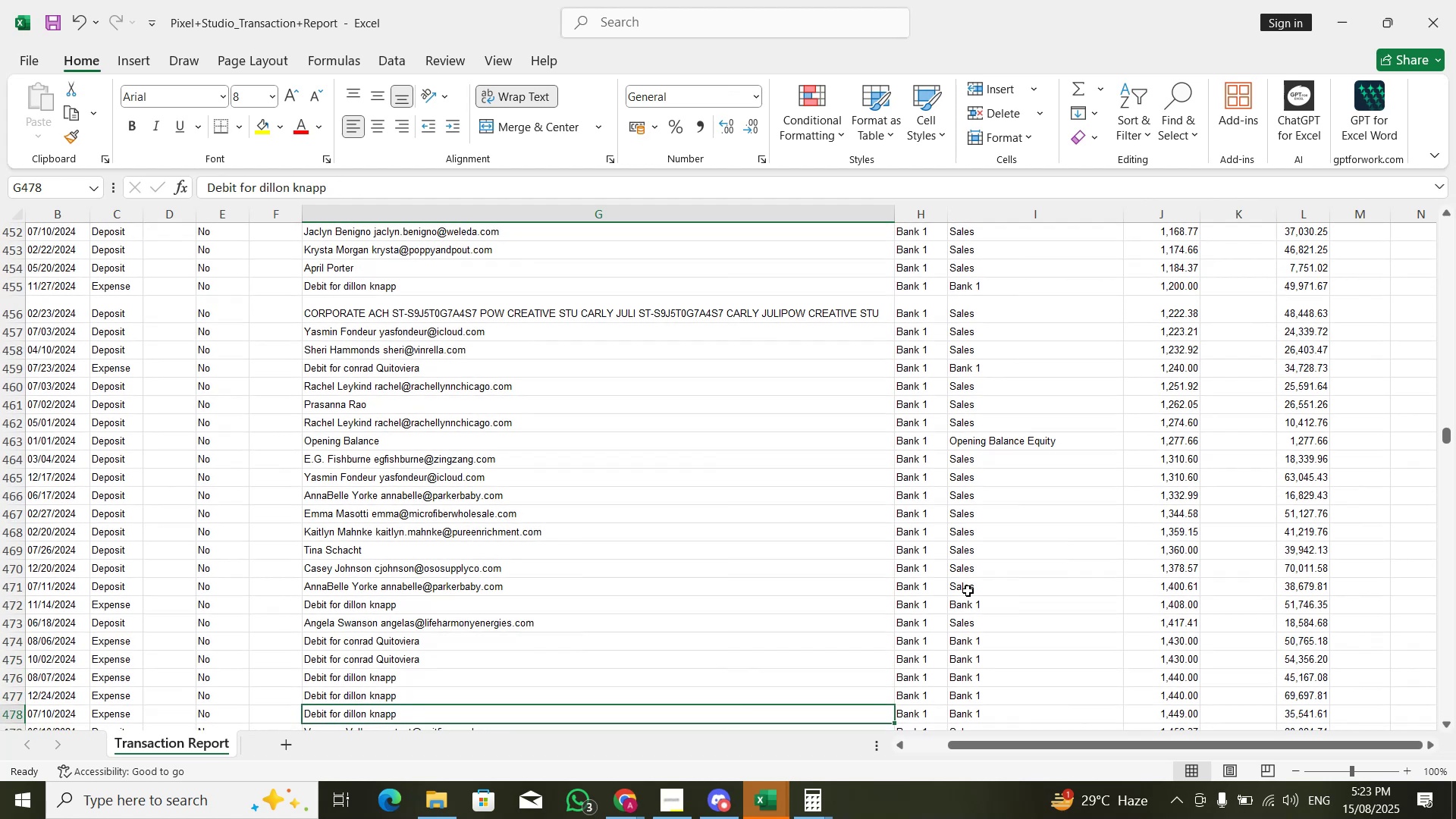 
key(ArrowDown)
 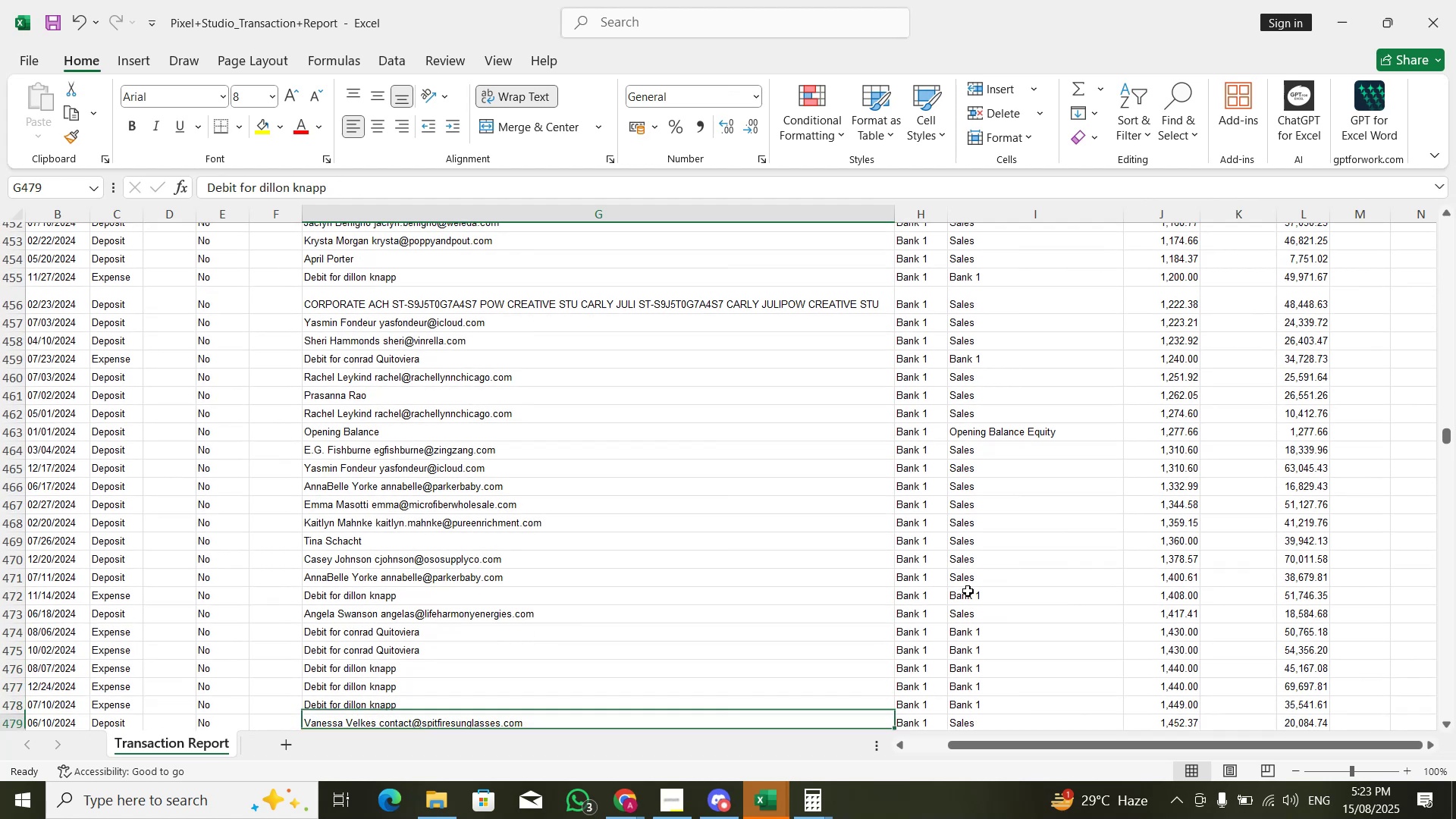 
key(ArrowDown)
 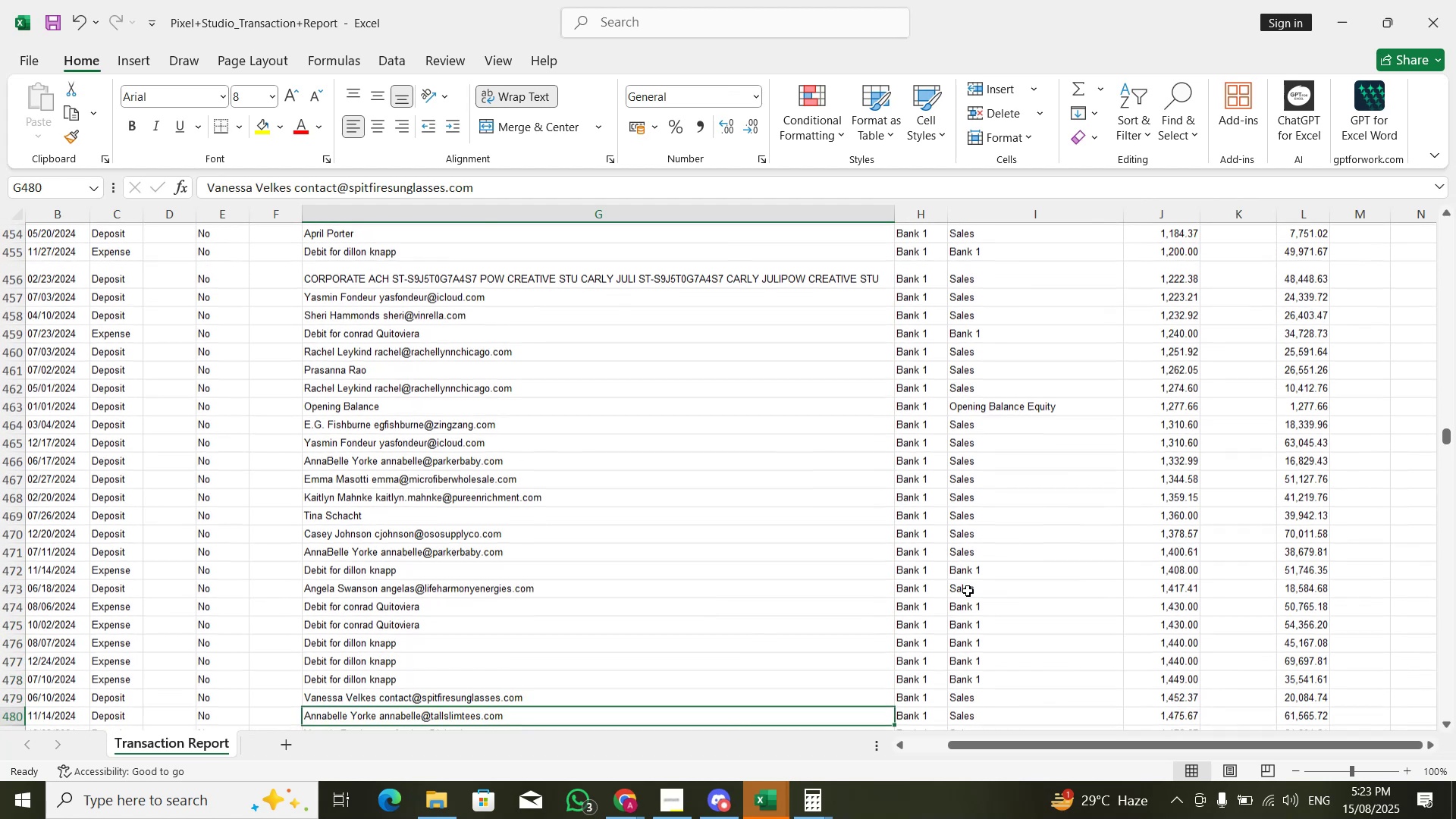 
key(ArrowUp)
 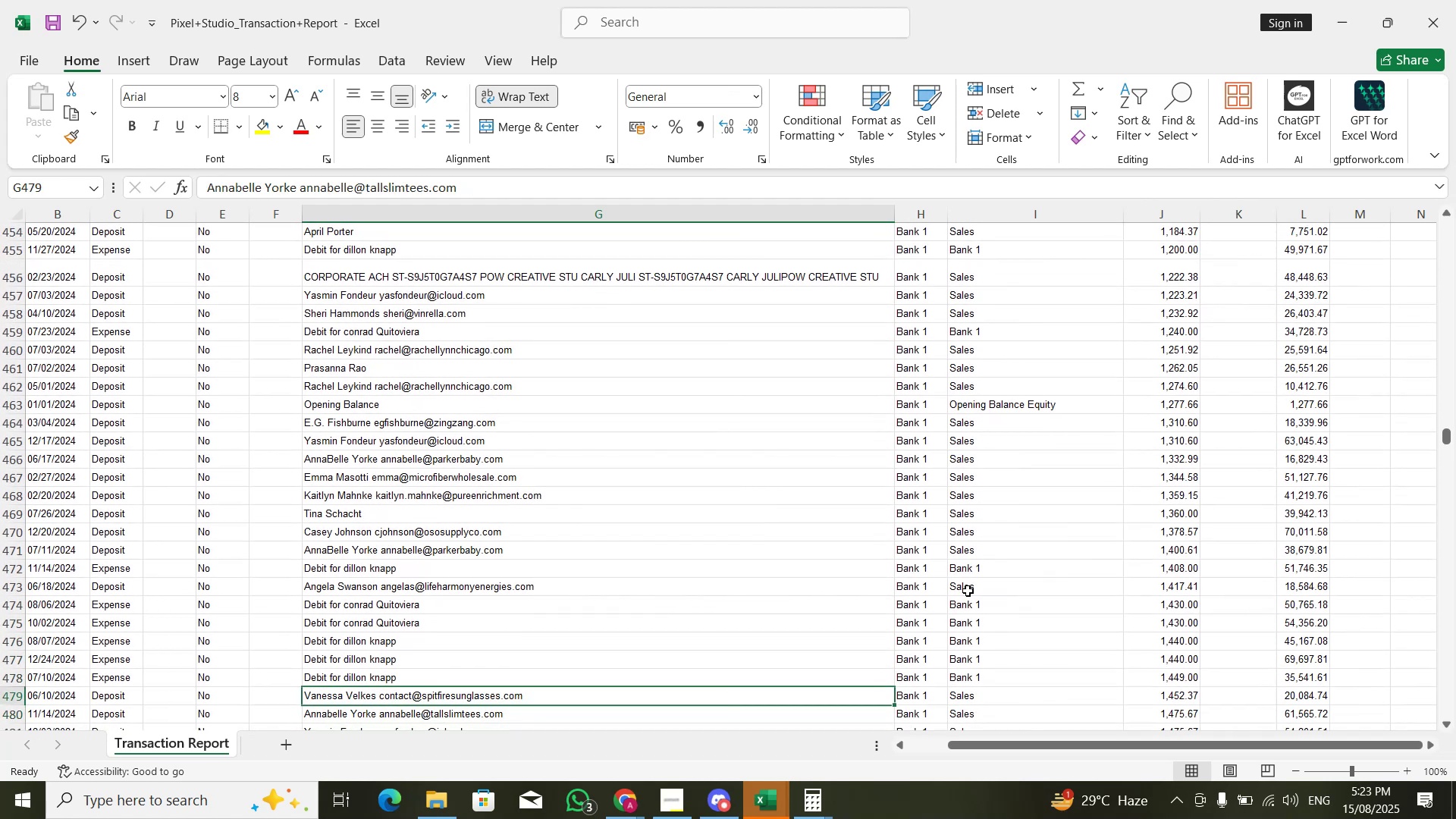 
key(ArrowUp)
 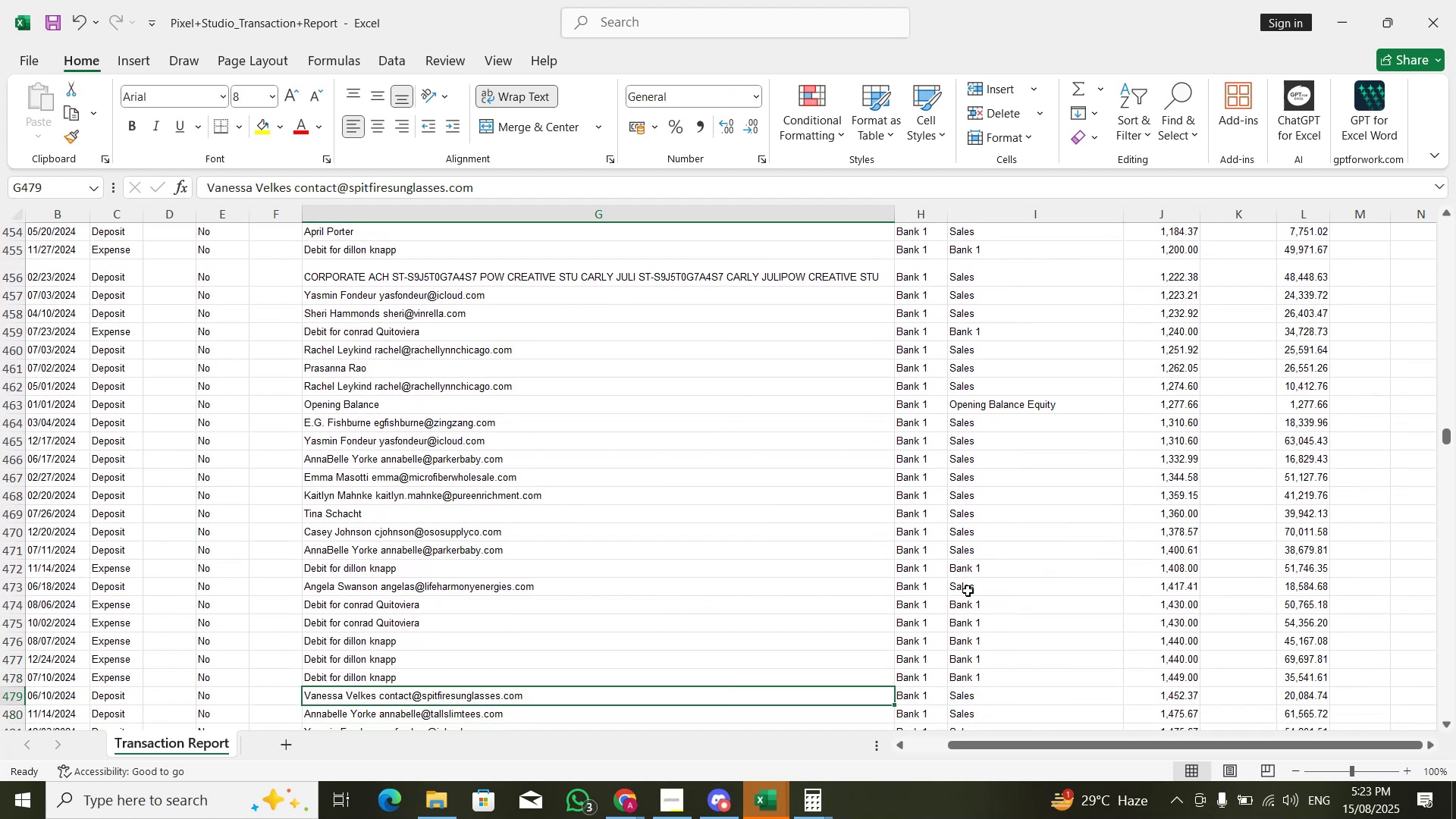 
key(ArrowUp)
 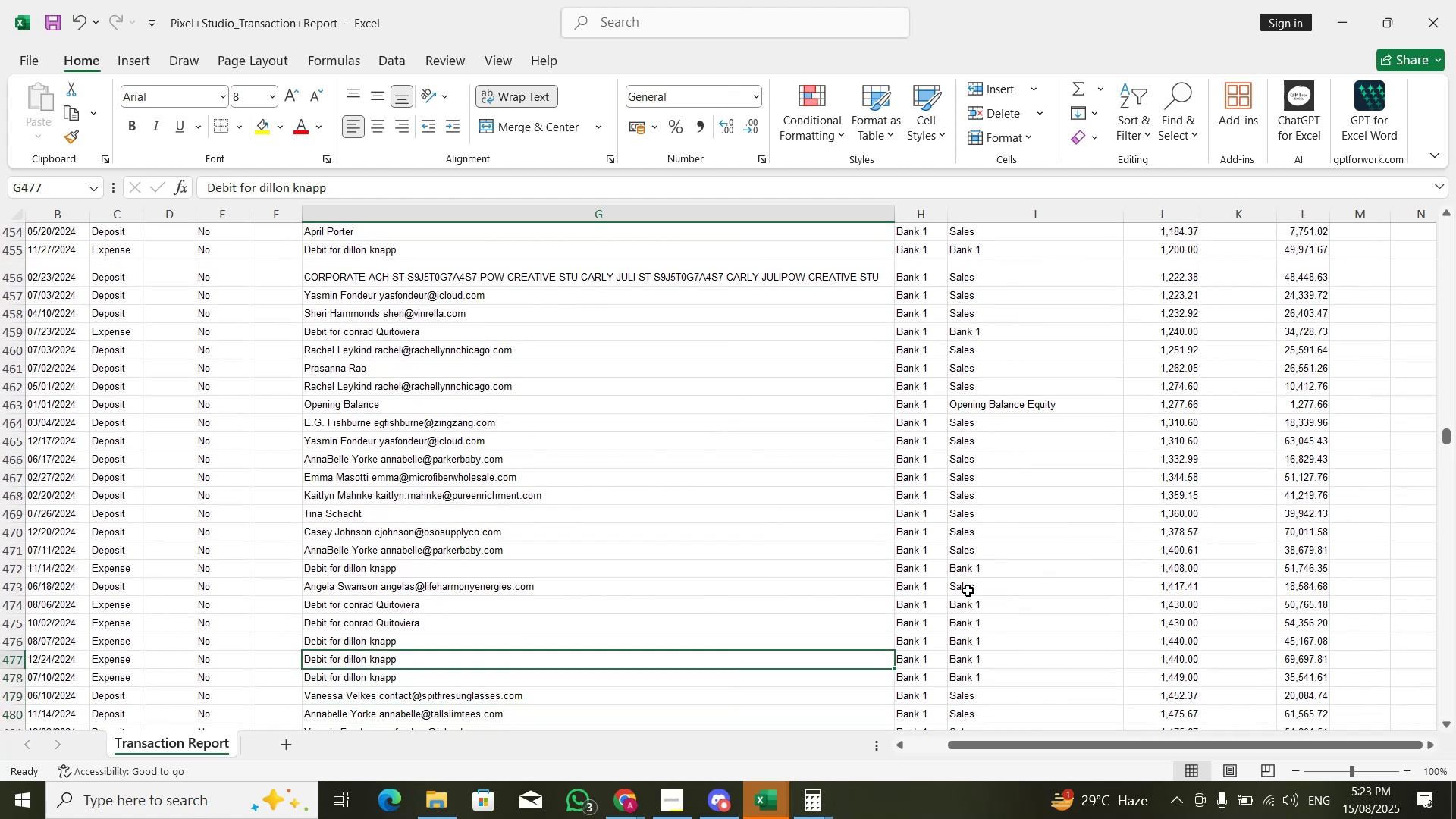 
hold_key(key=ArrowUp, duration=0.33)
 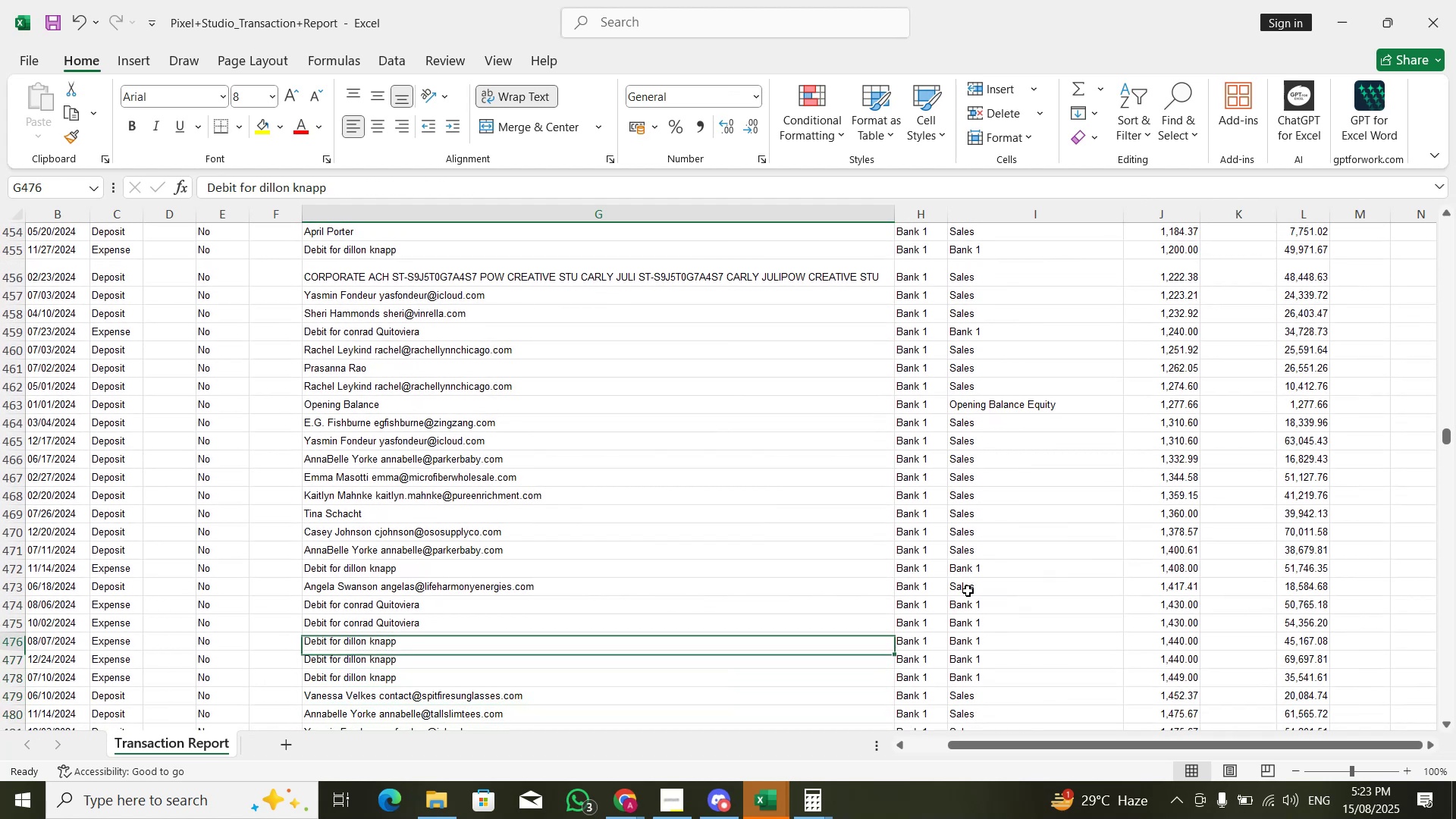 
key(ArrowUp)
 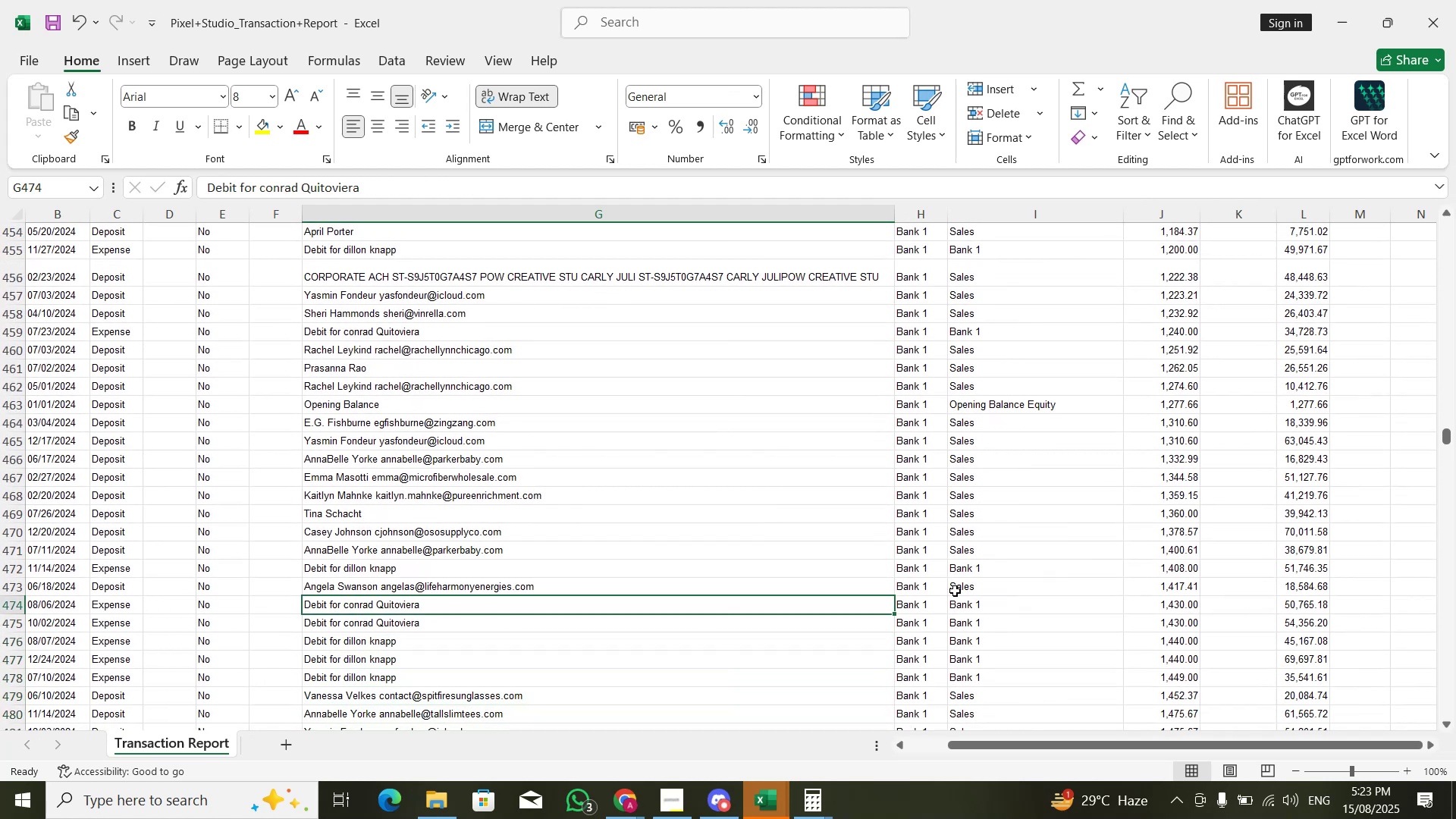 
left_click([821, 575])
 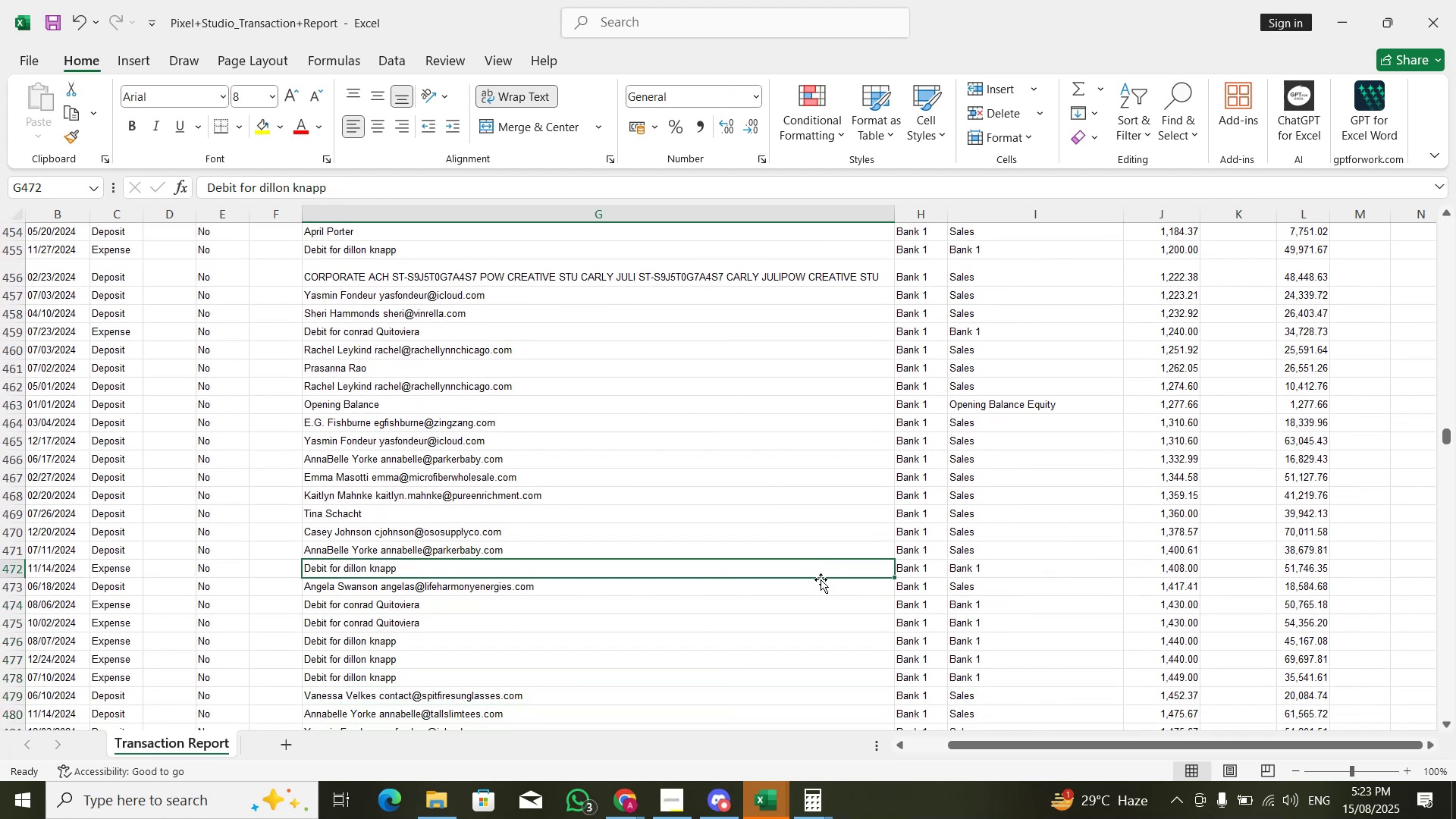 
key(Control+C)
 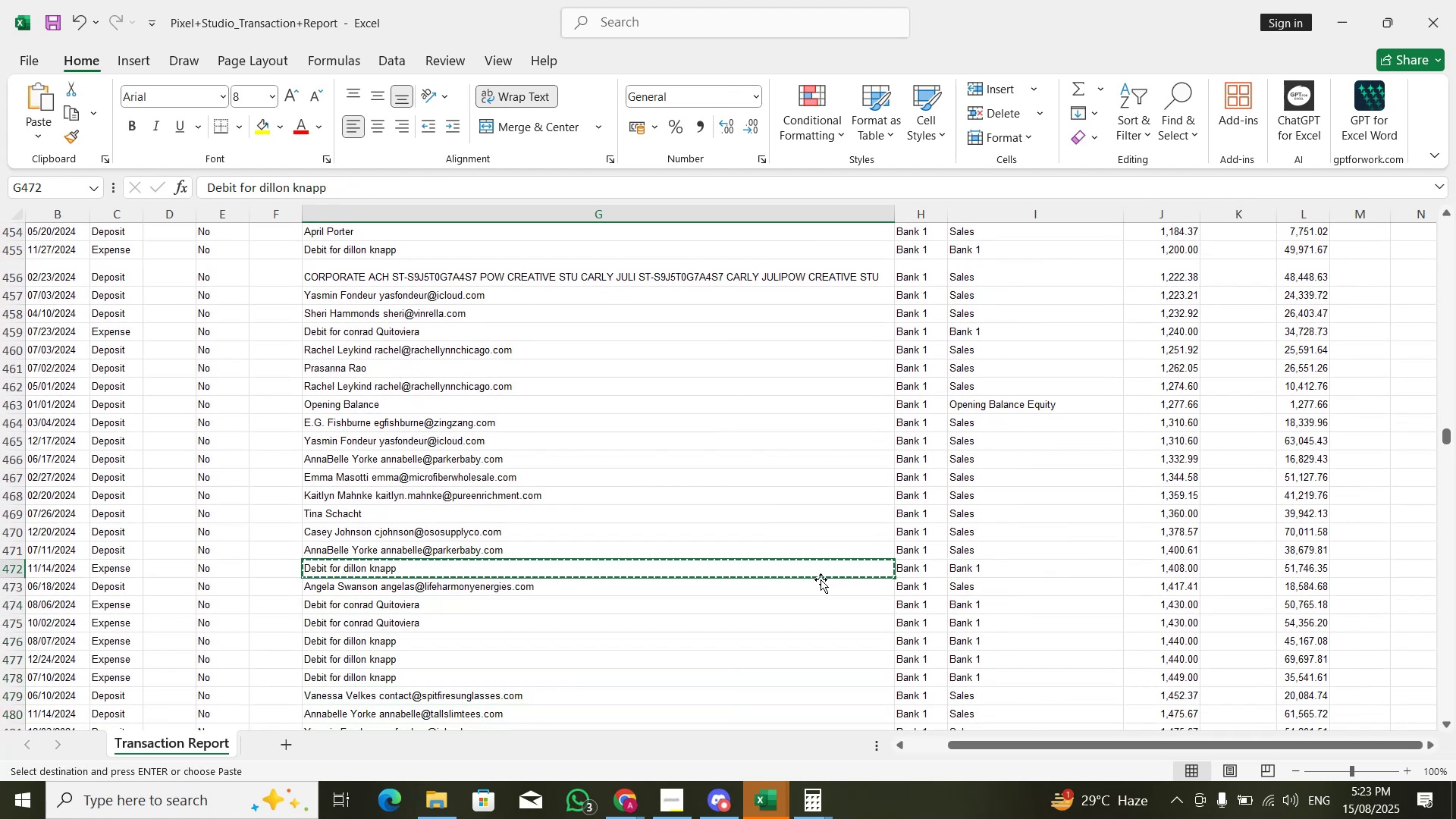 
key(Alt+AltLeft)
 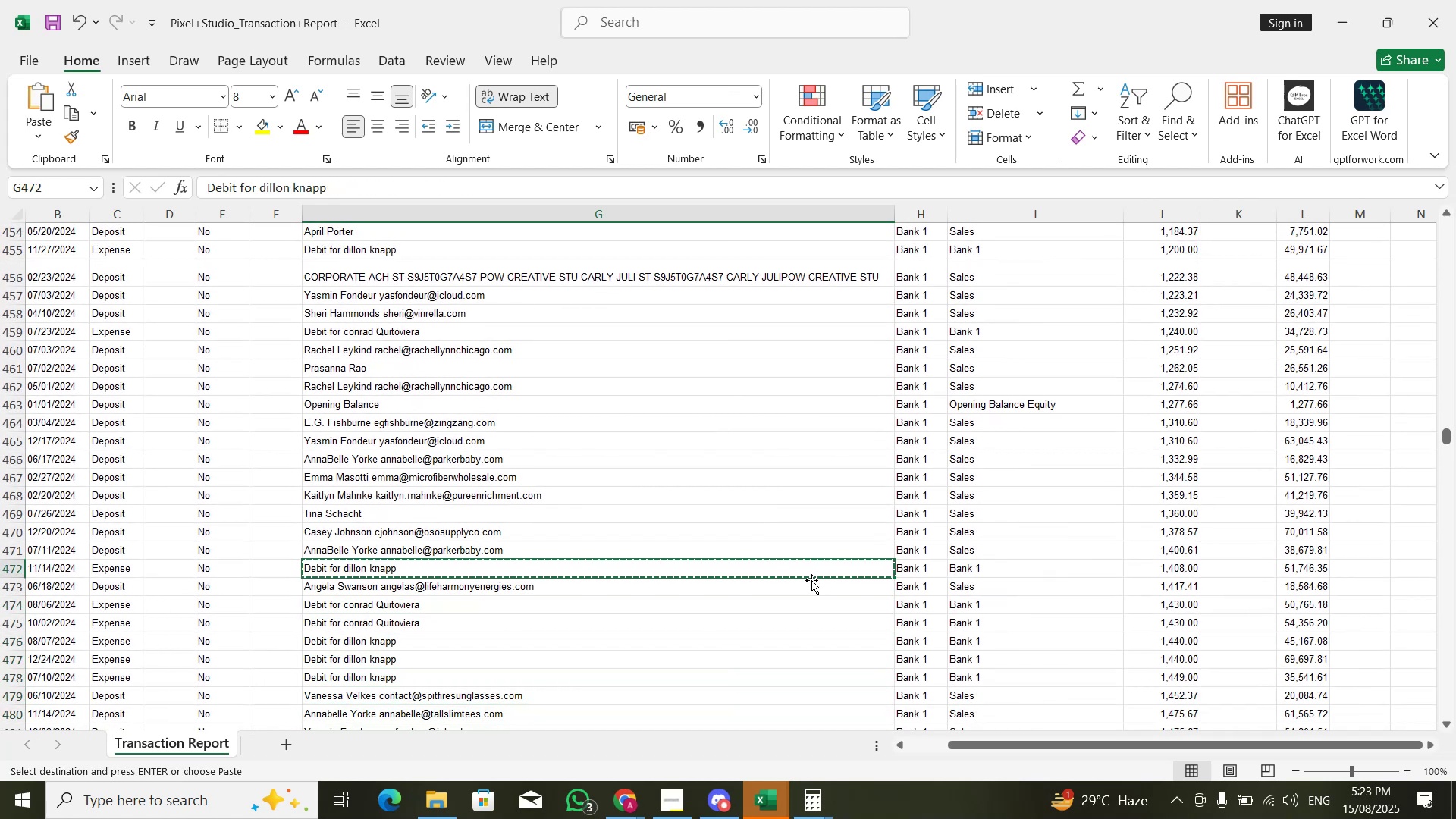 
key(Alt+Tab)
 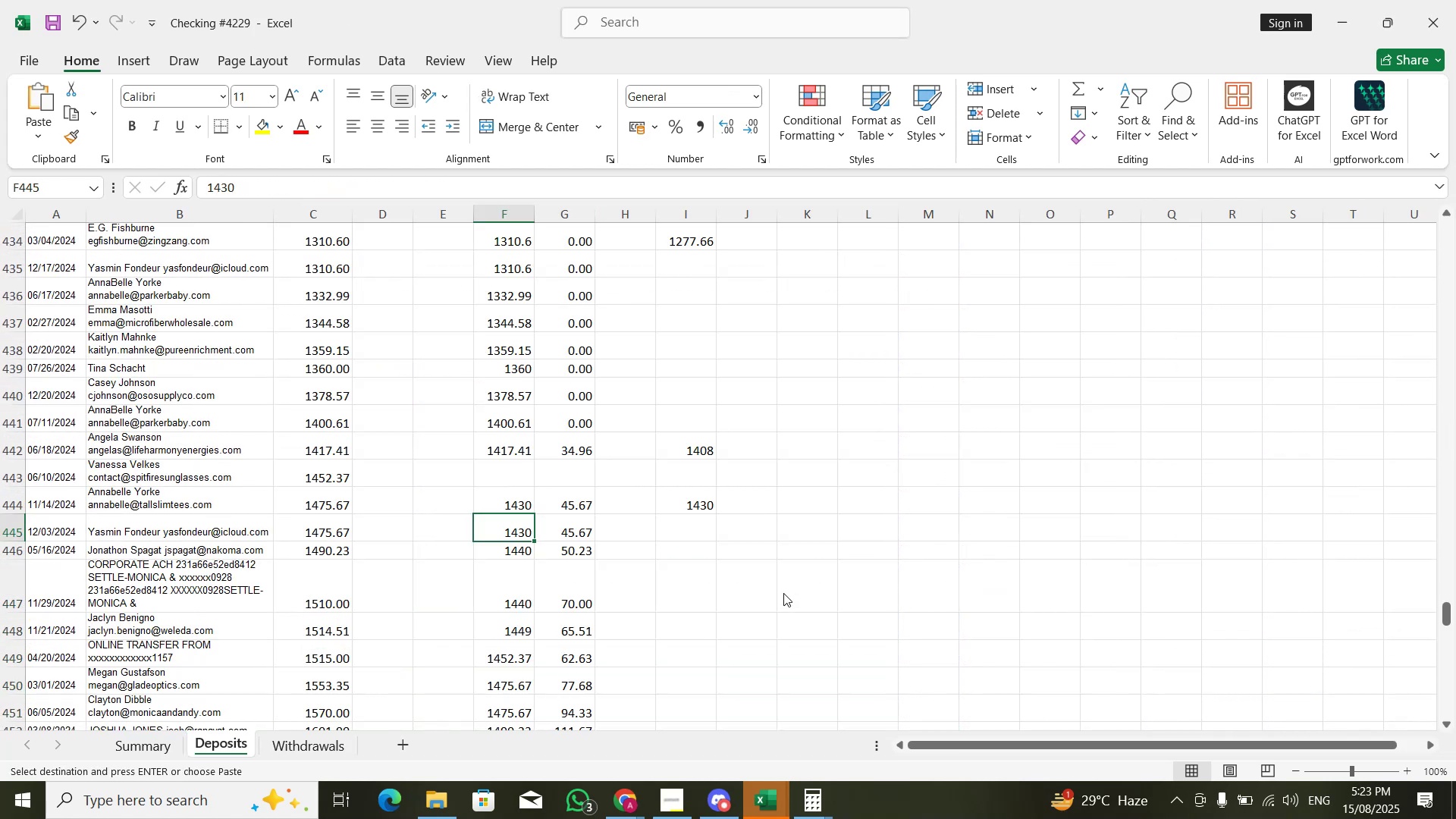 
key(Alt+AltLeft)
 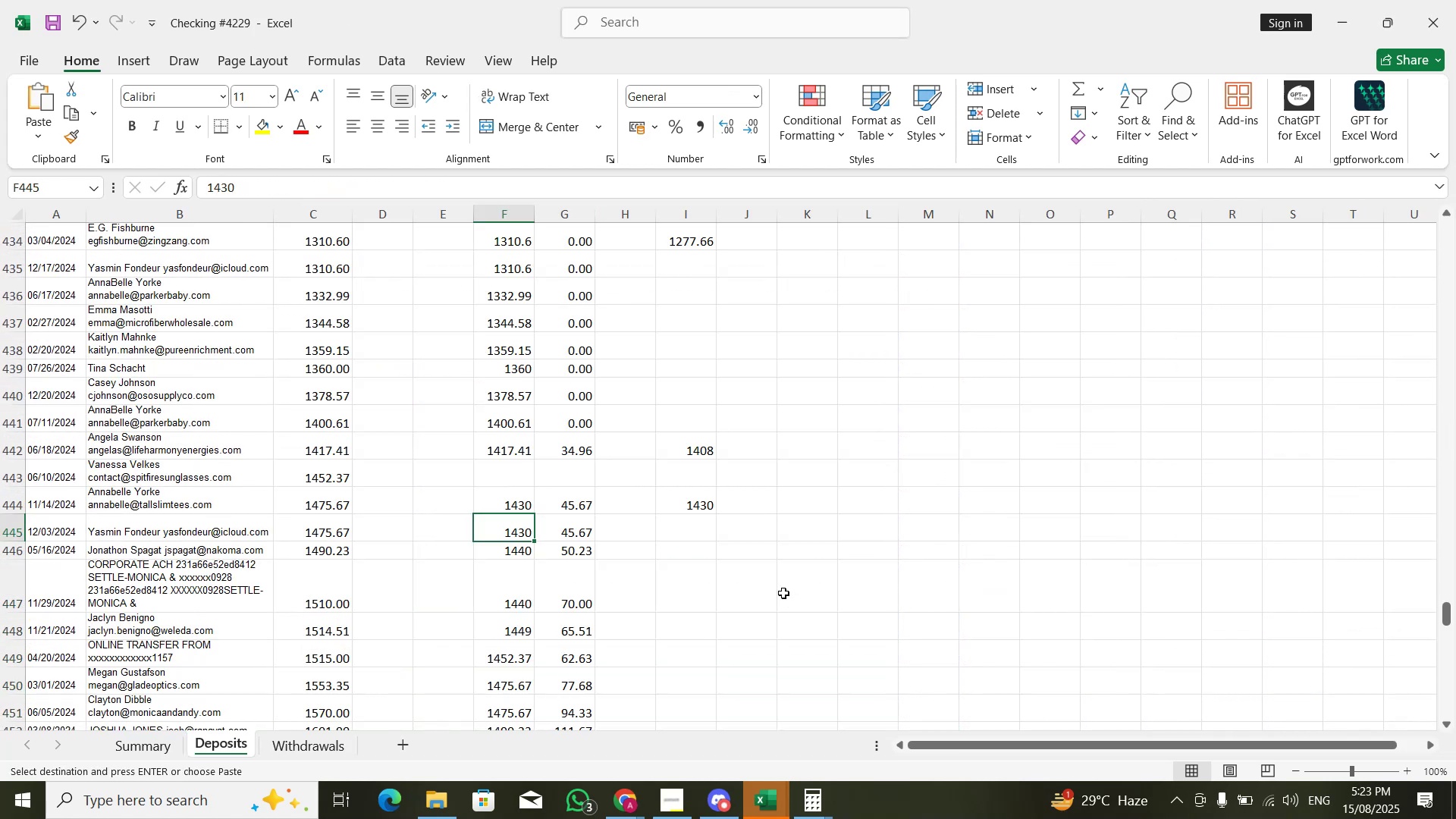 
key(Alt+Tab)
 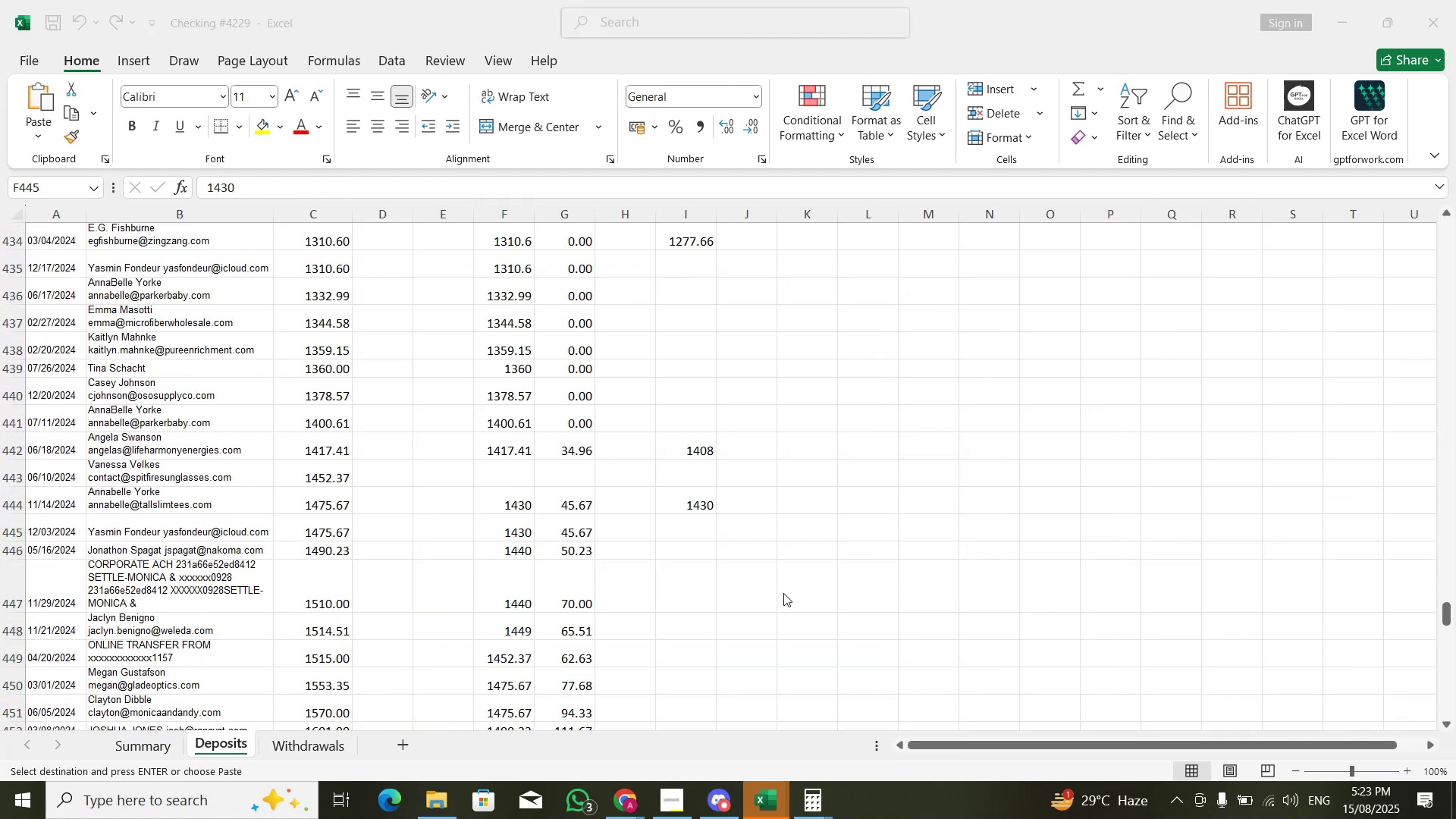 
key(Alt+AltLeft)
 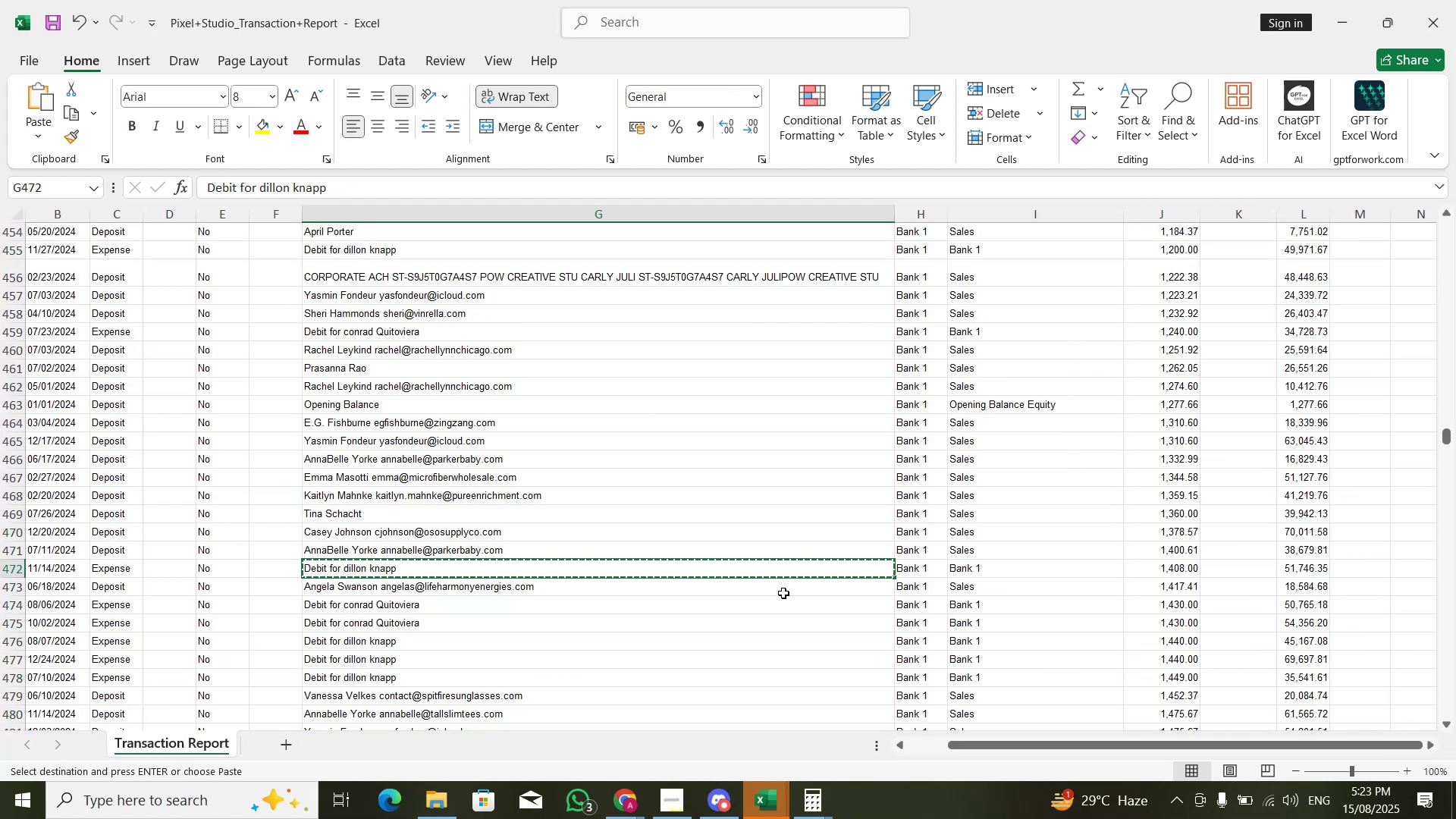 
hold_key(key=Tab, duration=0.4)
 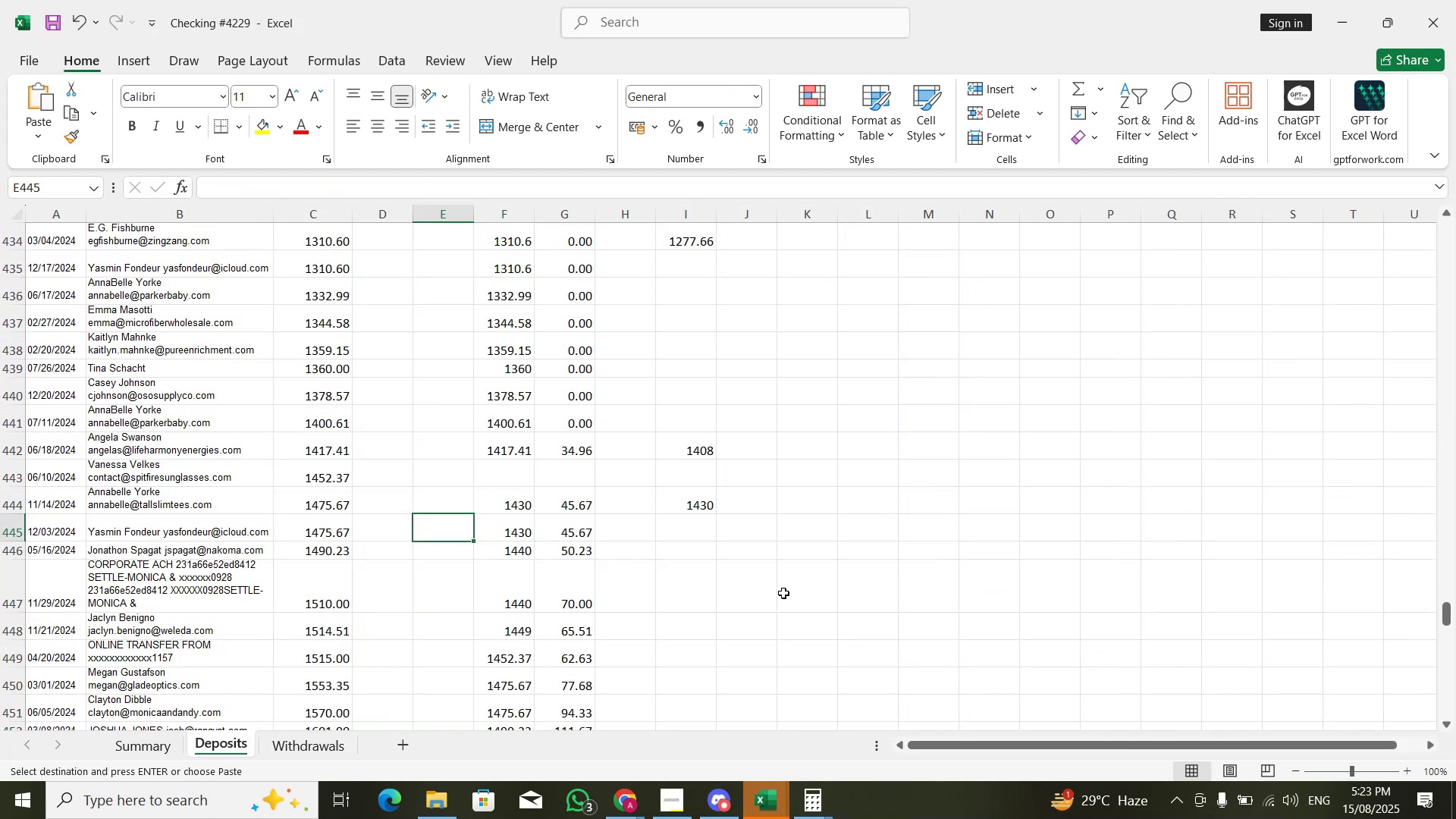 
key(ArrowLeft)
 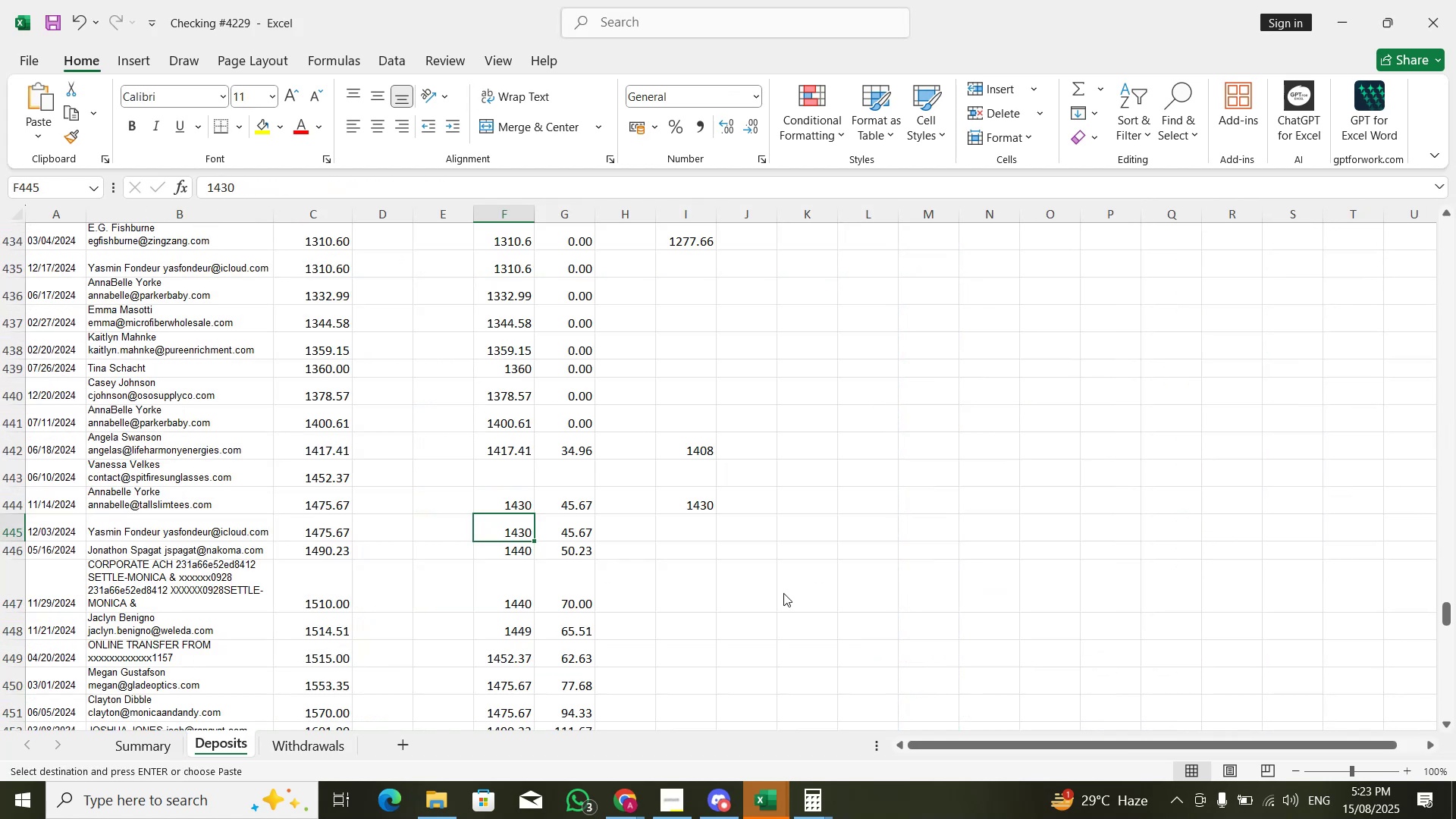 
key(Control+ArrowUp)
 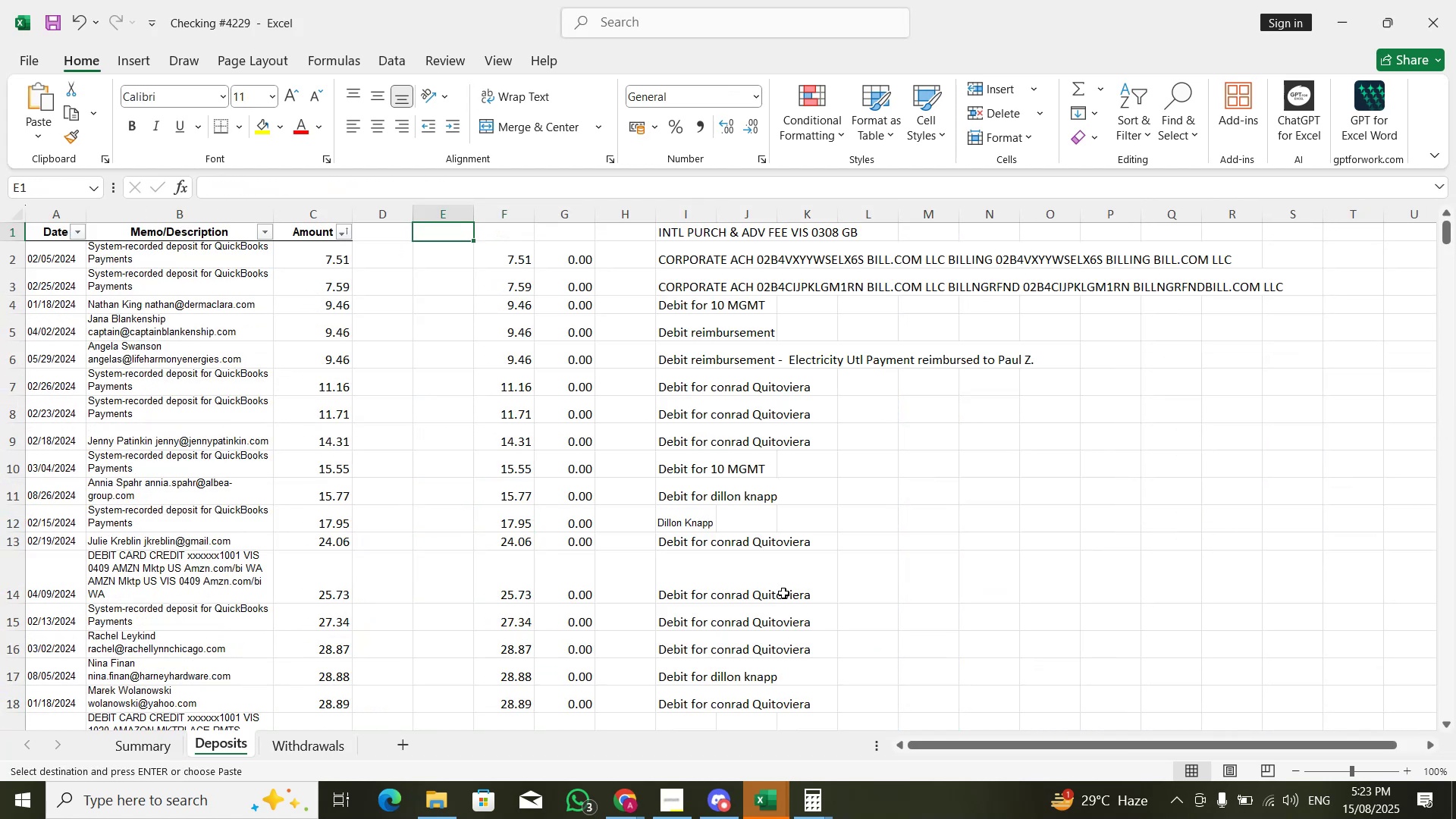 
key(ArrowRight)
 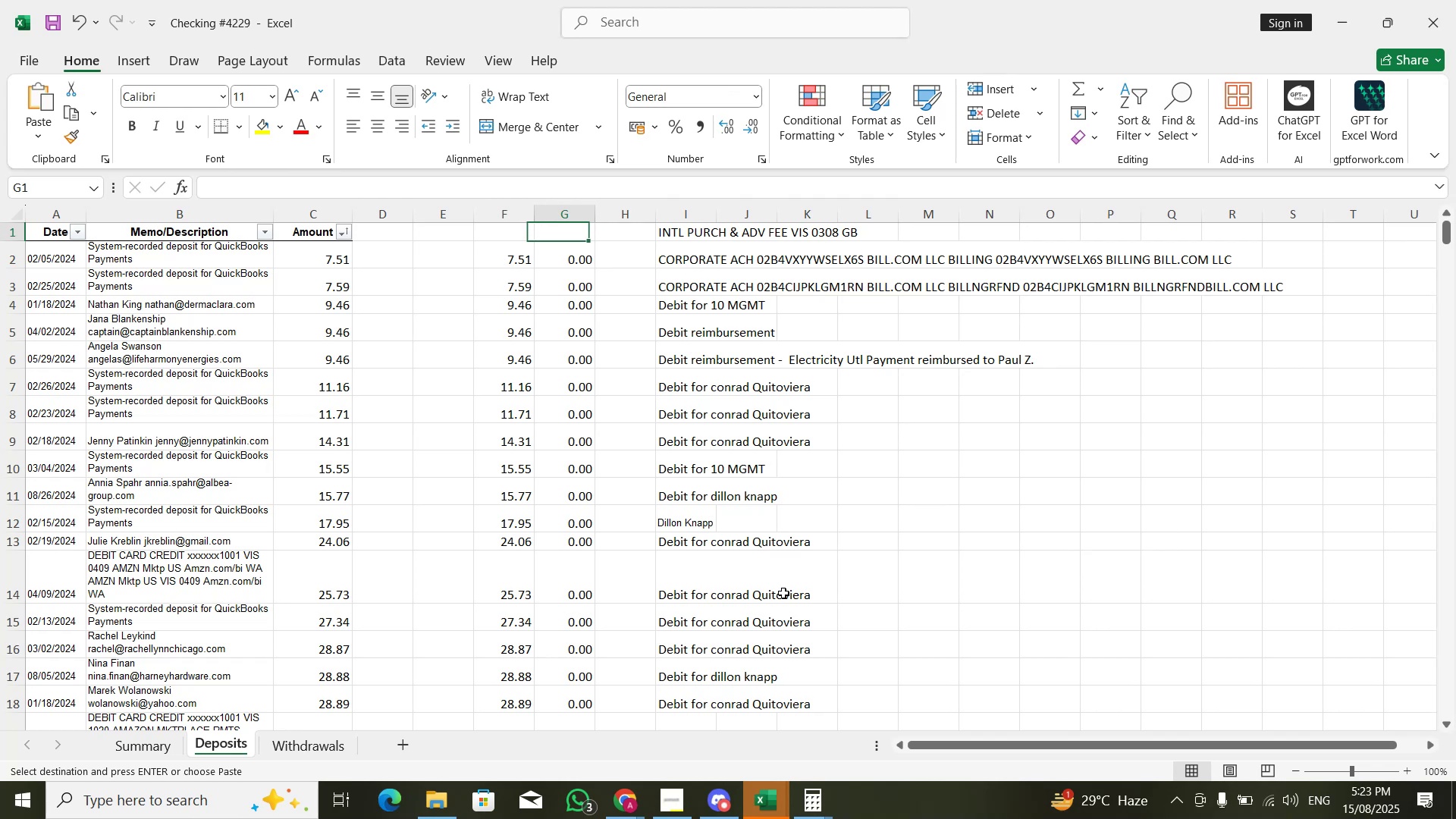 
key(ArrowRight)
 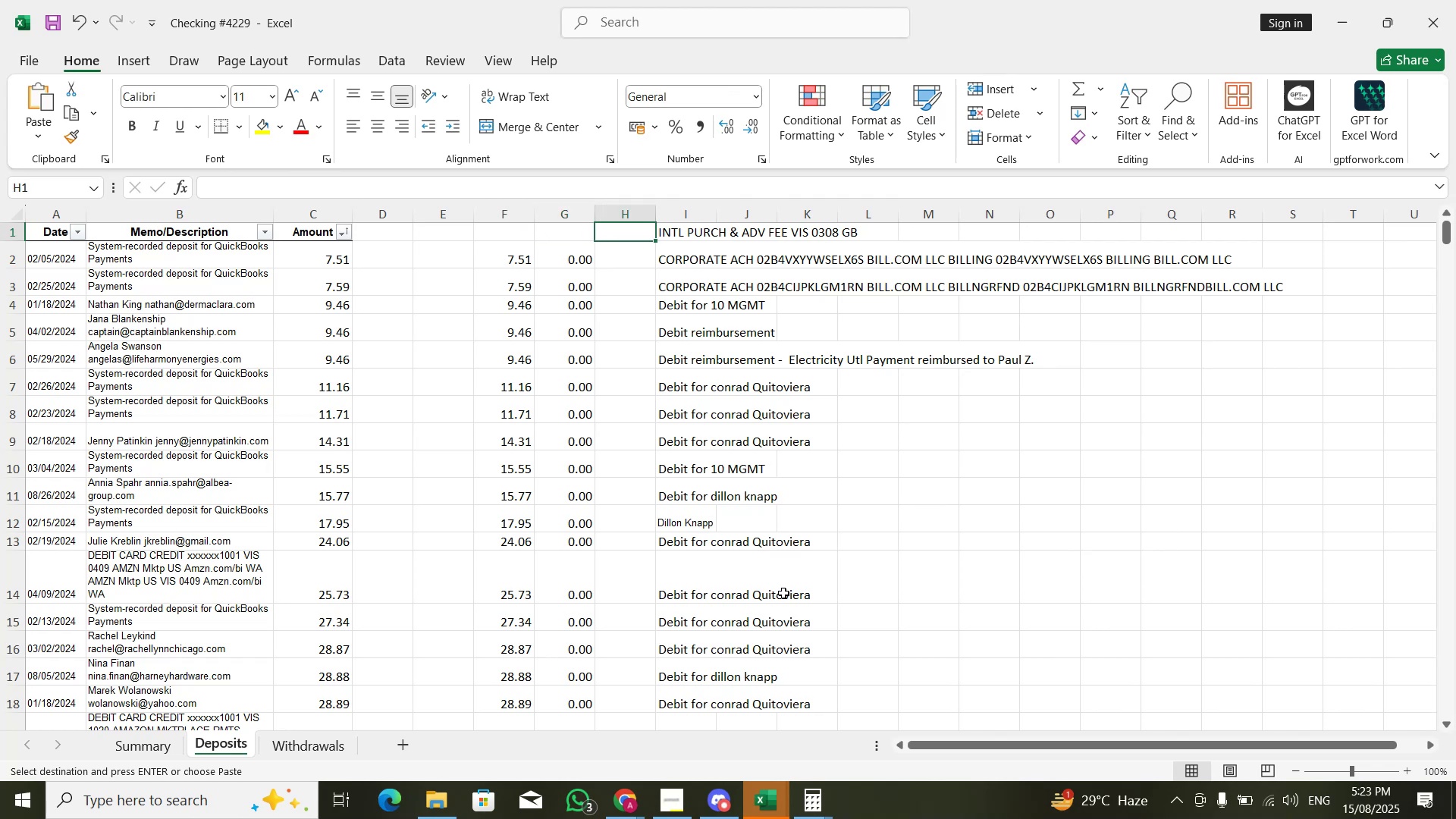 
key(ArrowRight)
 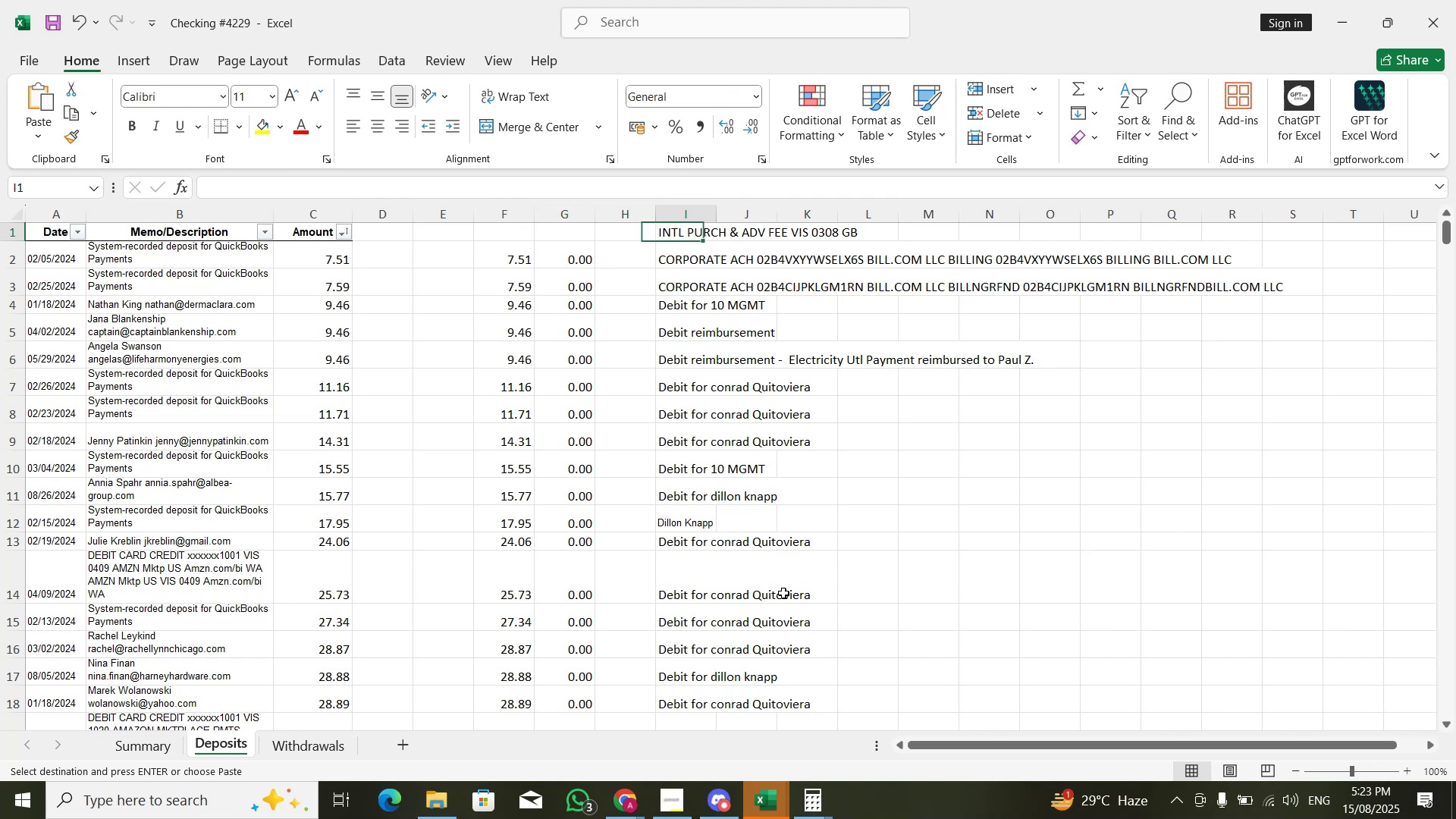 
key(Control+ControlLeft)
 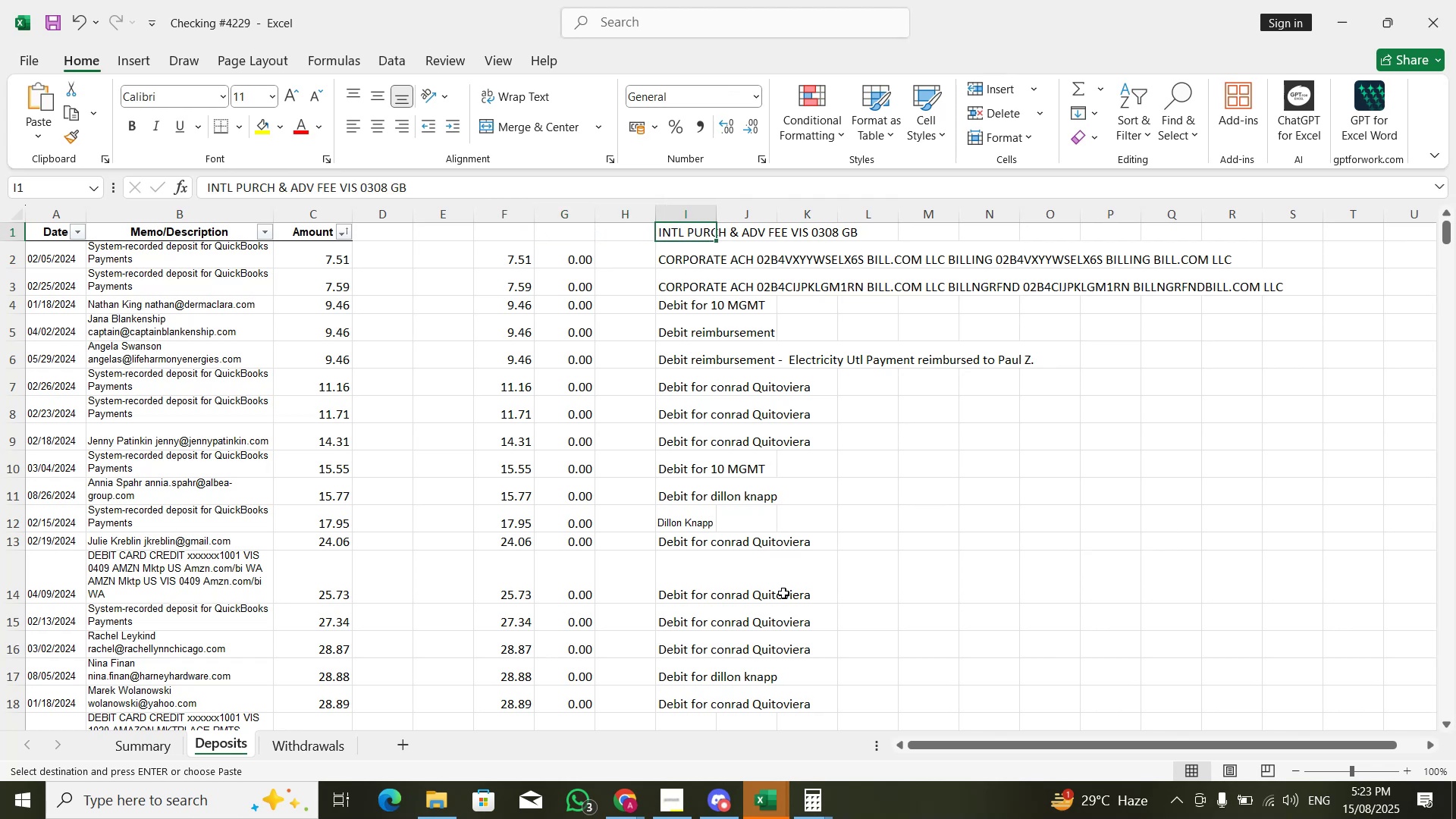 
key(Control+ArrowDown)
 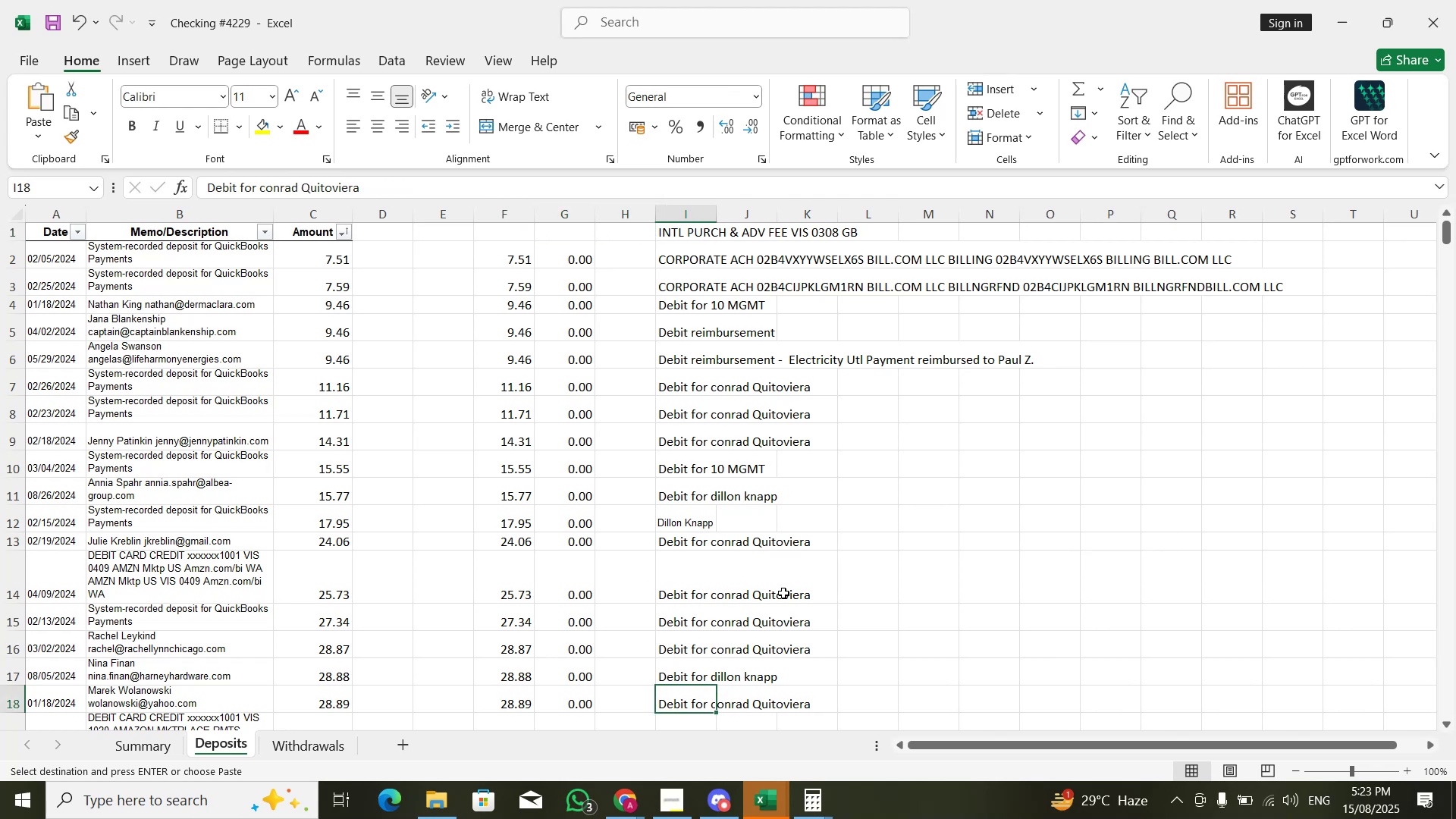 
key(ArrowDown)
 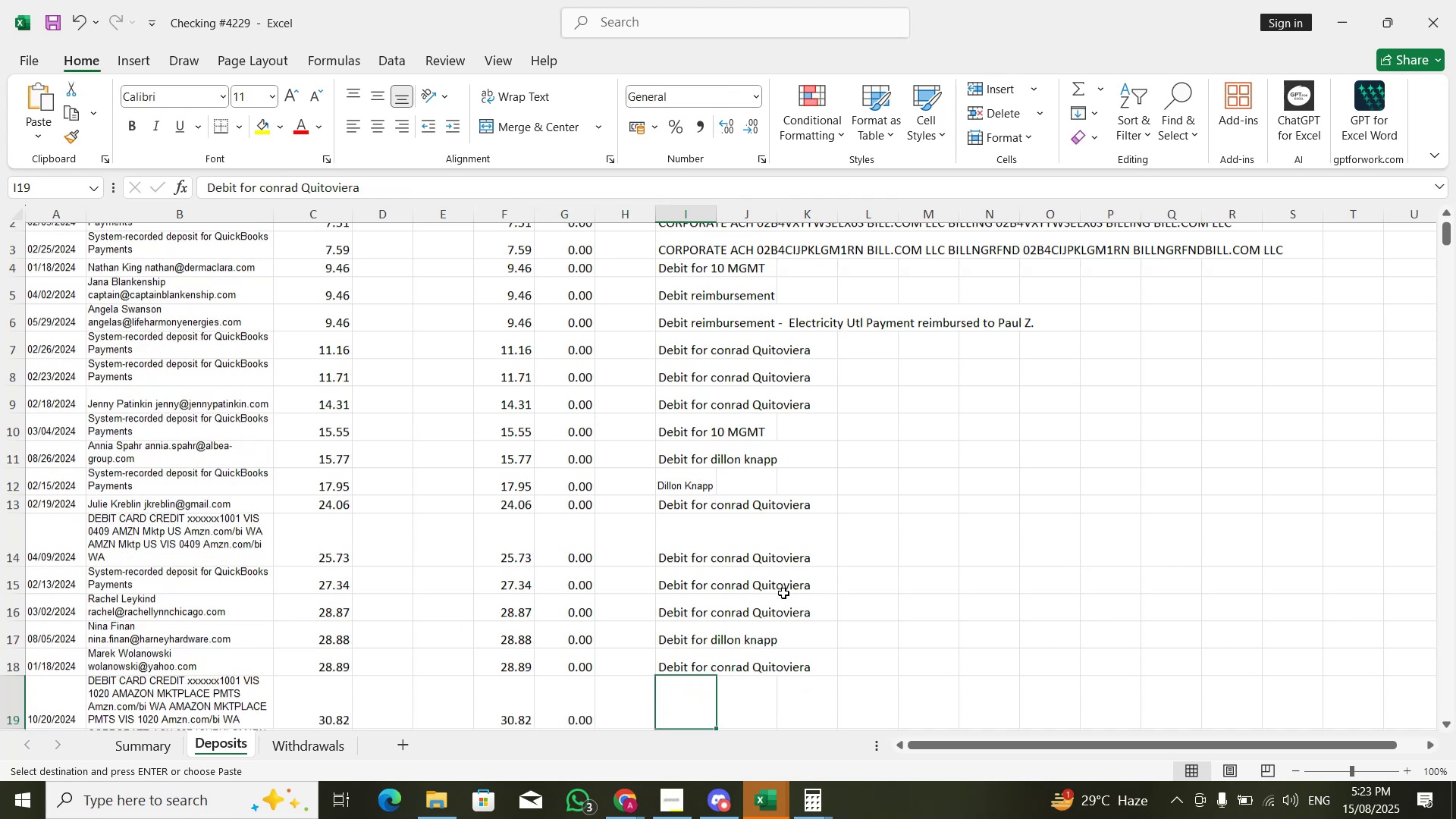 
key(Control+ControlLeft)
 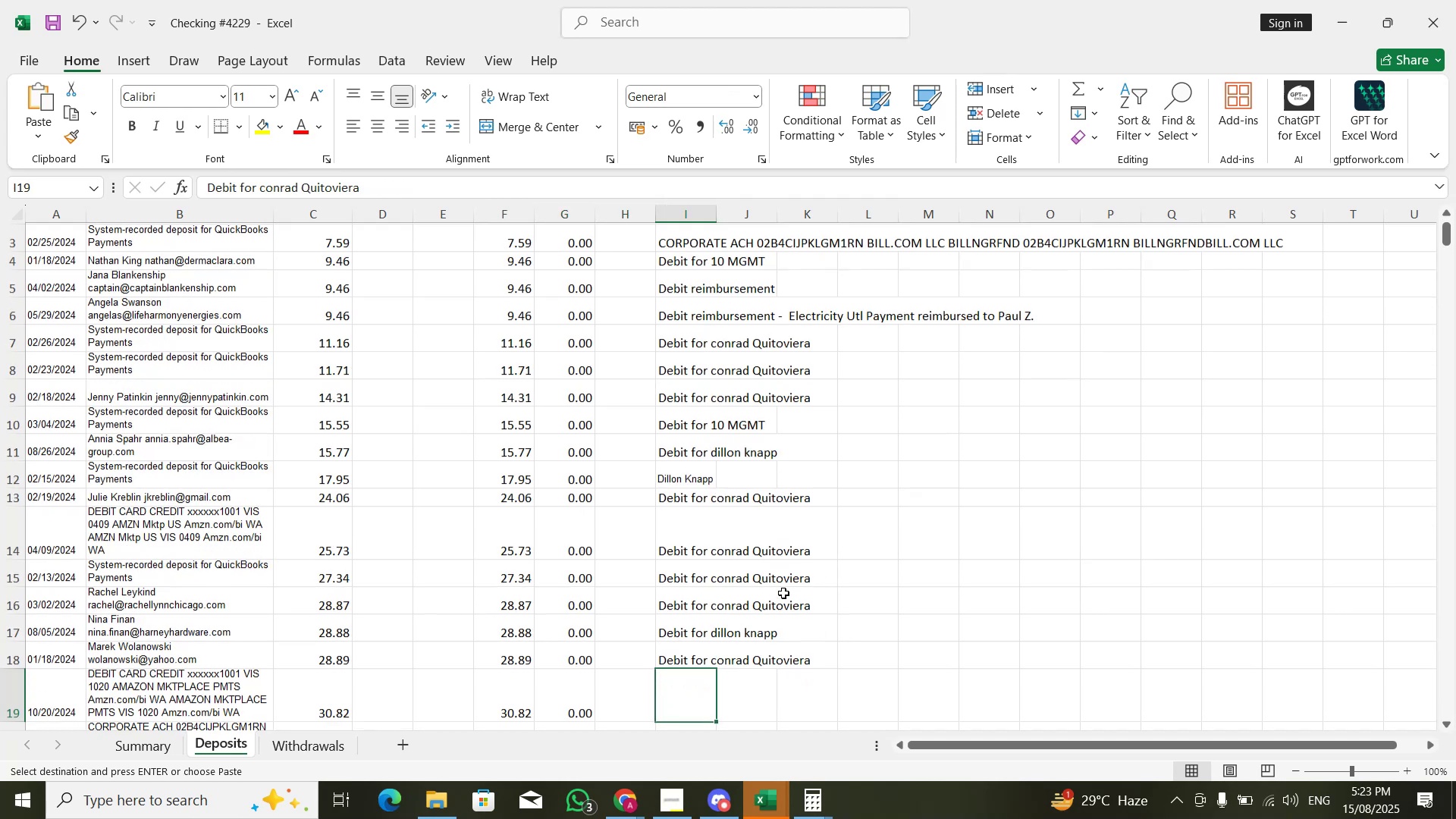 
key(Control+V)
 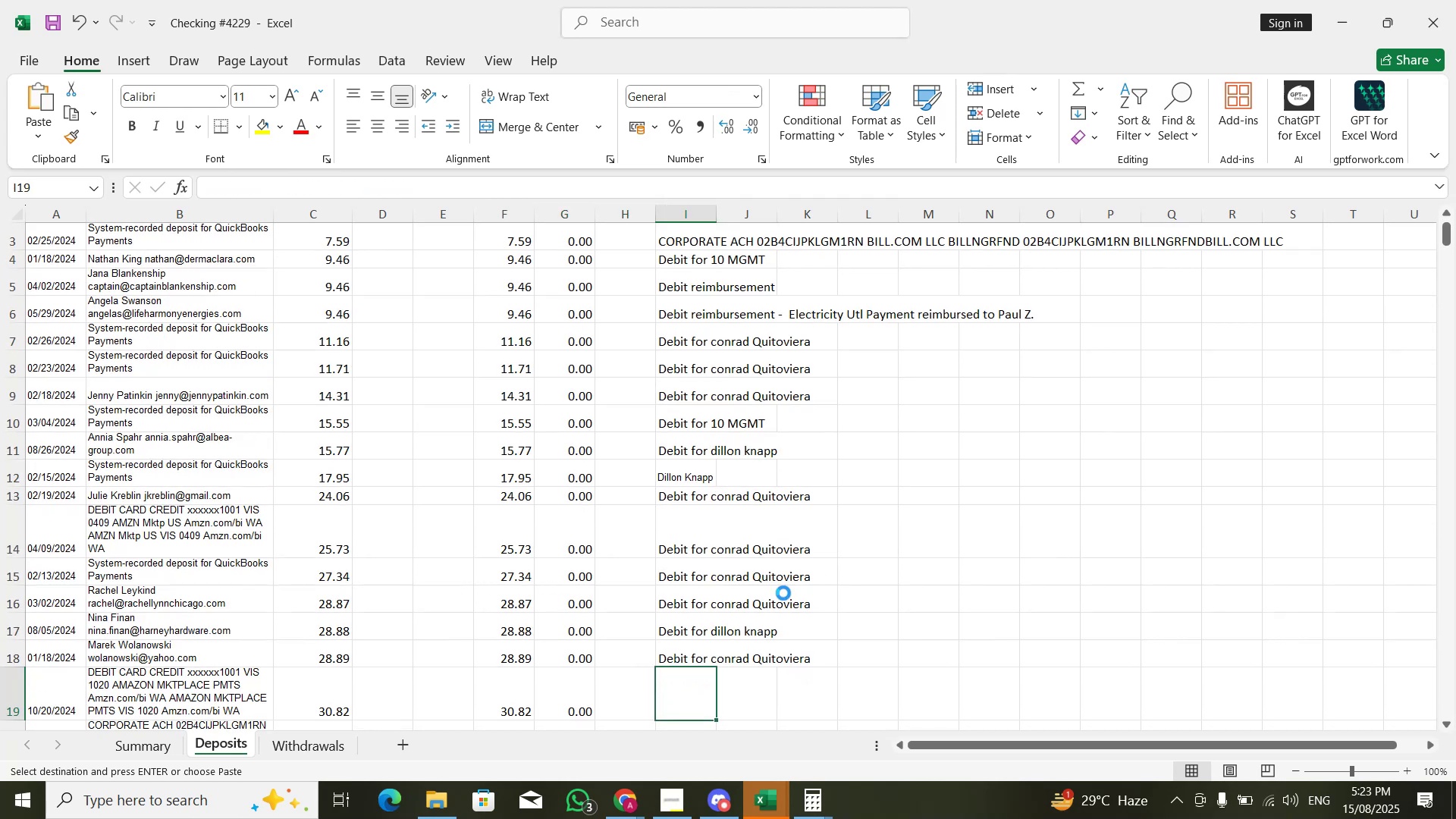 
key(Control+ControlLeft)
 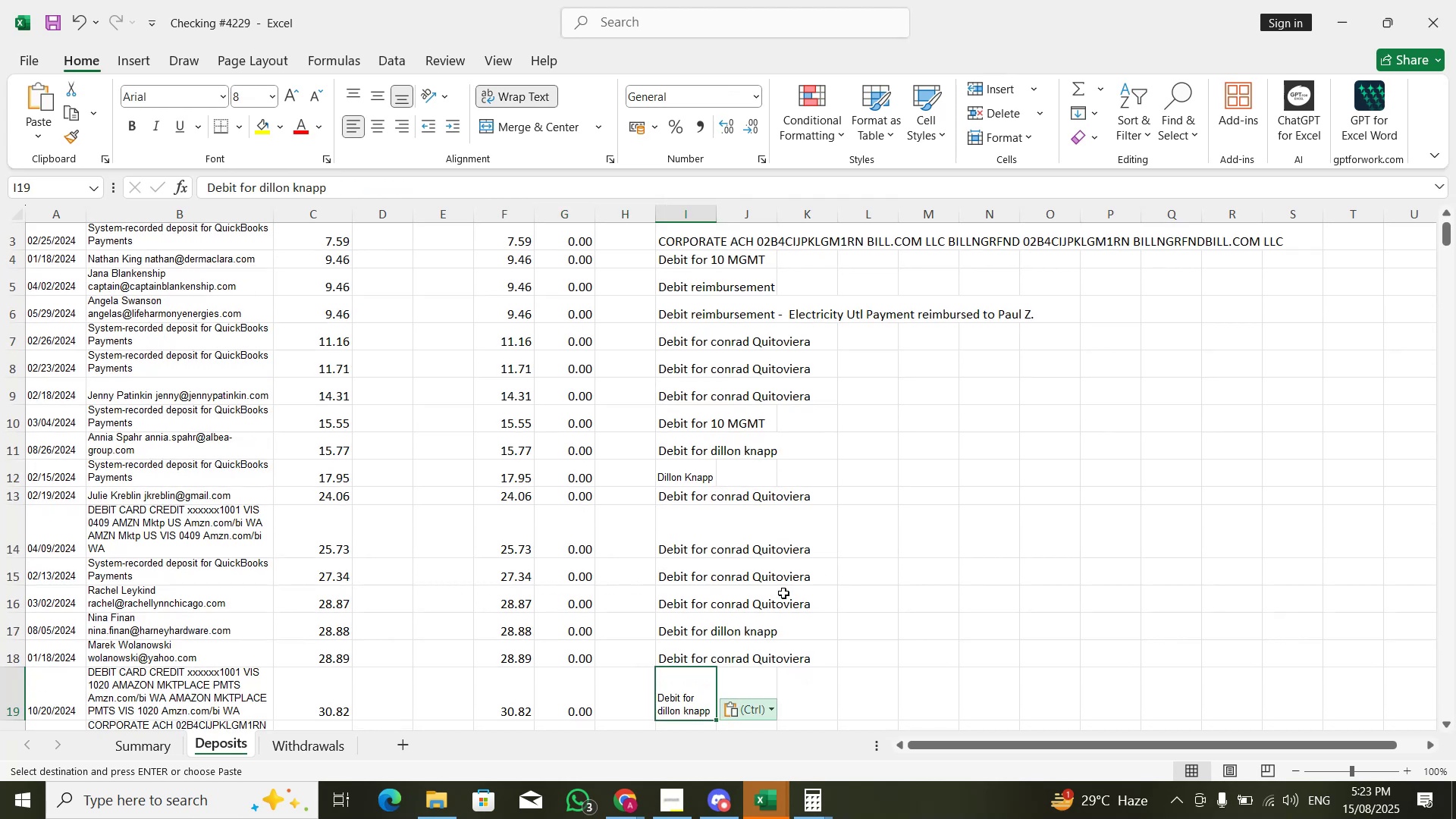 
key(ArrowDown)
 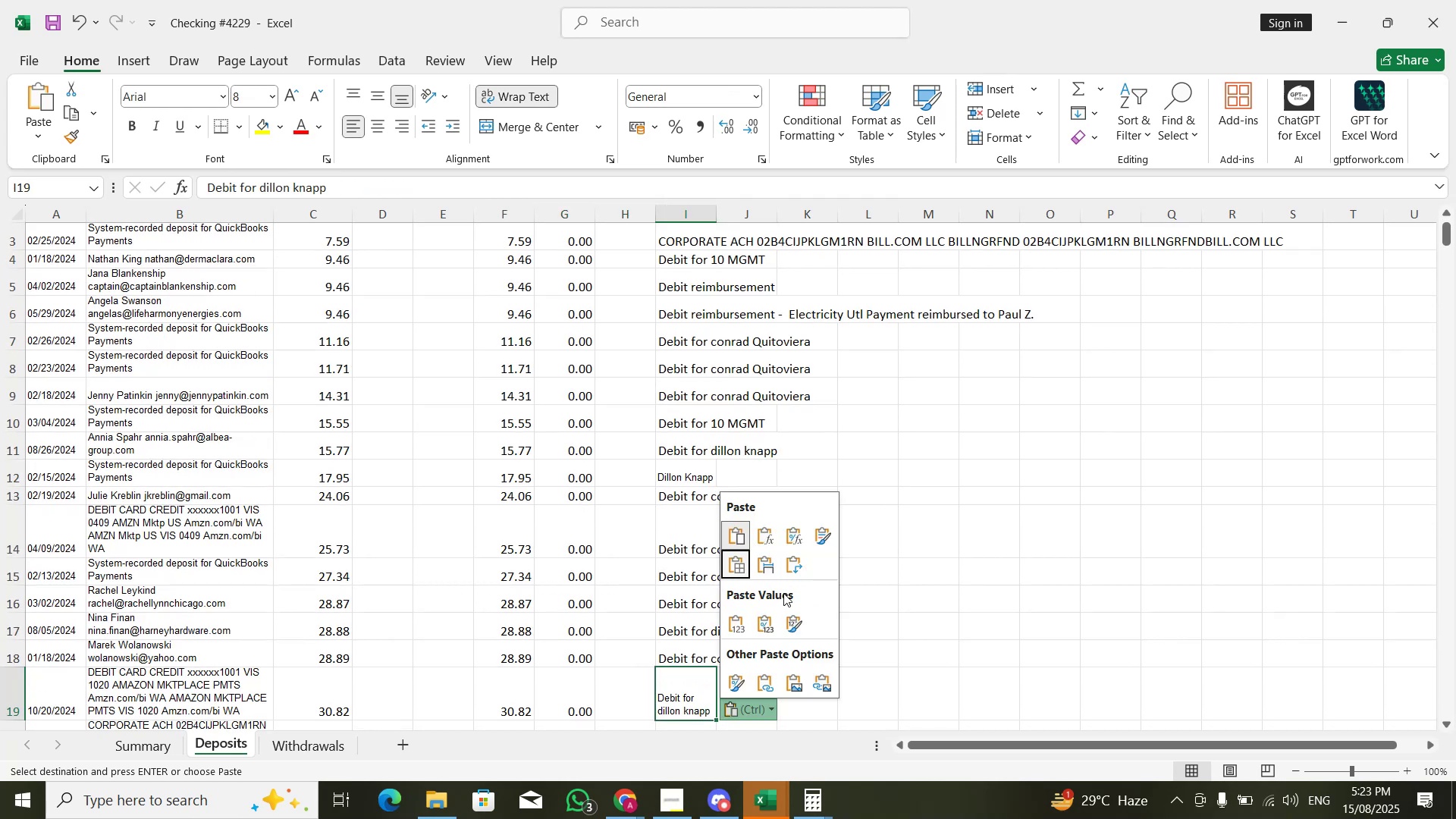 
key(ArrowDown)
 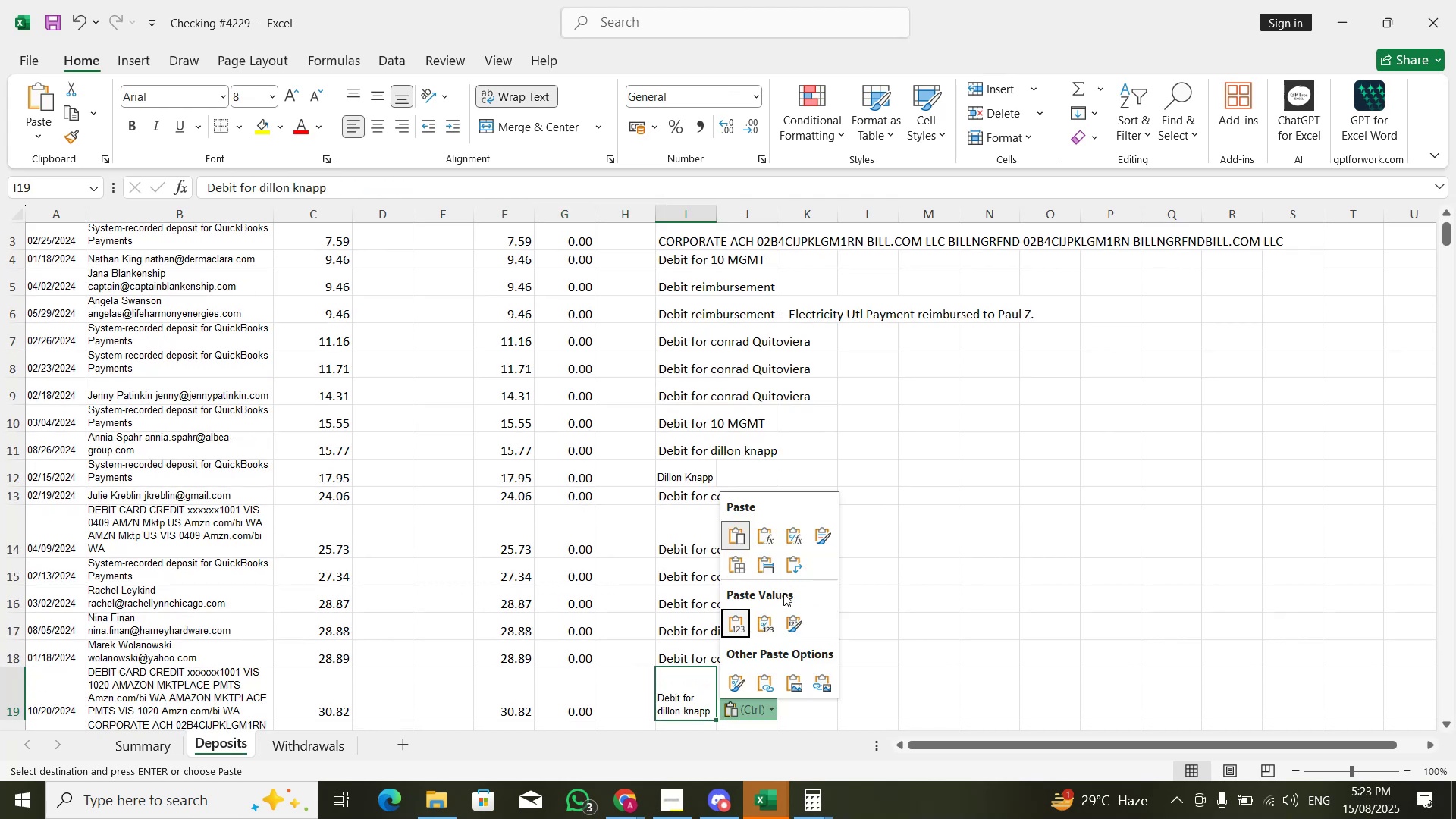 
key(Enter)
 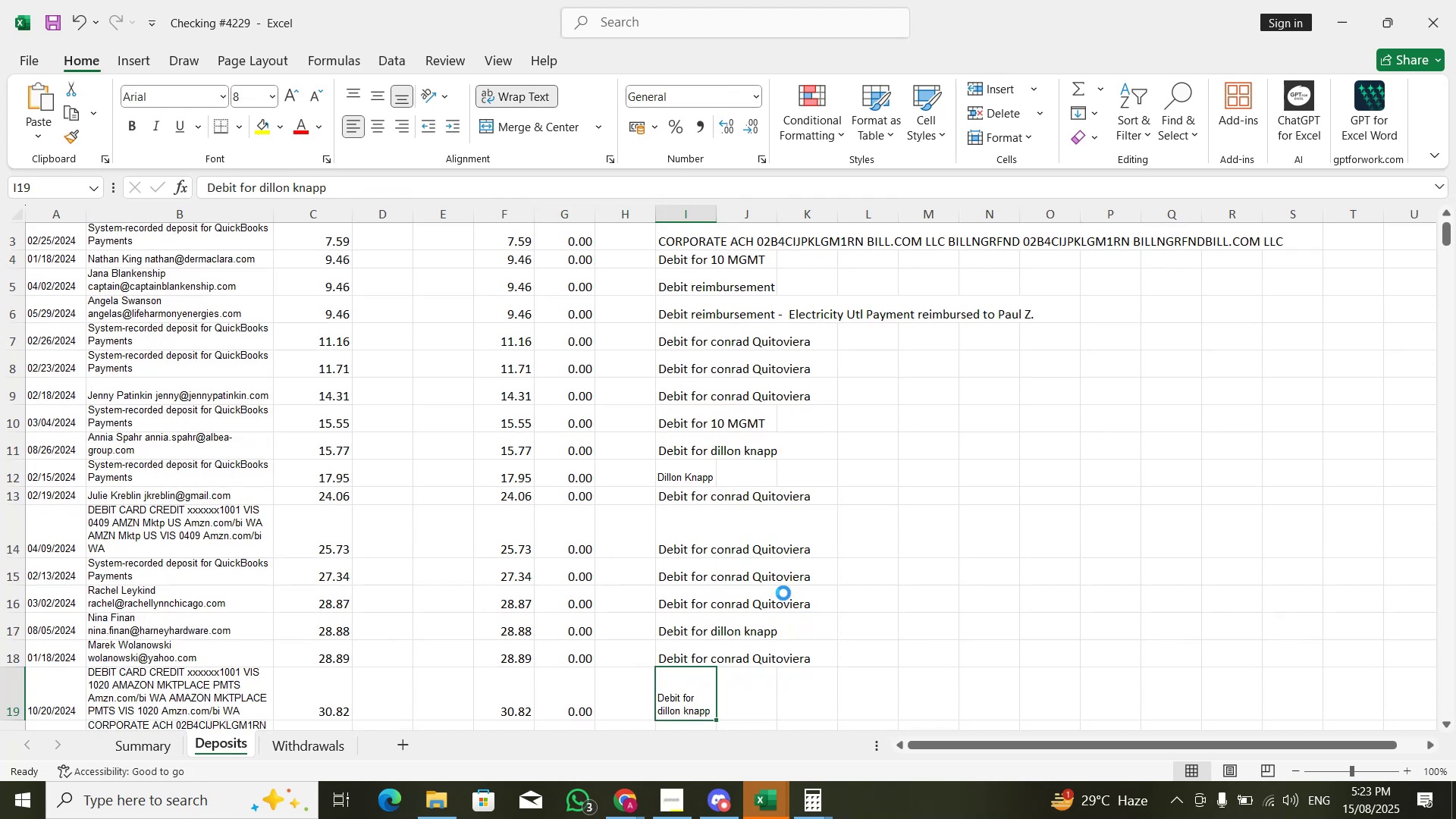 
key(ArrowLeft)
 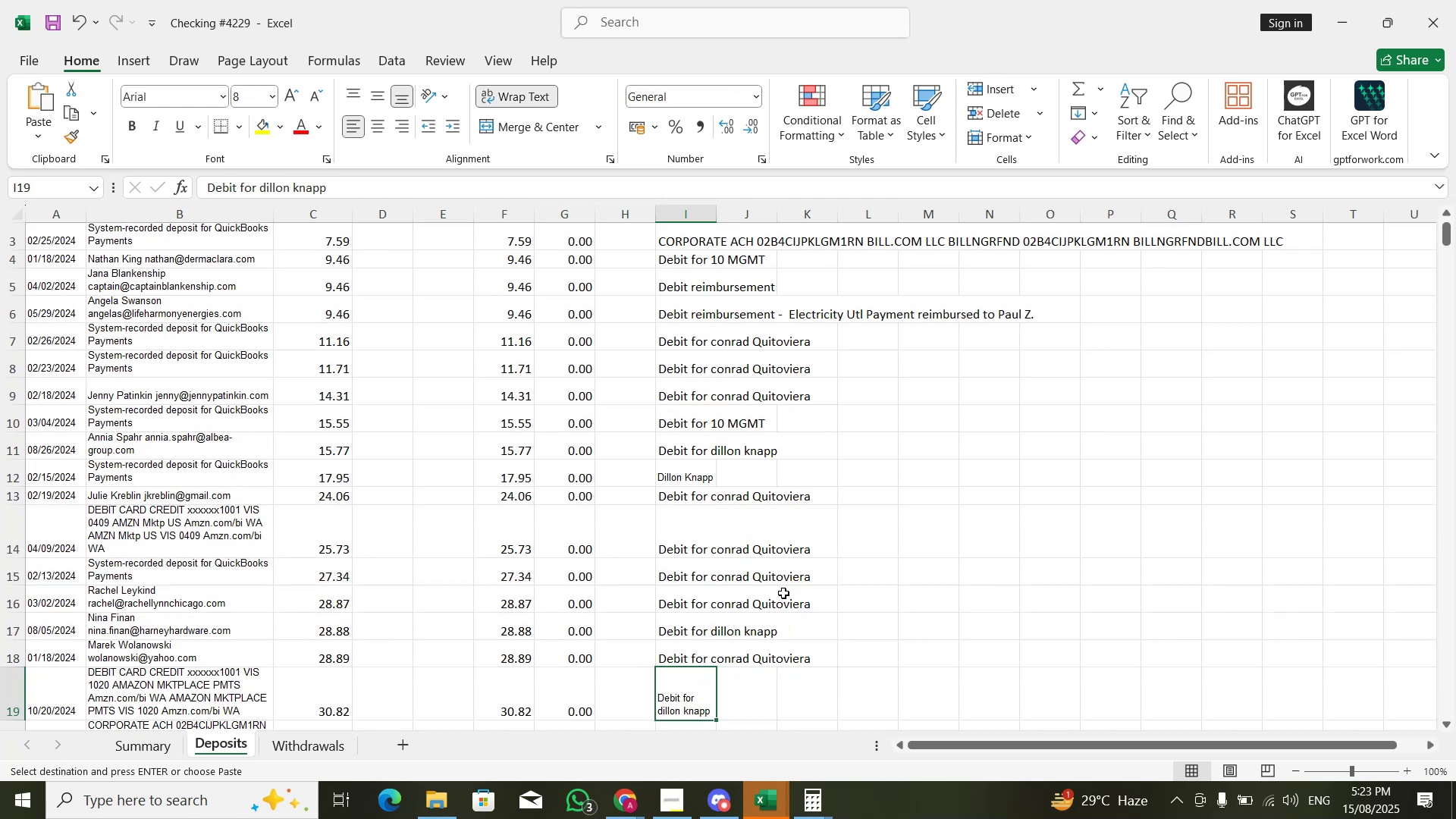 
key(ArrowLeft)
 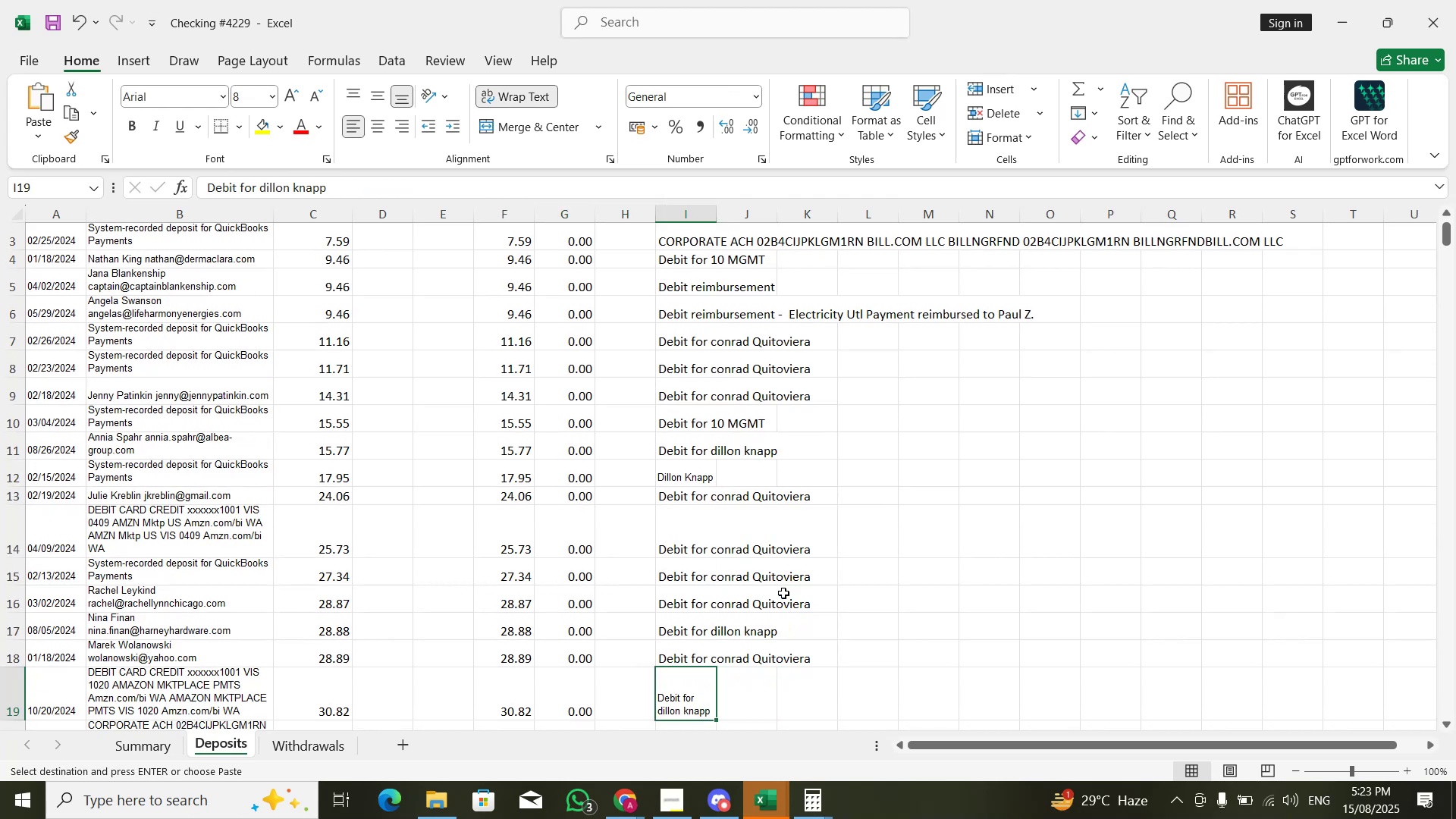 
key(ArrowLeft)
 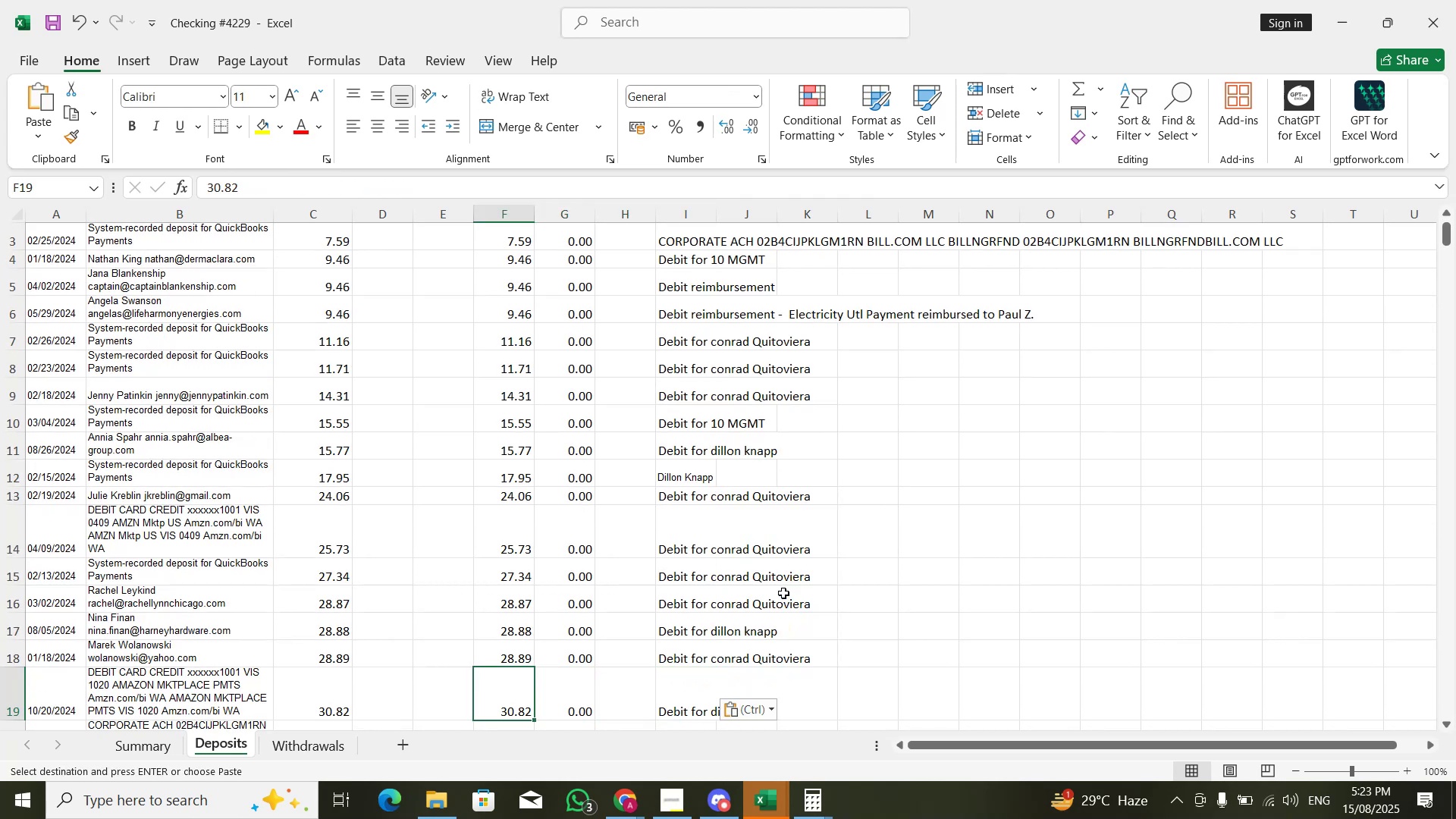 
key(ArrowLeft)
 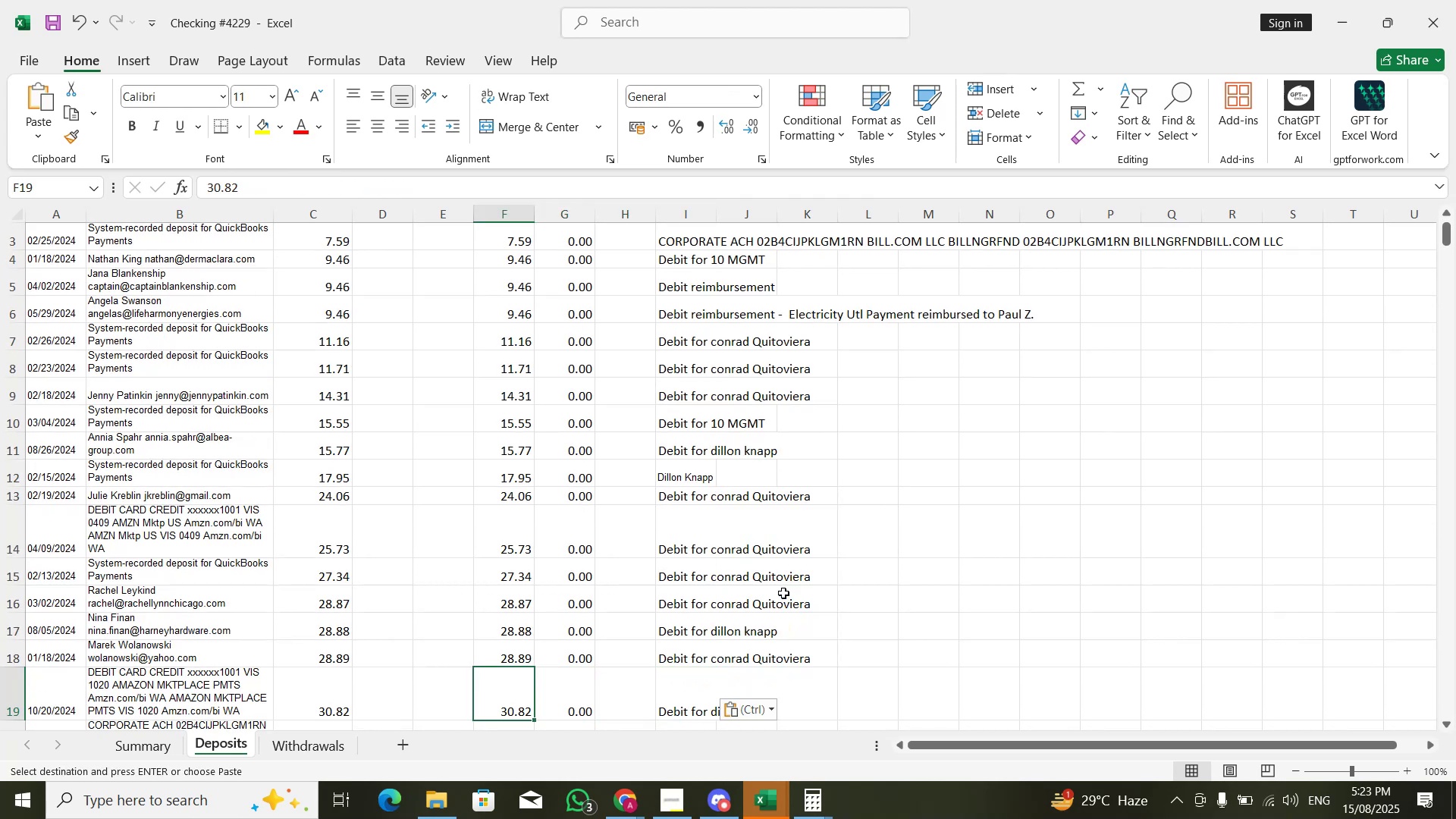 
key(Control+ControlLeft)
 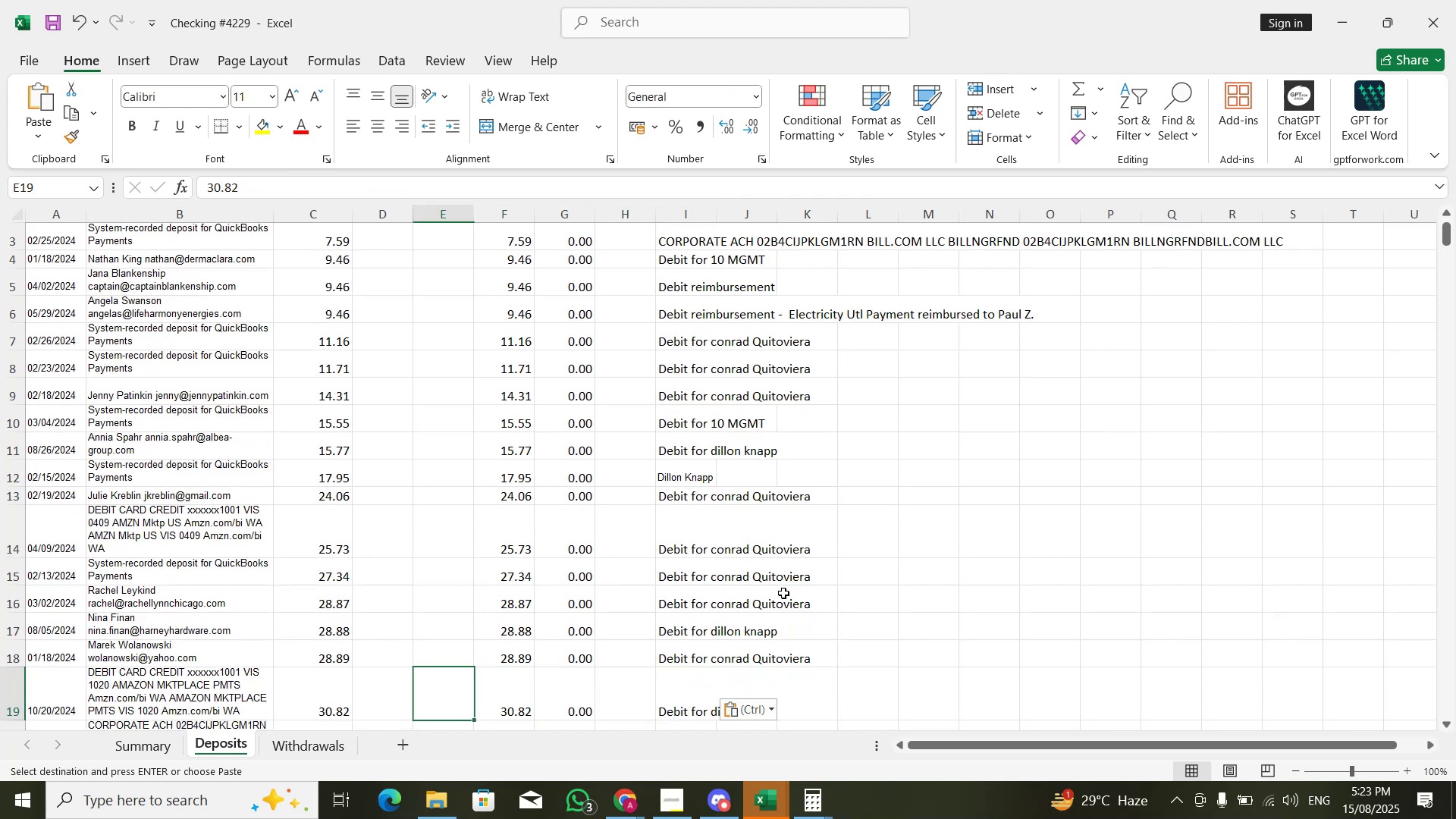 
key(Control+ArrowDown)
 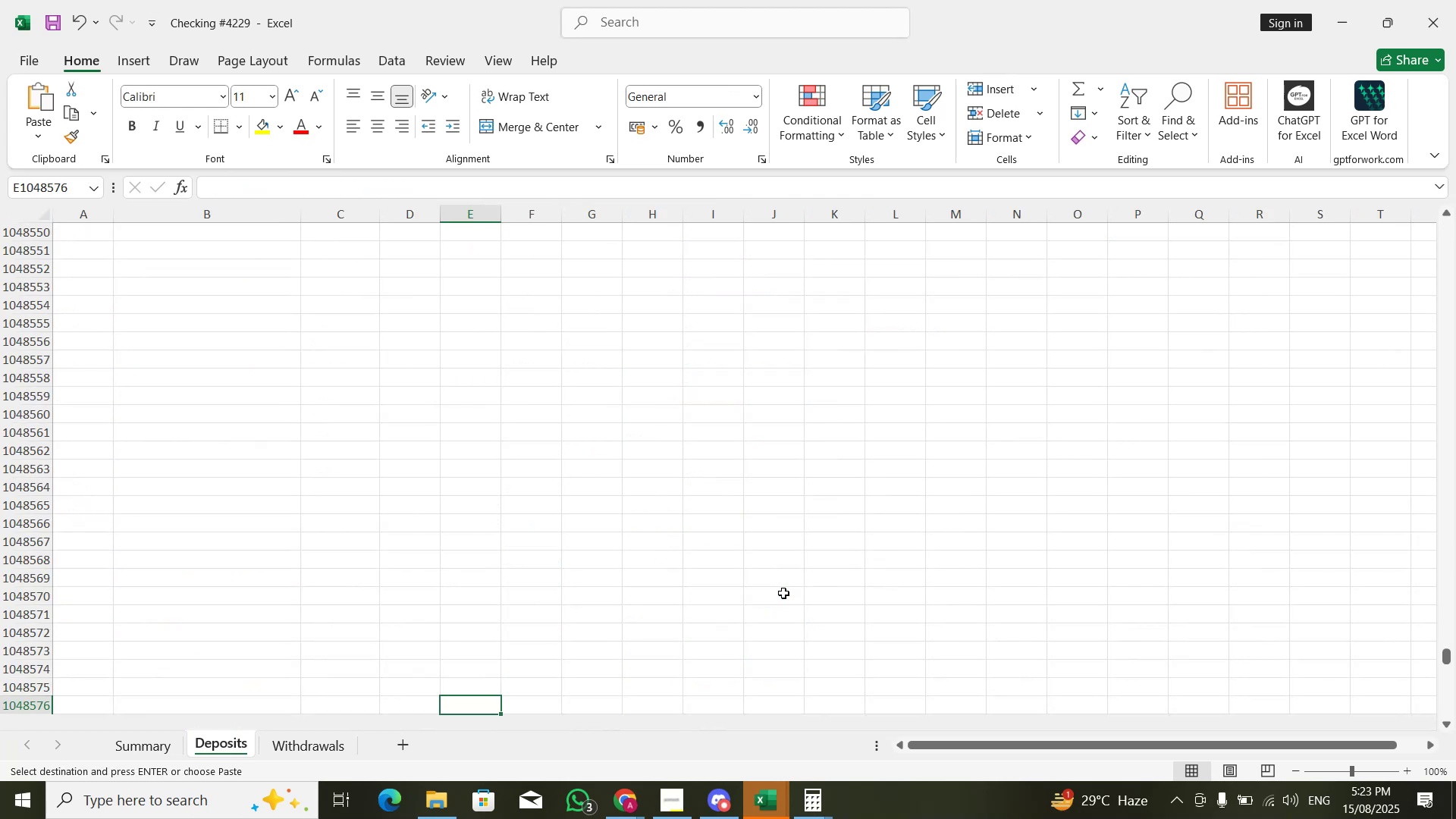 
key(ArrowRight)
 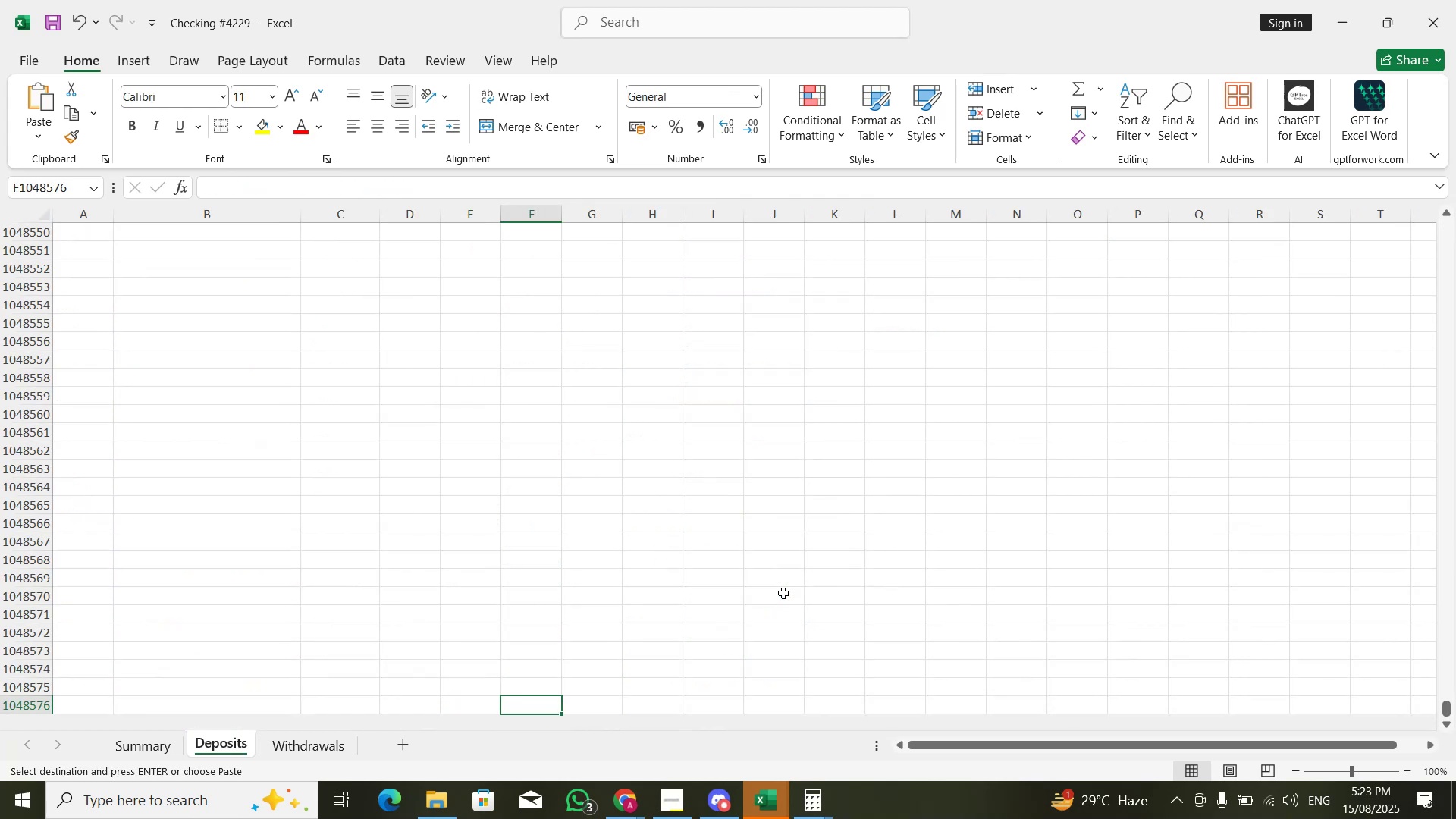 
key(Control+ControlRight)
 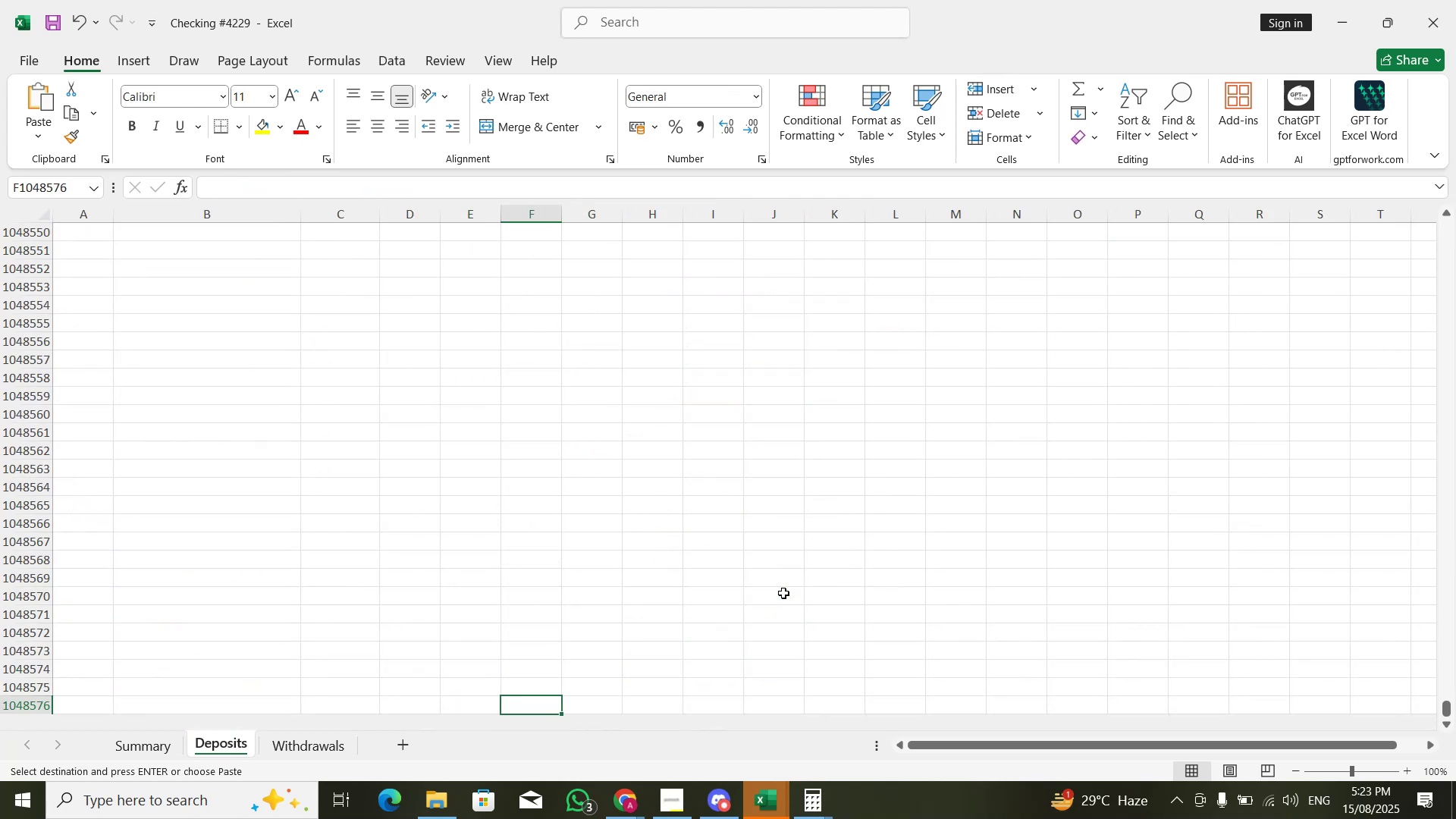 
key(Control+ArrowUp)
 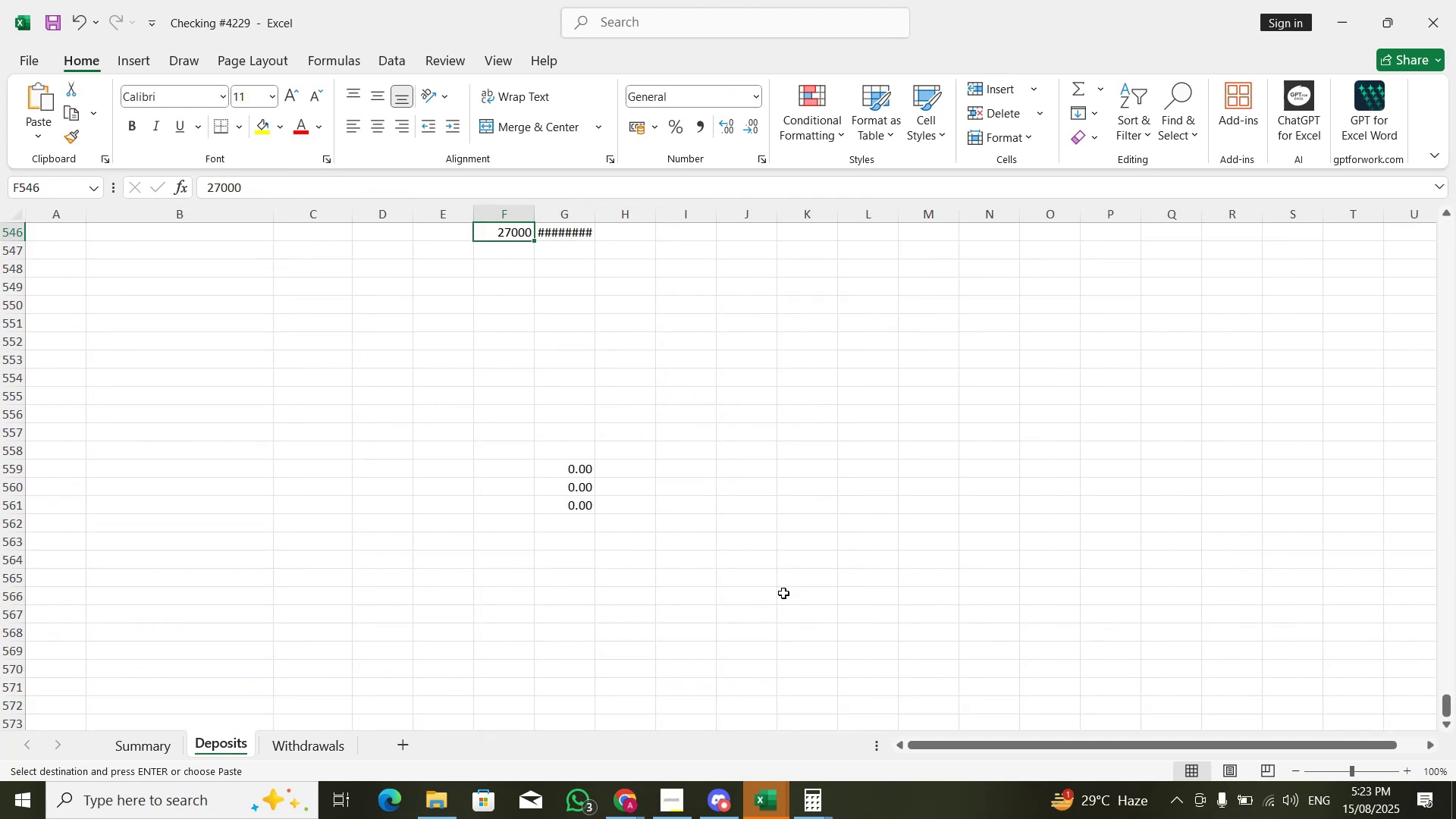 
key(ArrowRight)
 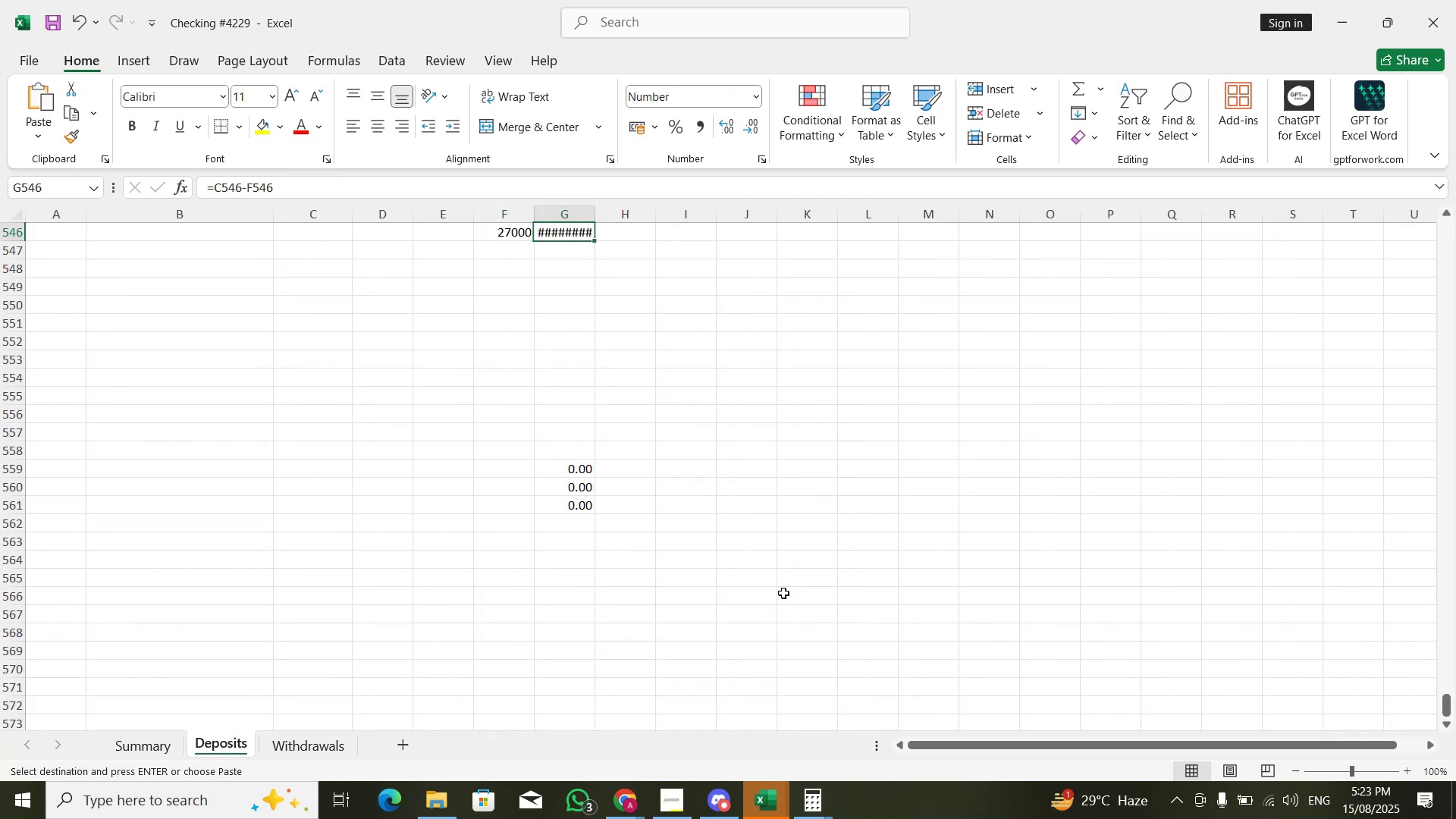 
key(ArrowRight)
 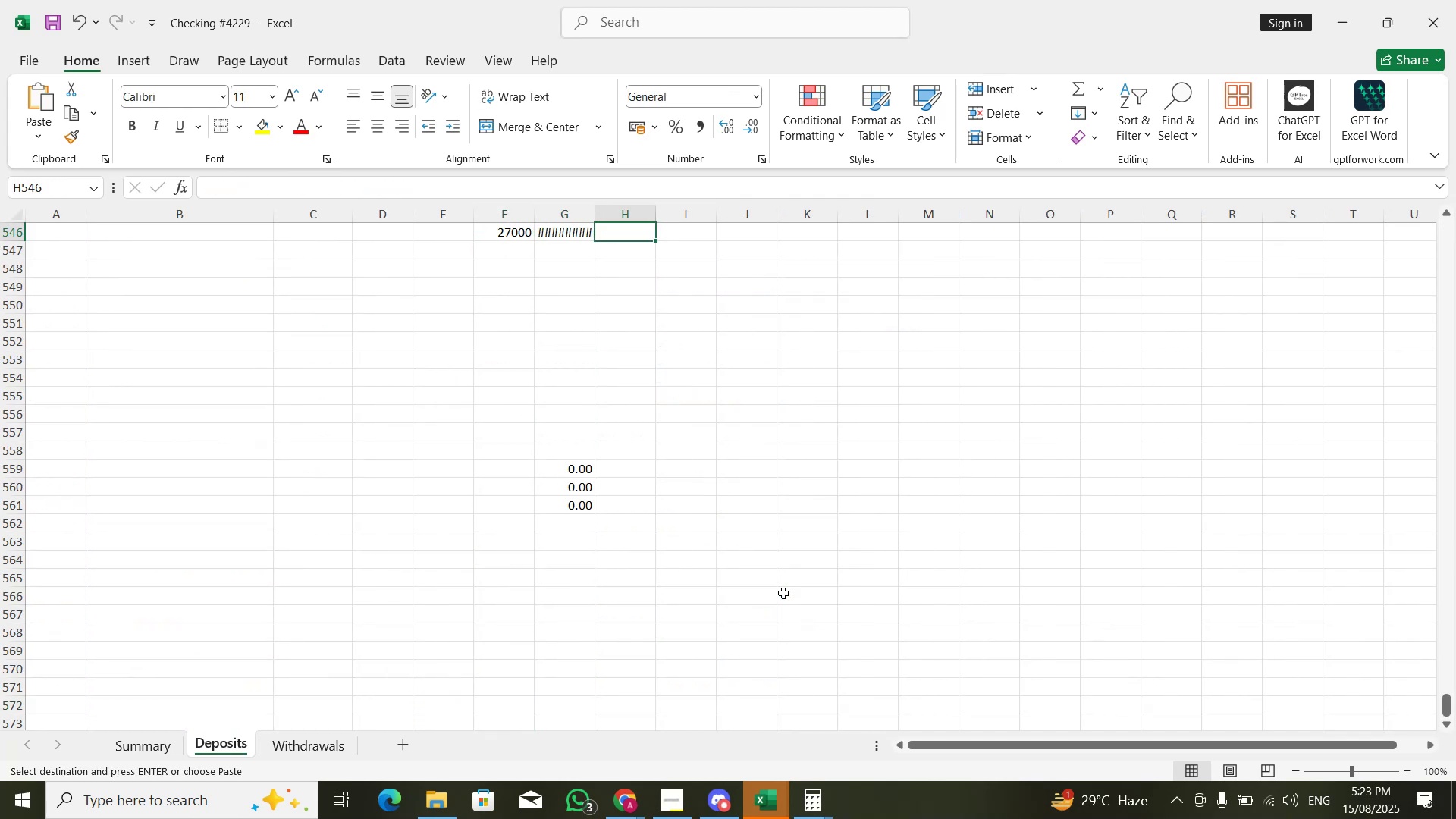 
key(ArrowRight)
 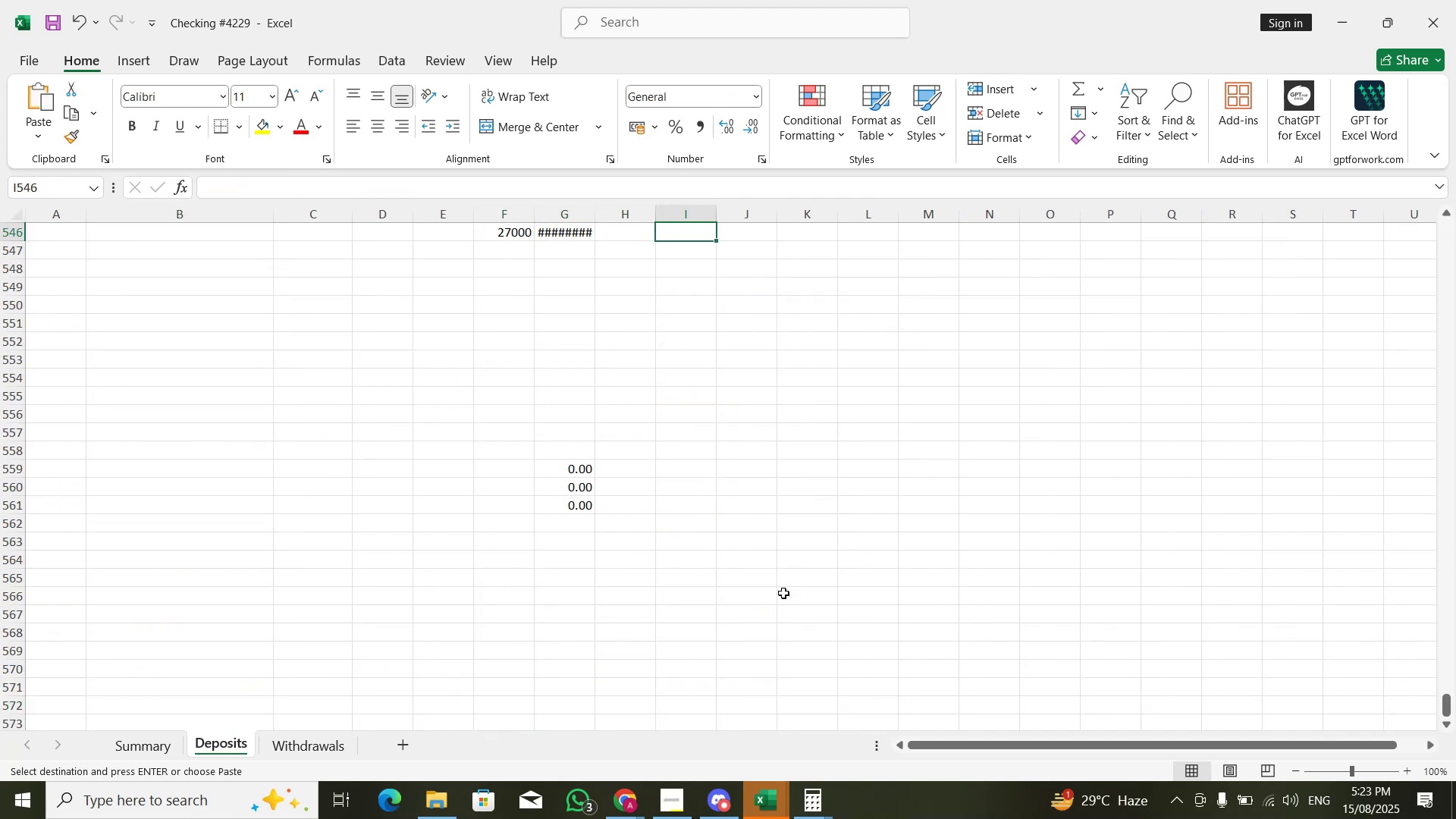 
key(Control+ArrowUp)
 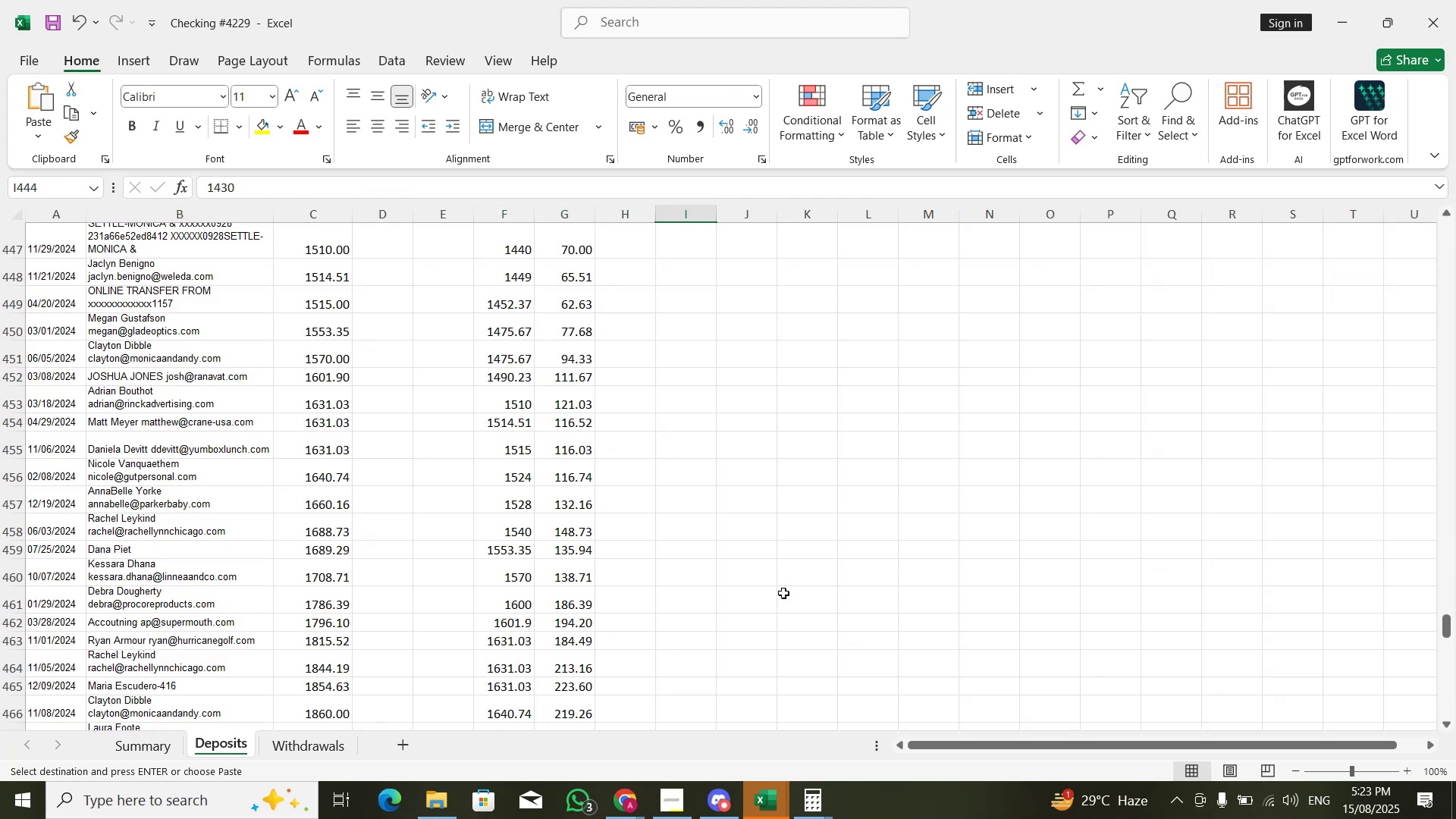 
key(ArrowDown)
 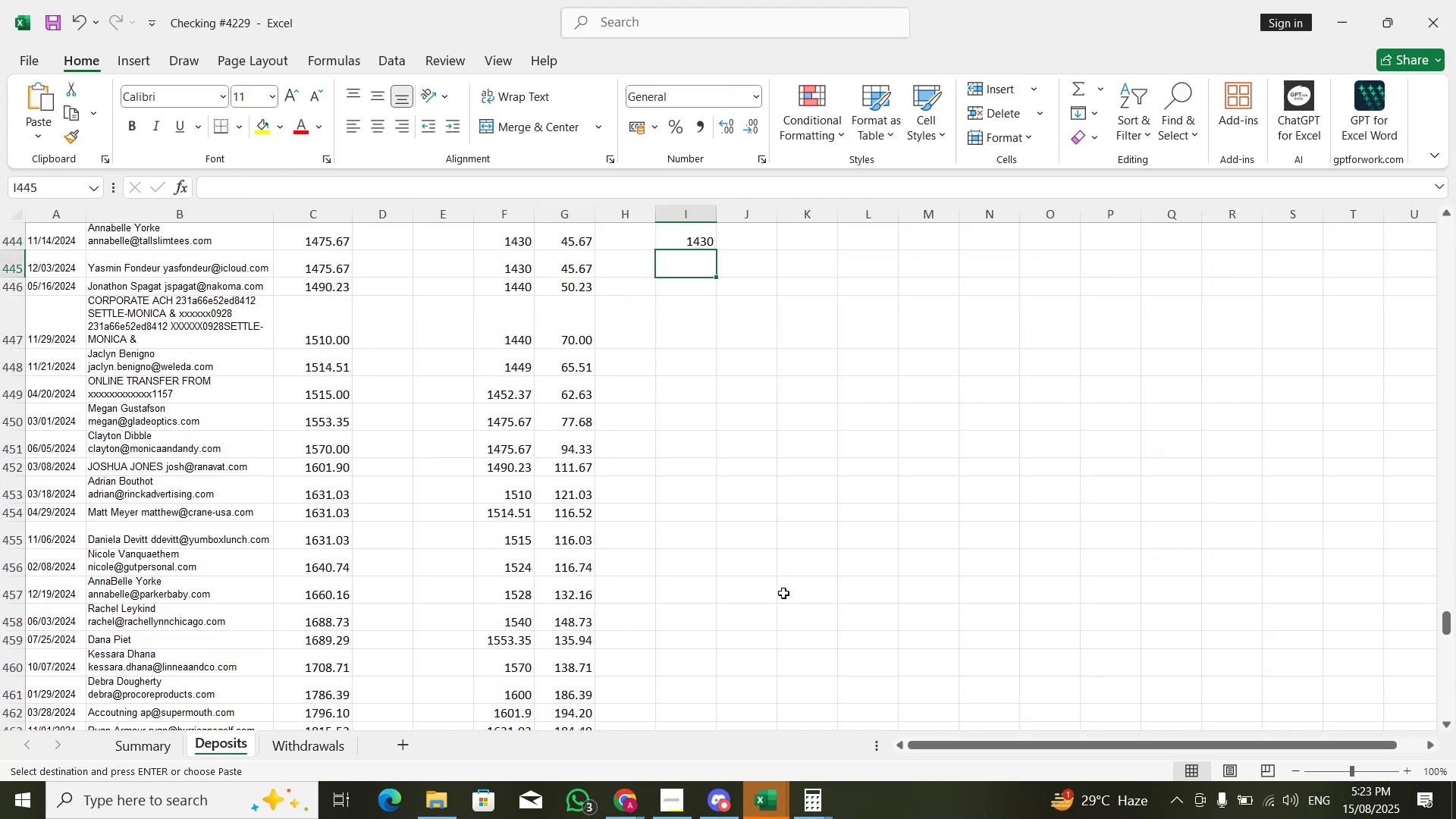 
key(ArrowDown)
 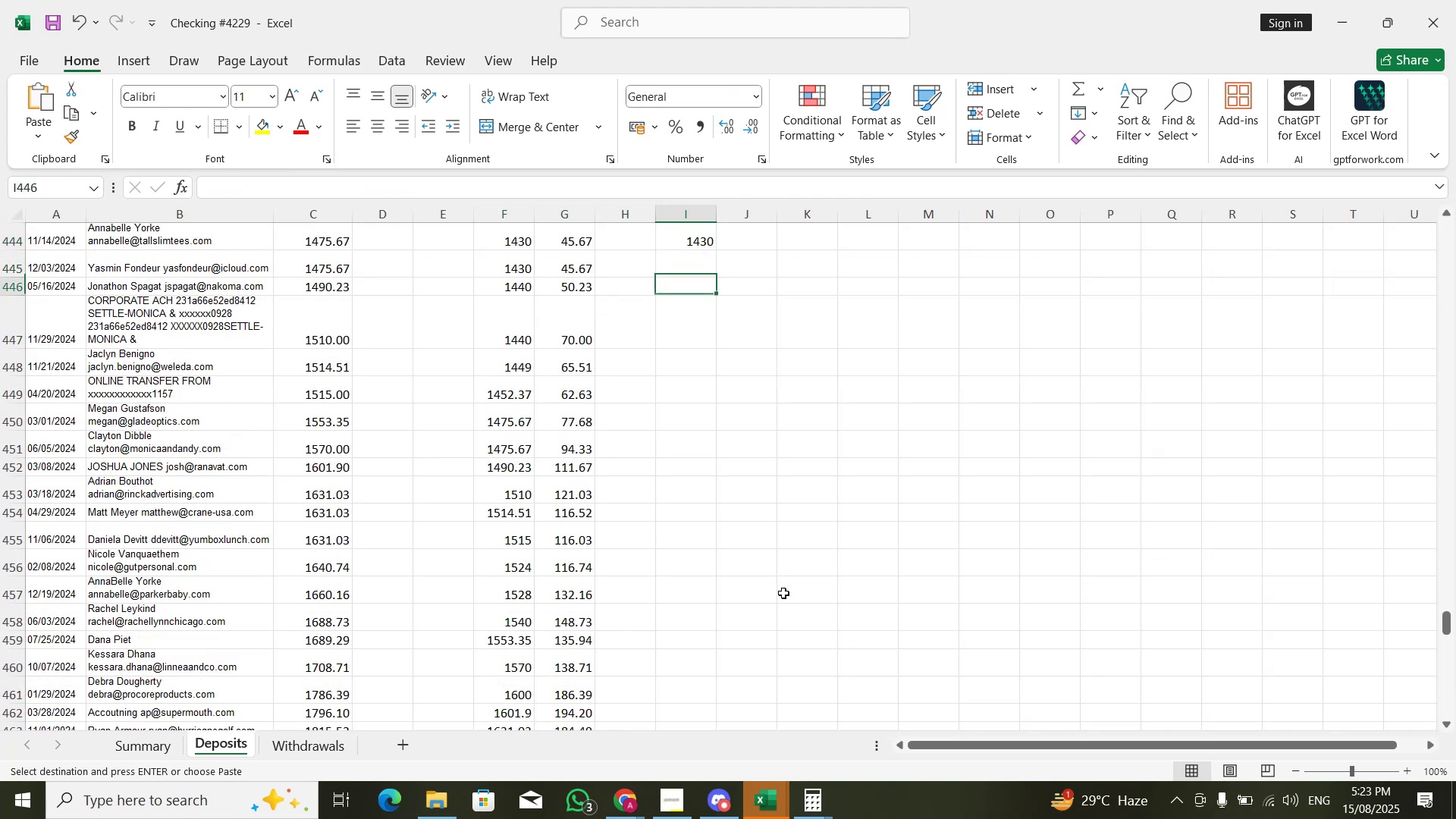 
key(ArrowDown)
 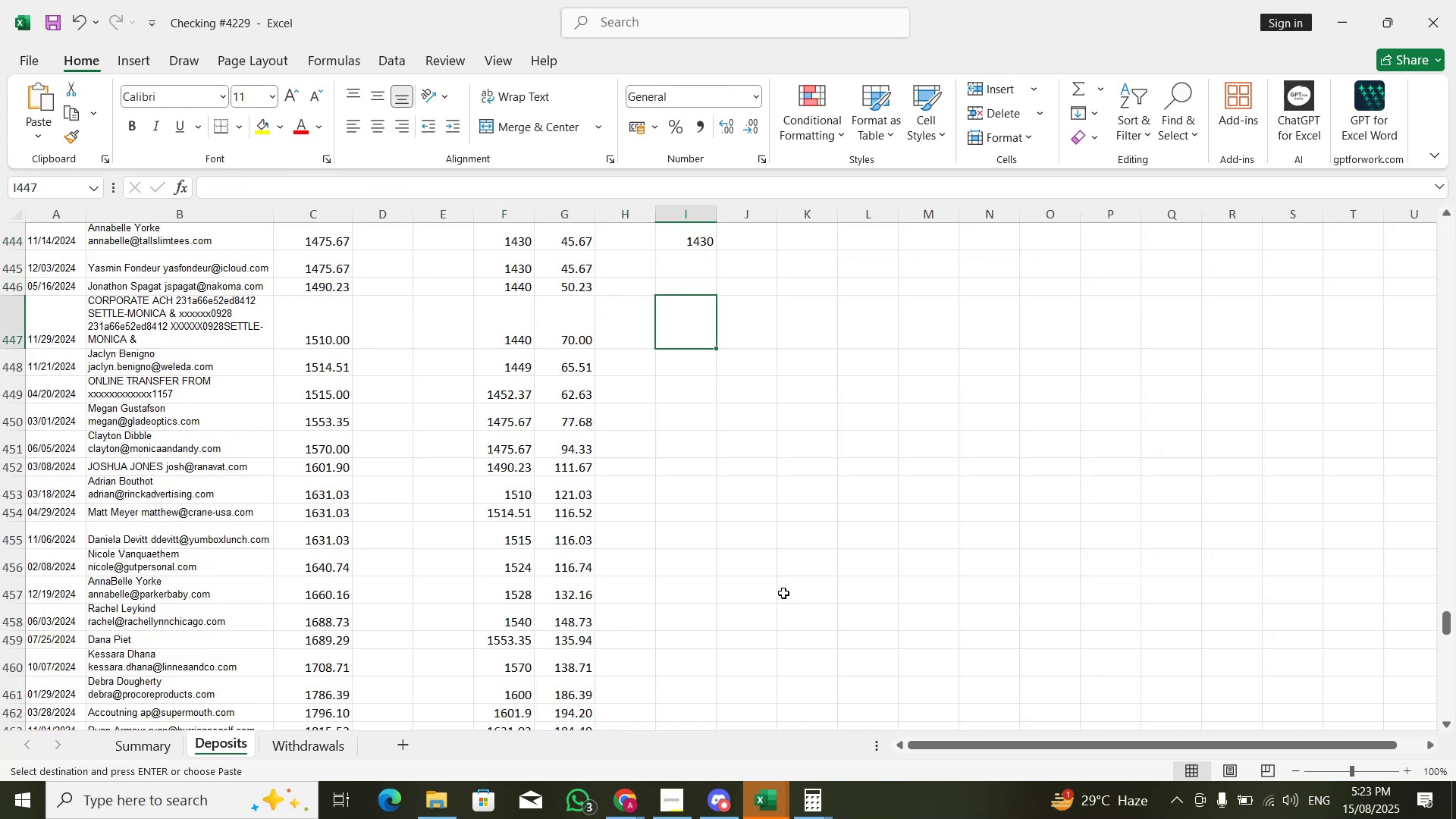 
key(ArrowLeft)
 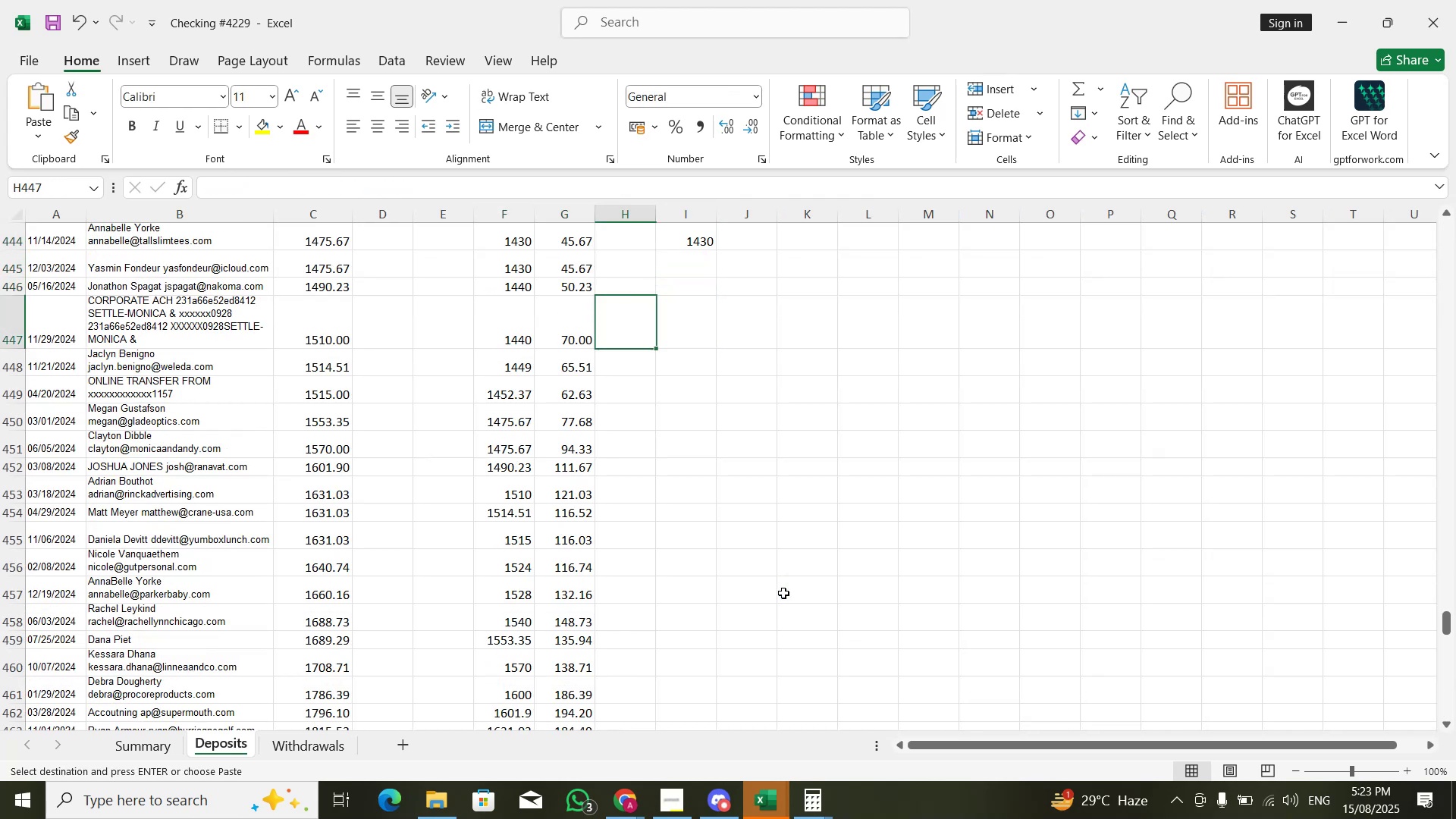 
key(ArrowLeft)
 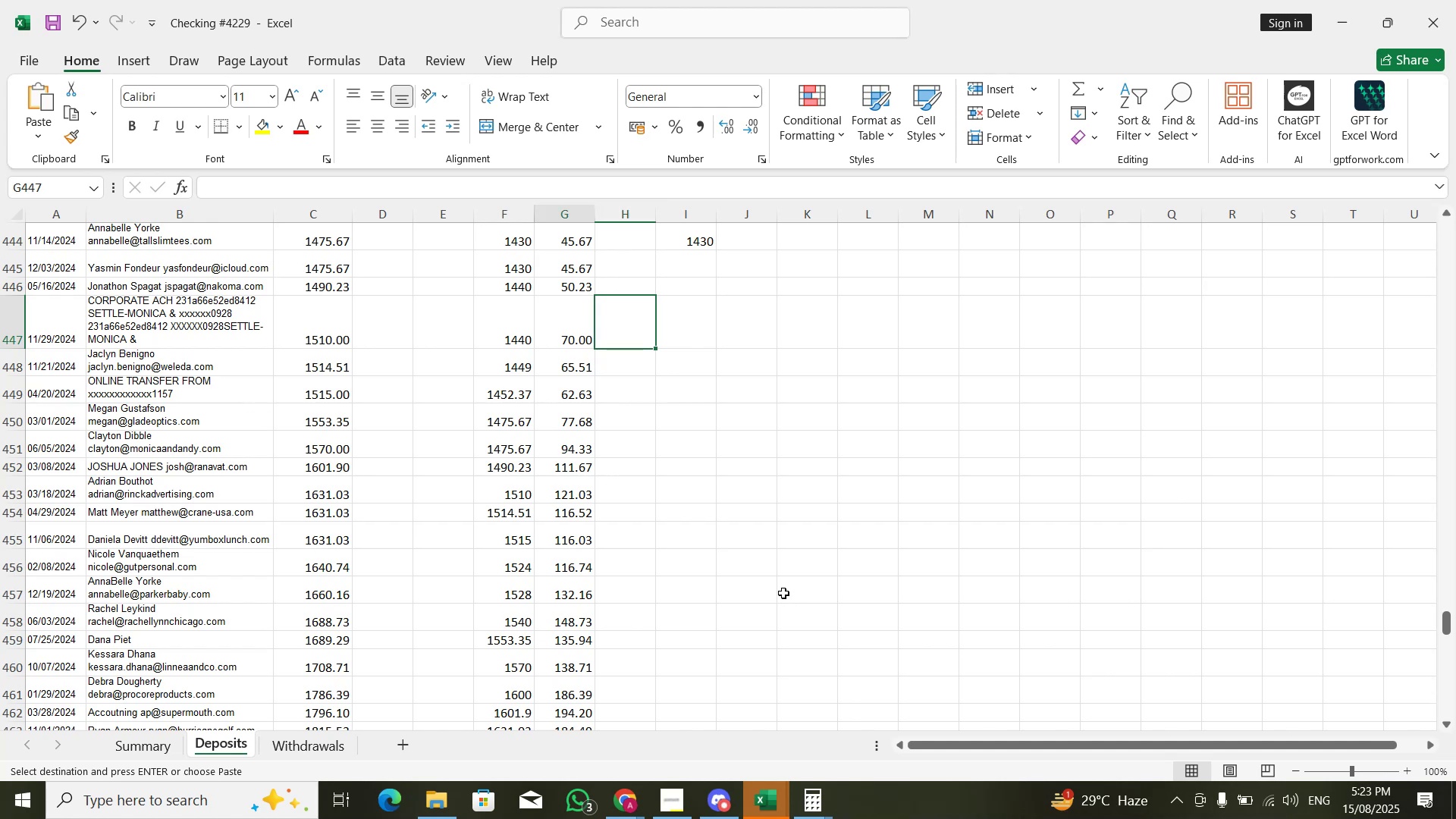 
key(ArrowLeft)
 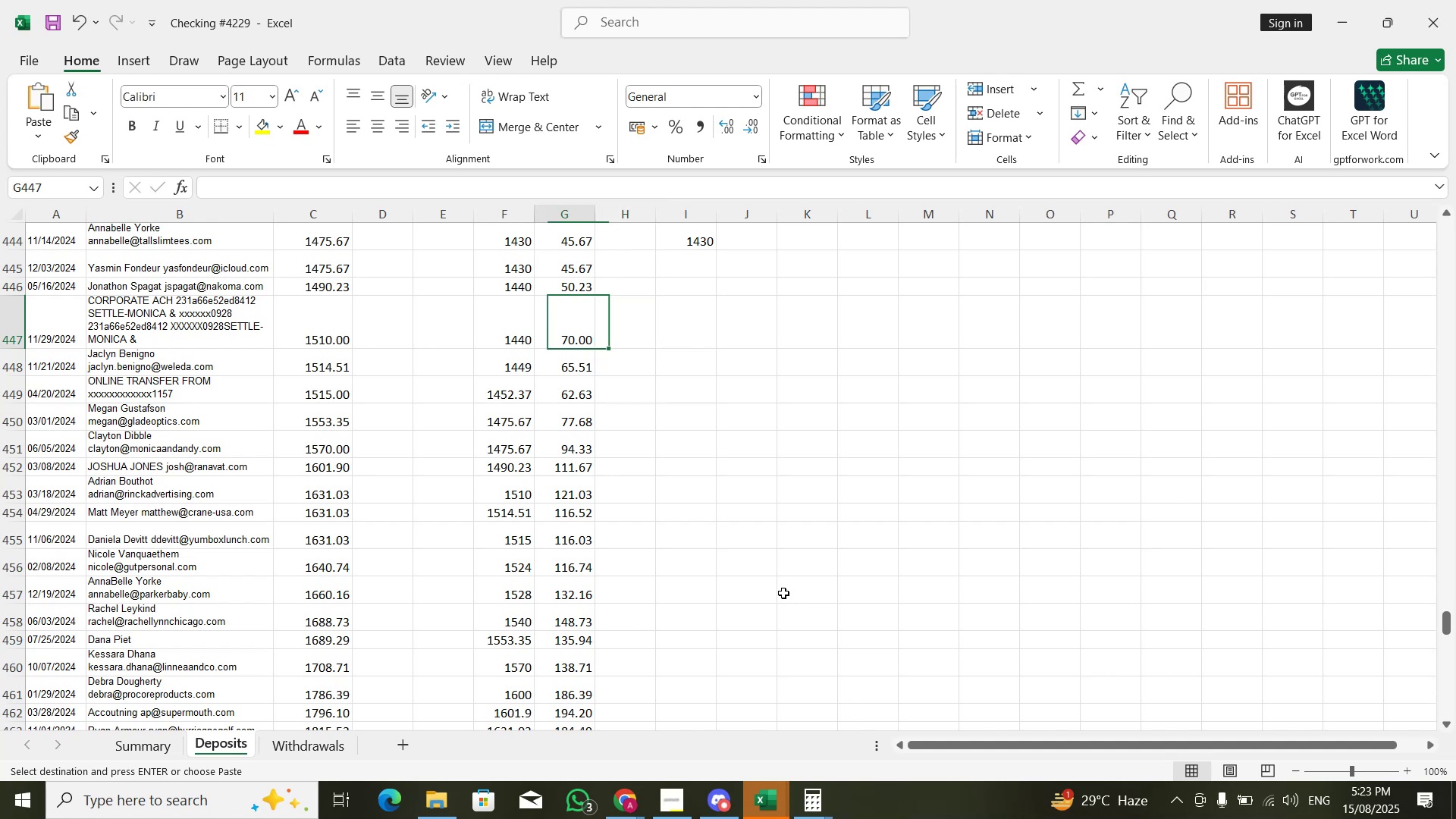 
key(ArrowUp)
 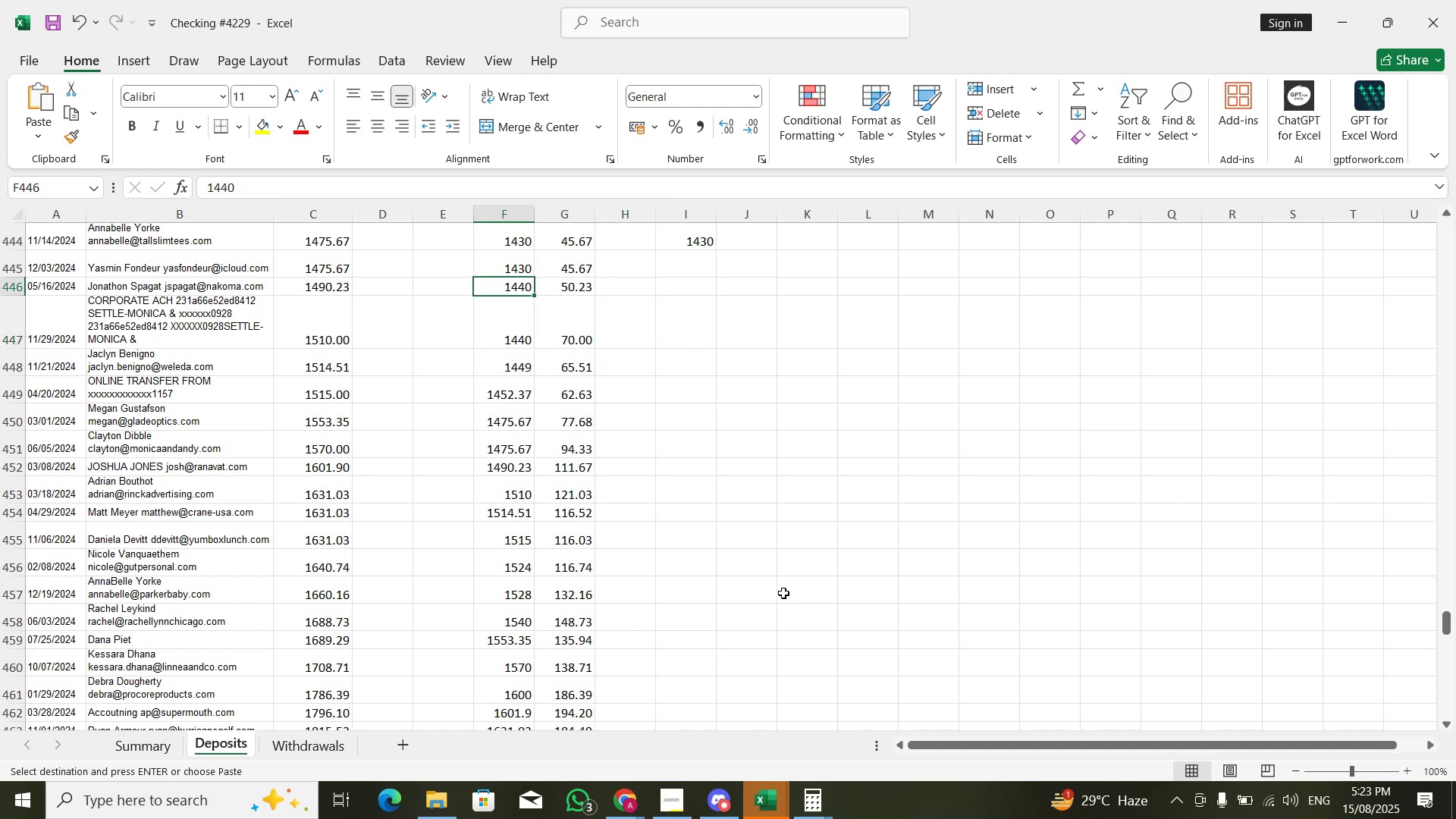 
key(ArrowUp)
 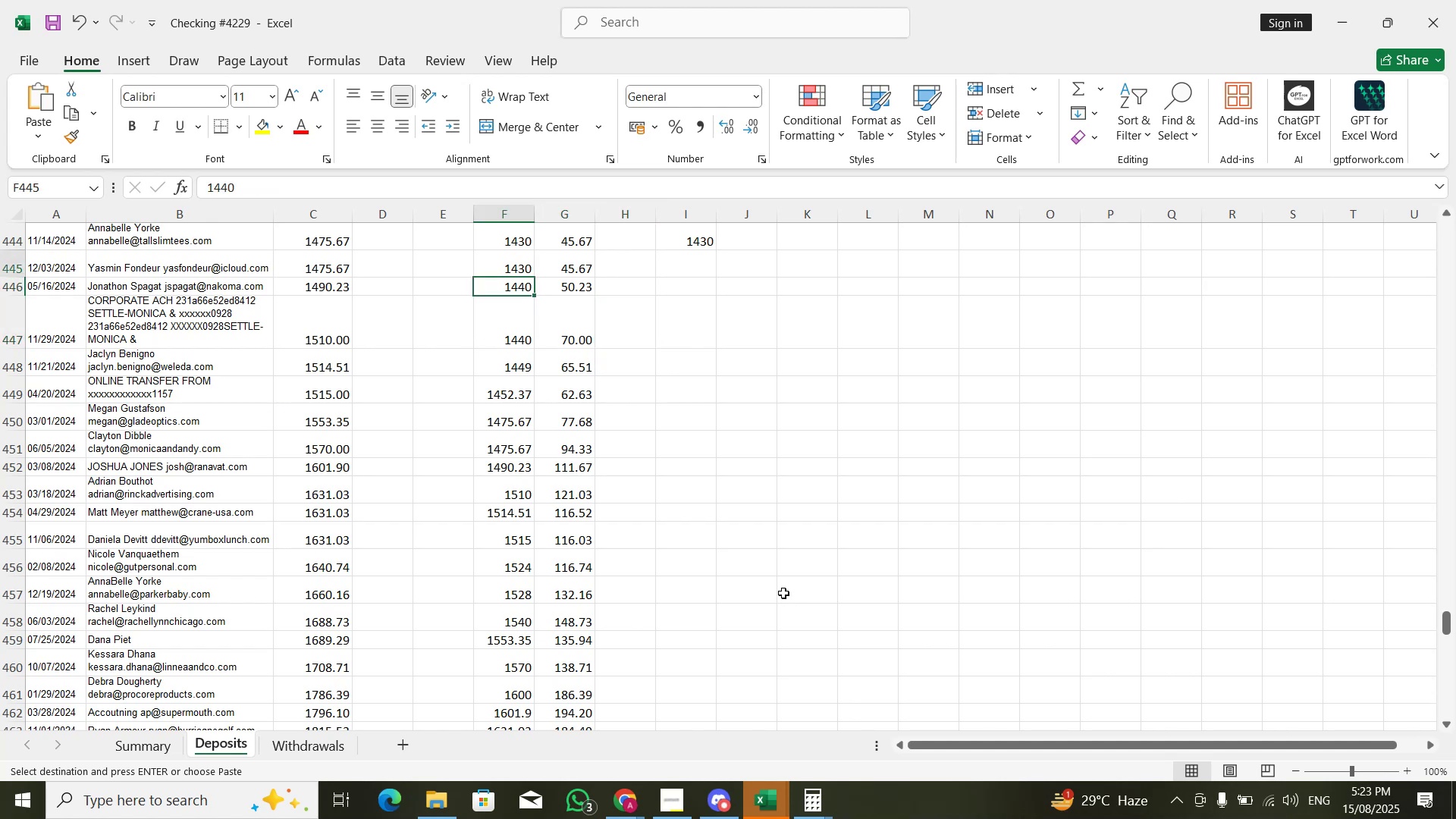 
key(ArrowUp)
 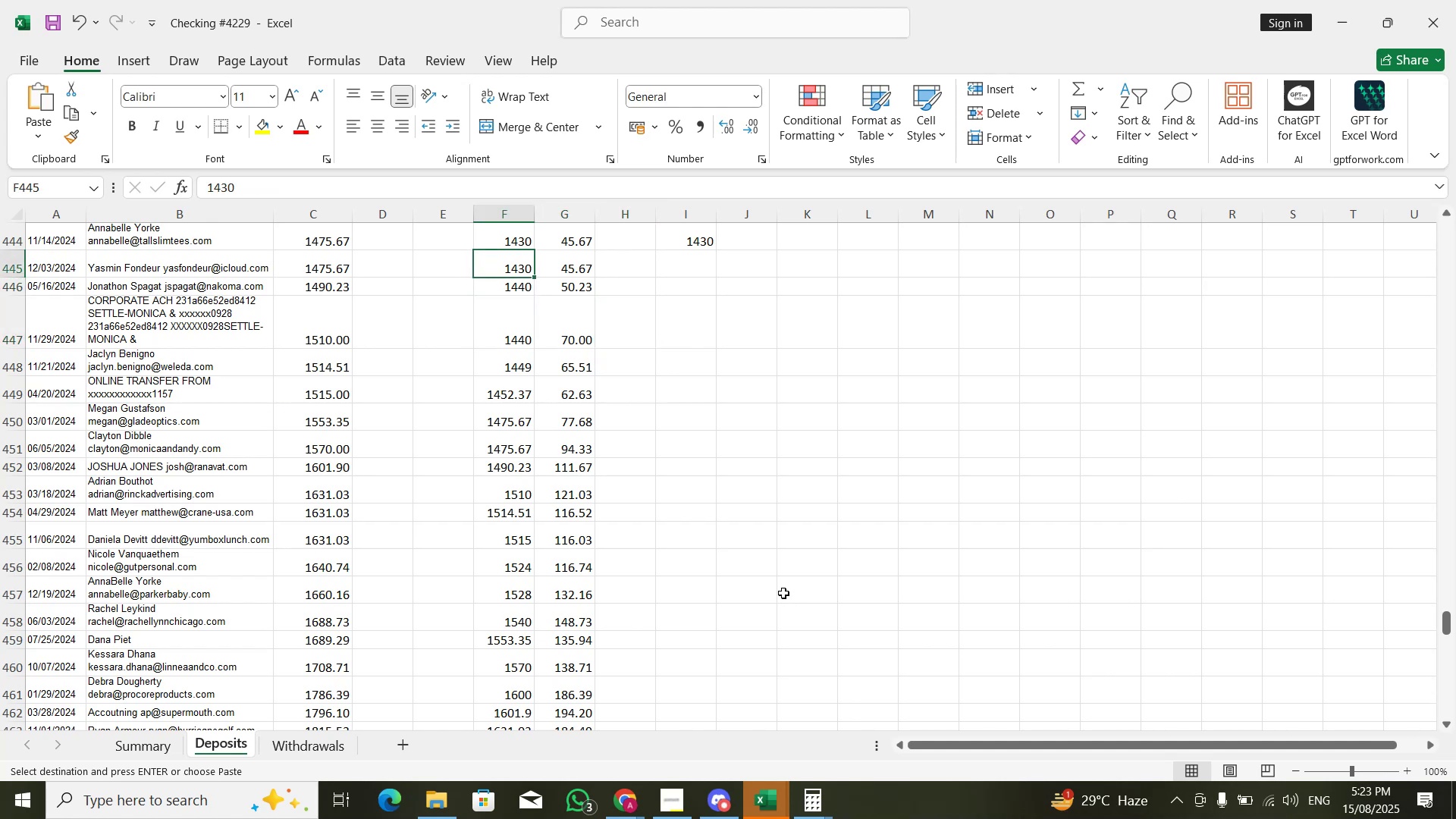 
key(ArrowUp)
 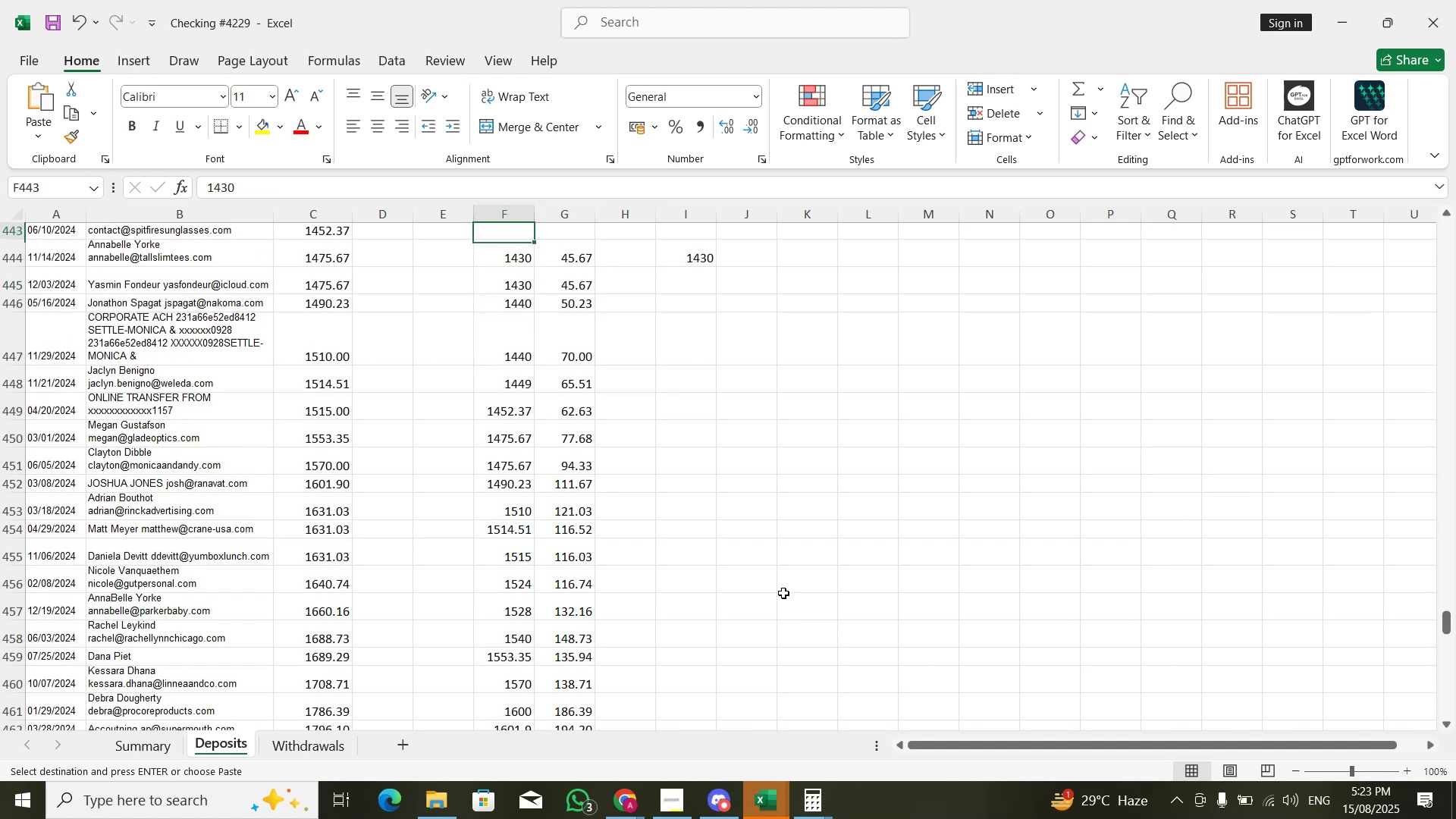 
key(ArrowUp)
 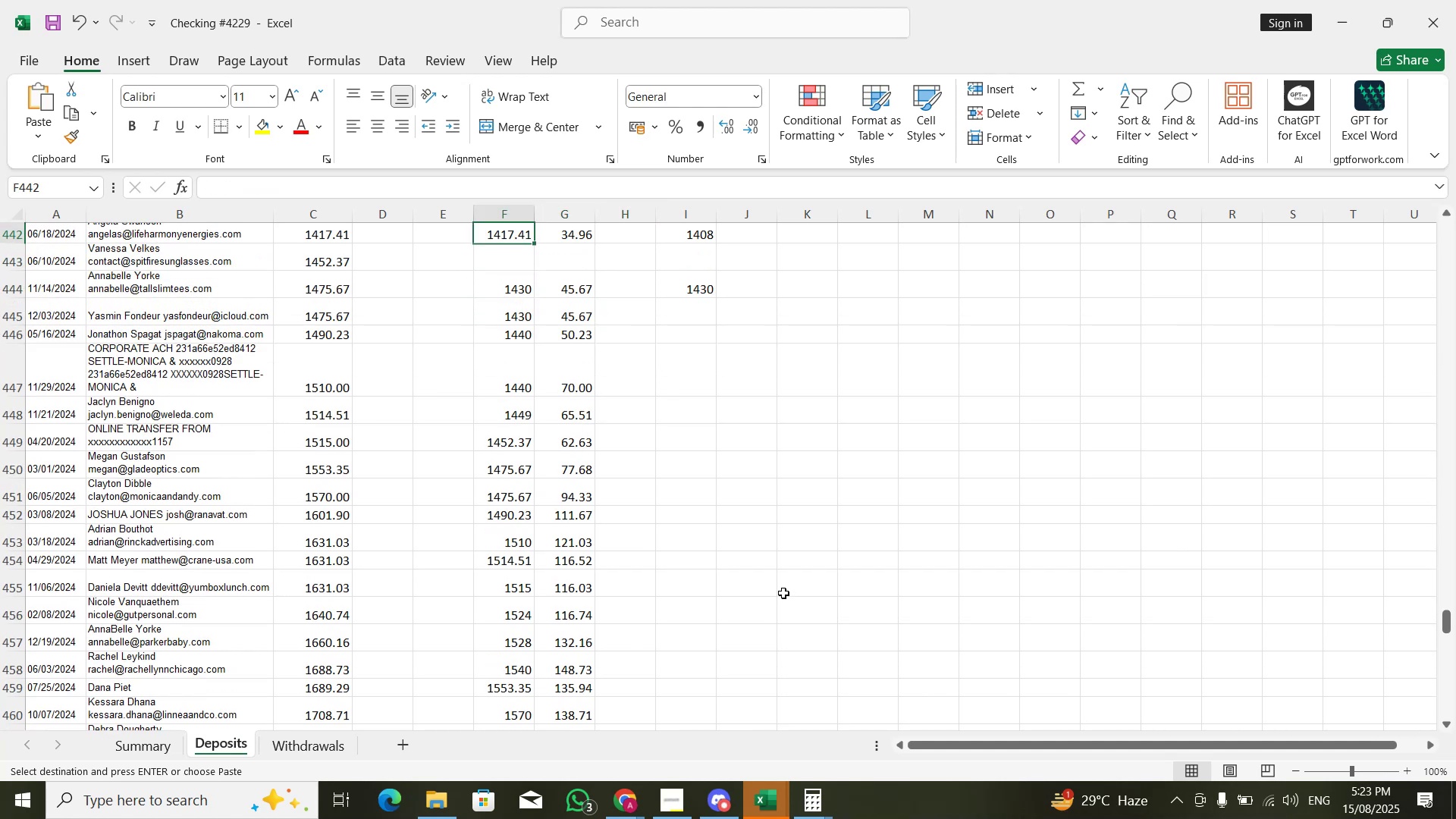 
key(ArrowDown)
 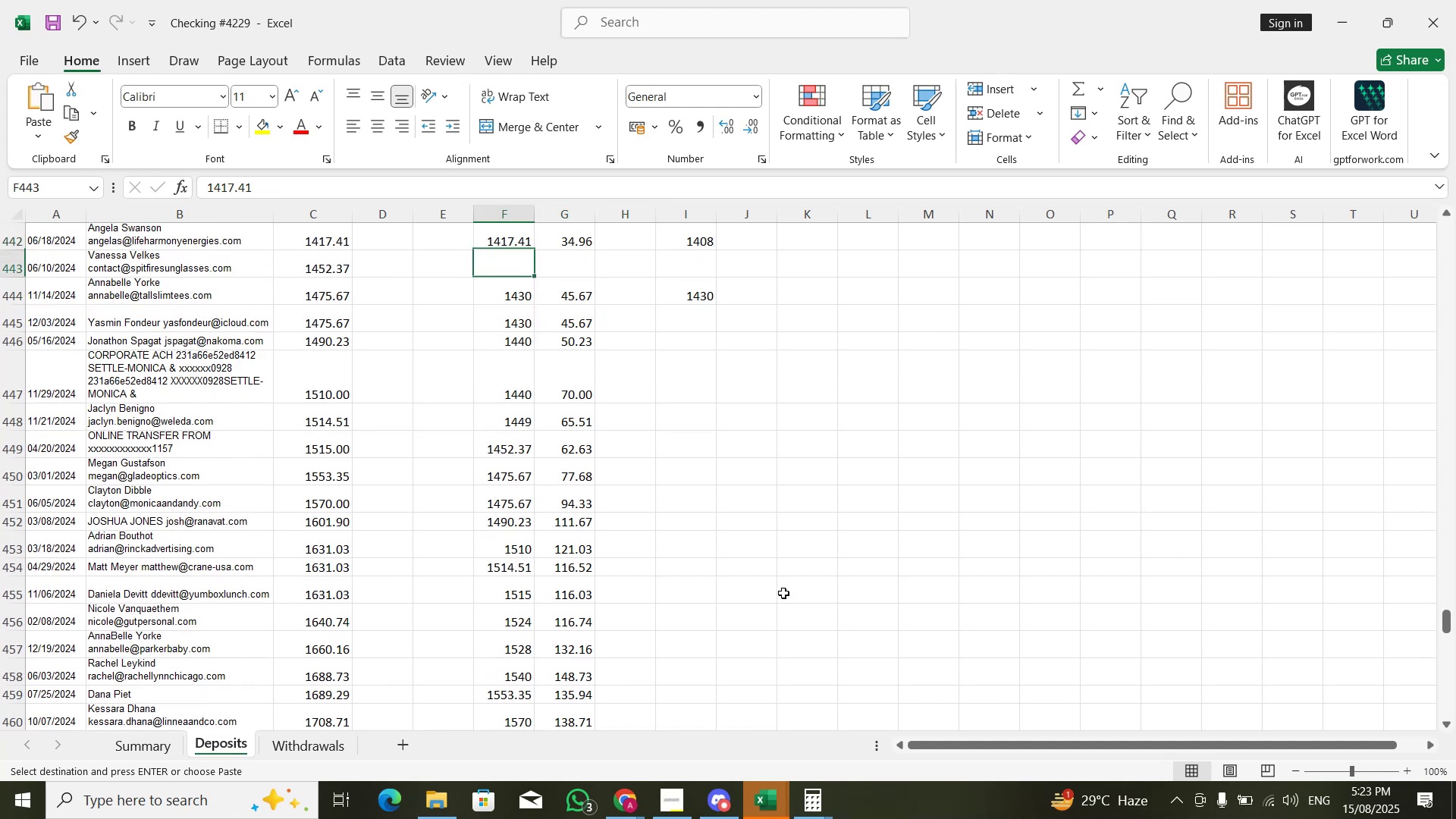 
key(ArrowDown)
 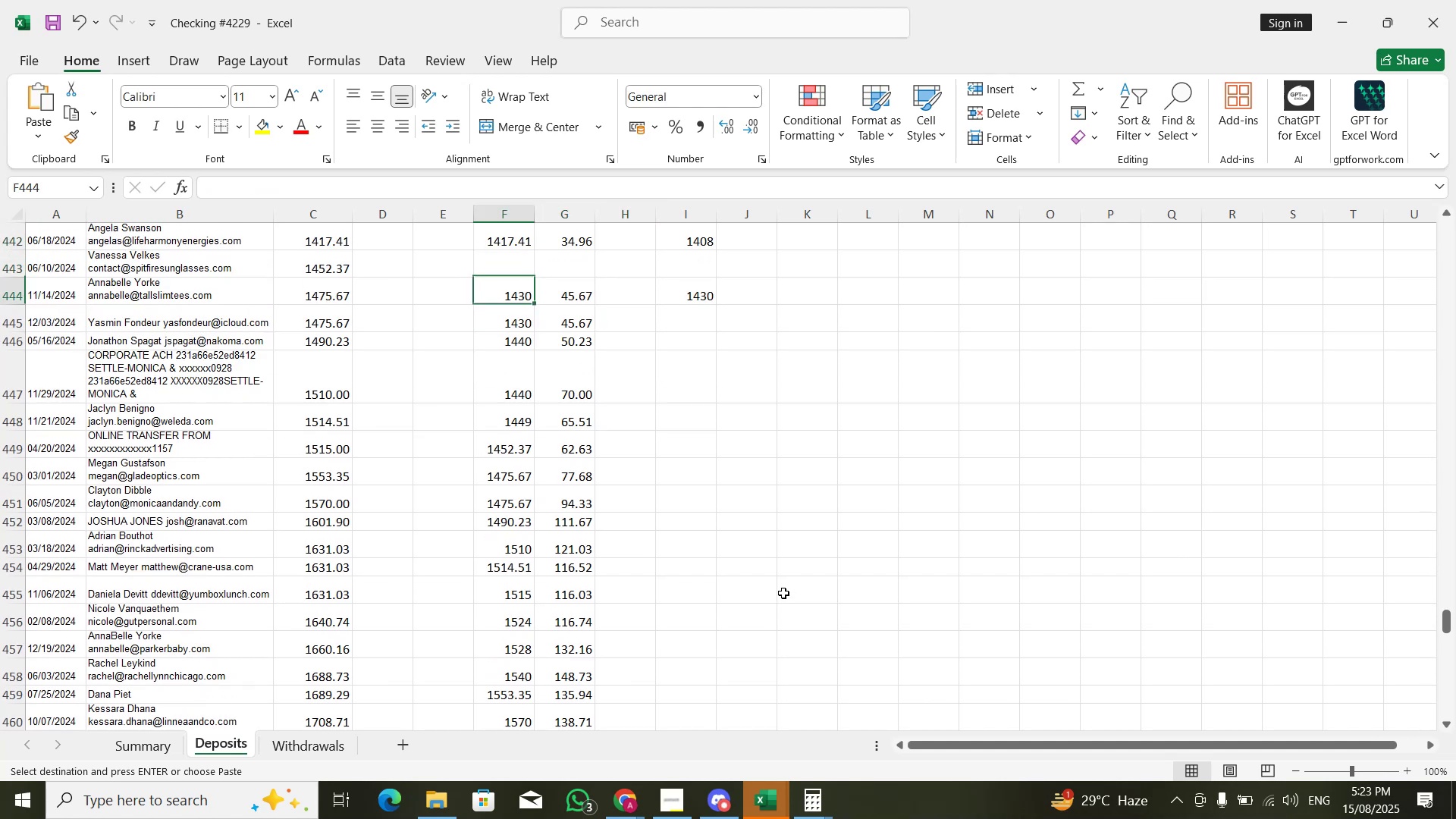 
key(ArrowDown)
 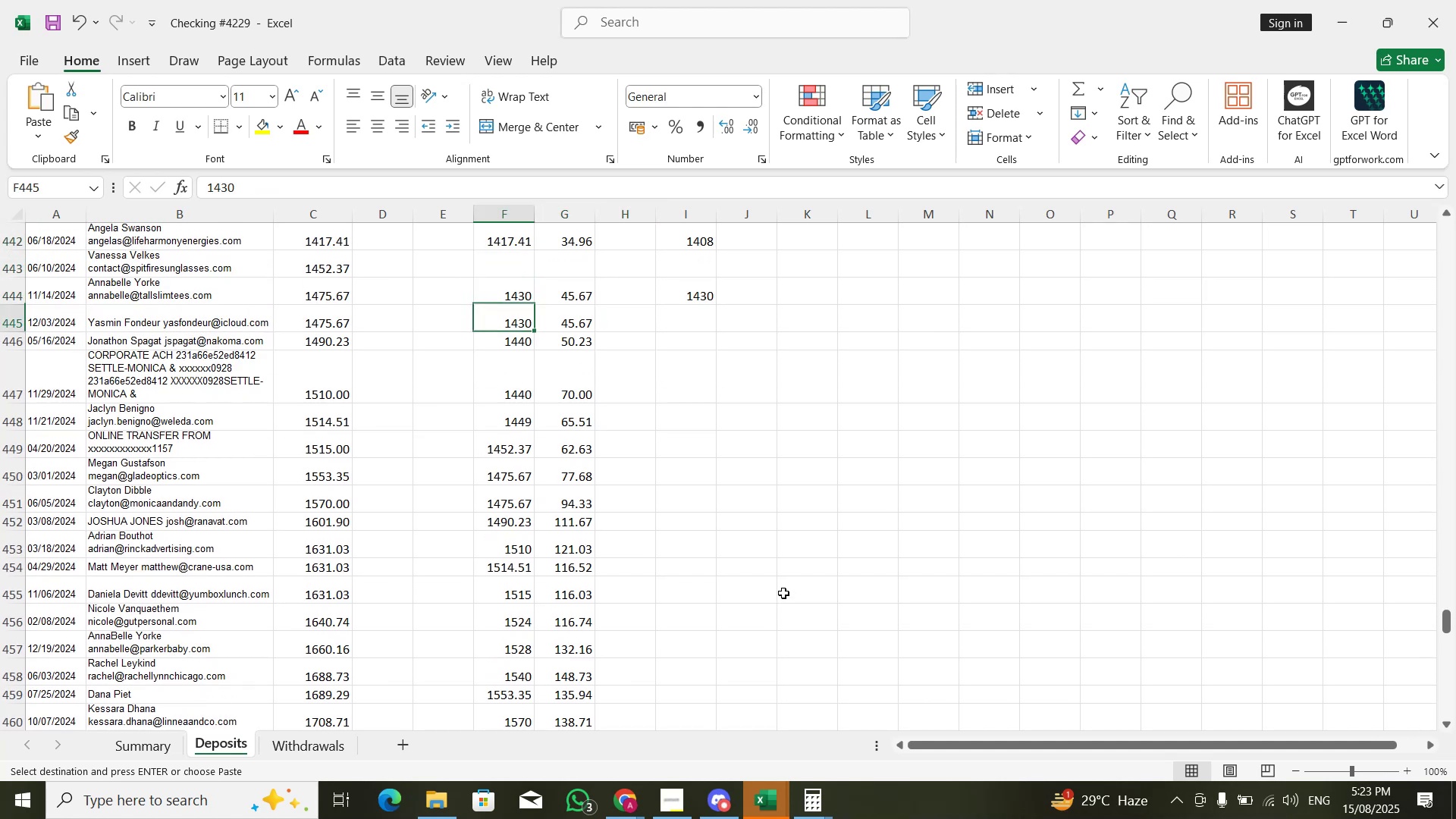 
key(ArrowDown)
 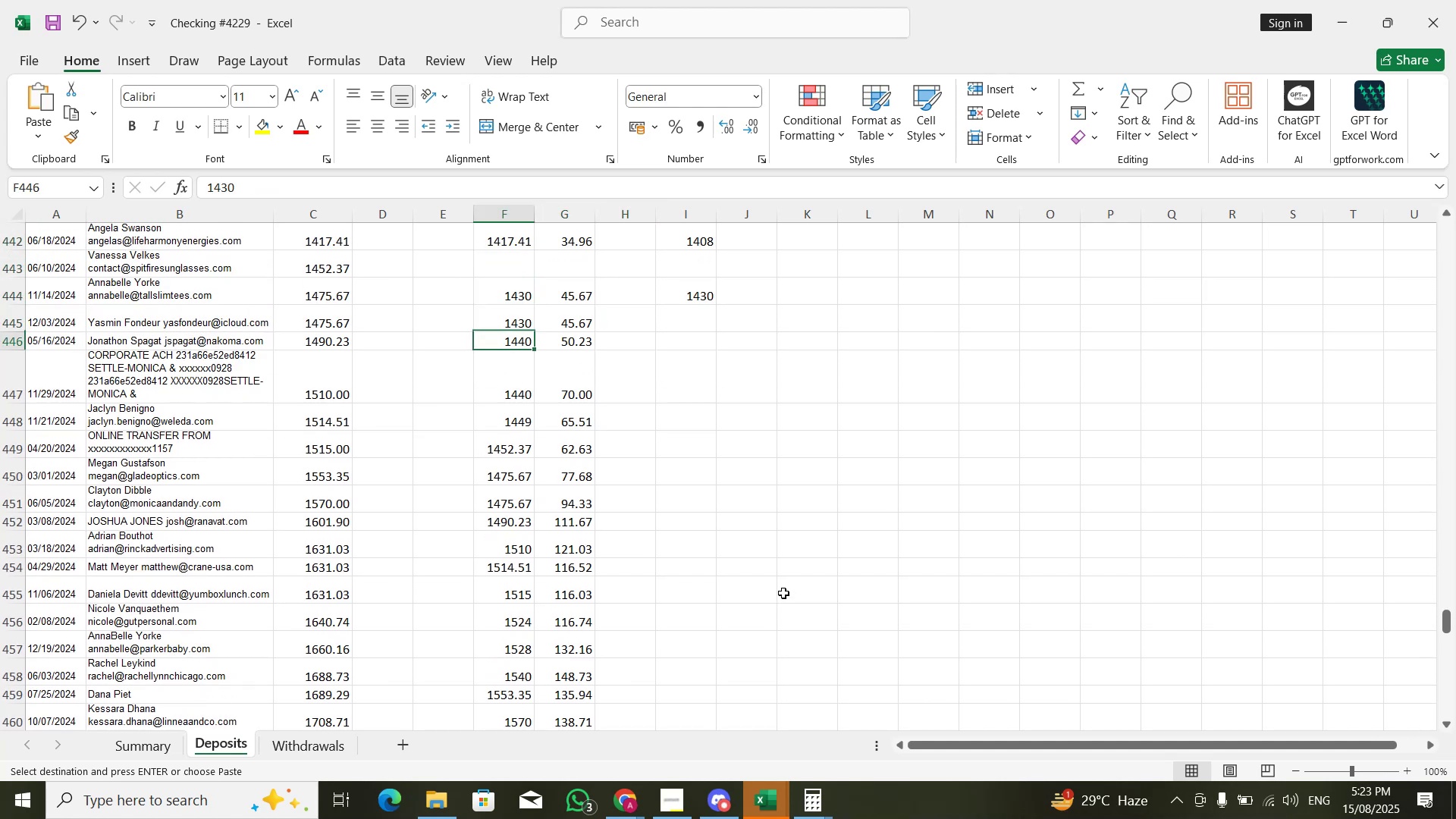 
key(ArrowDown)
 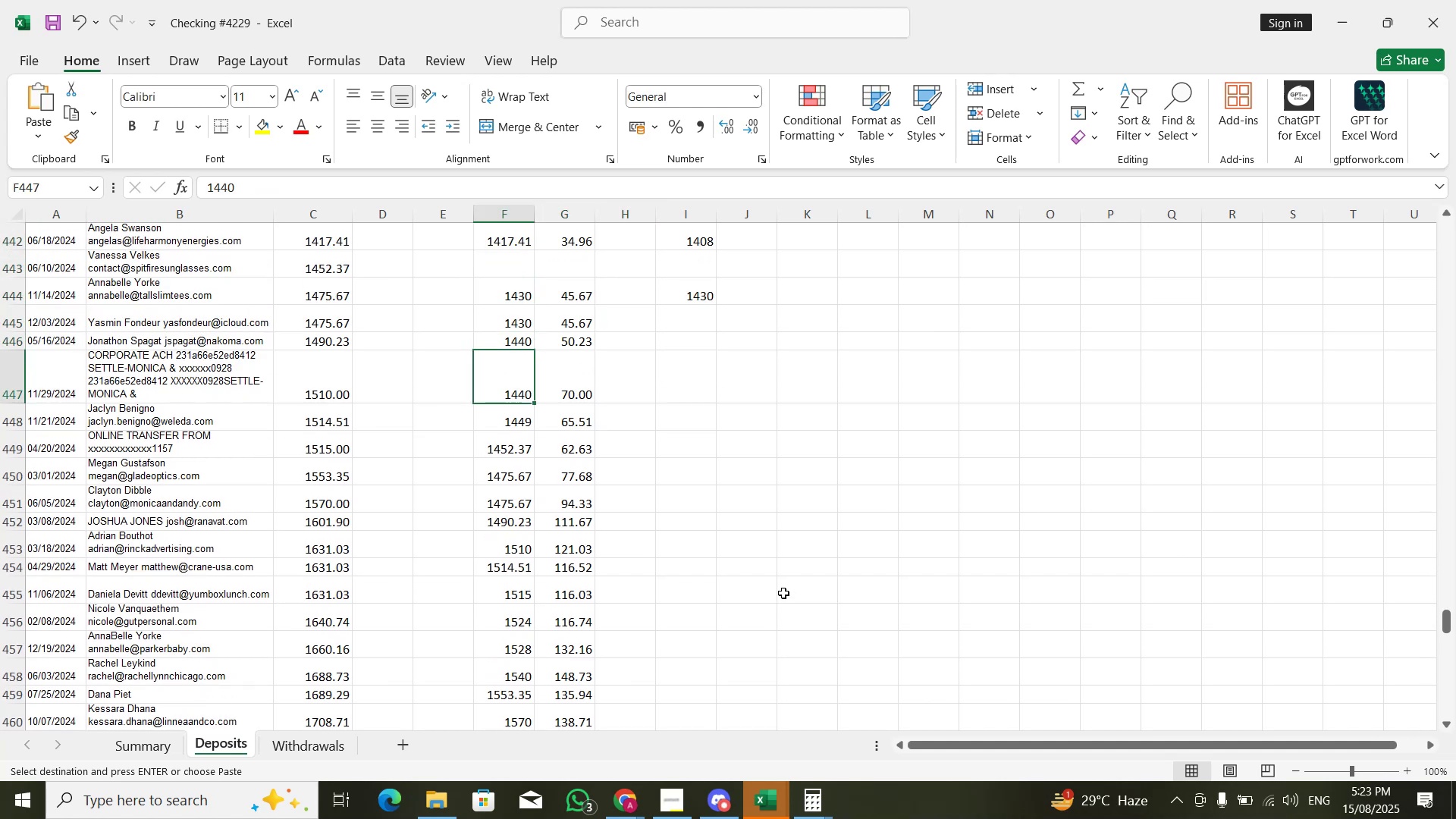 
key(Control+ControlLeft)
 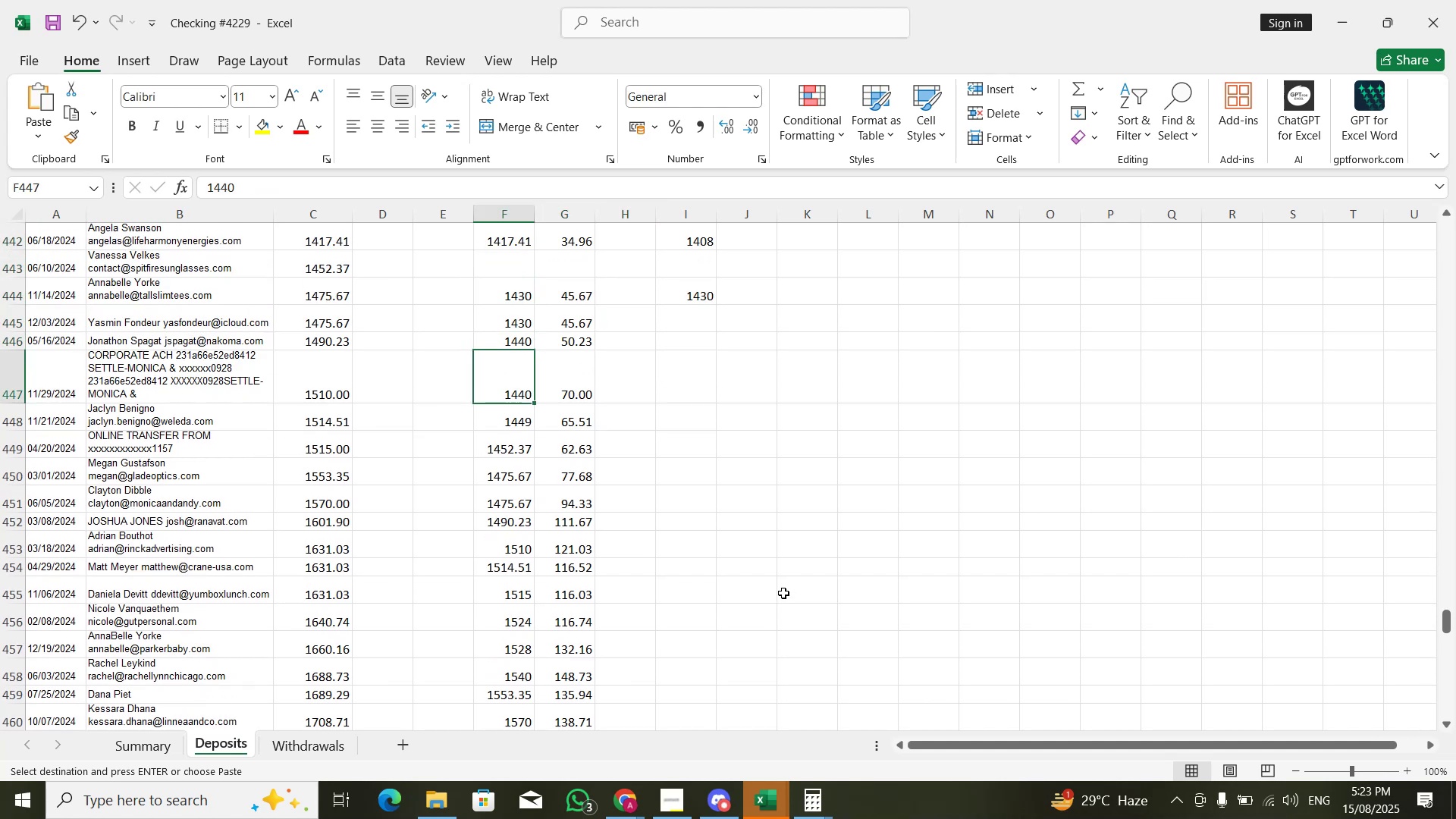 
key(Shift+ShiftLeft)
 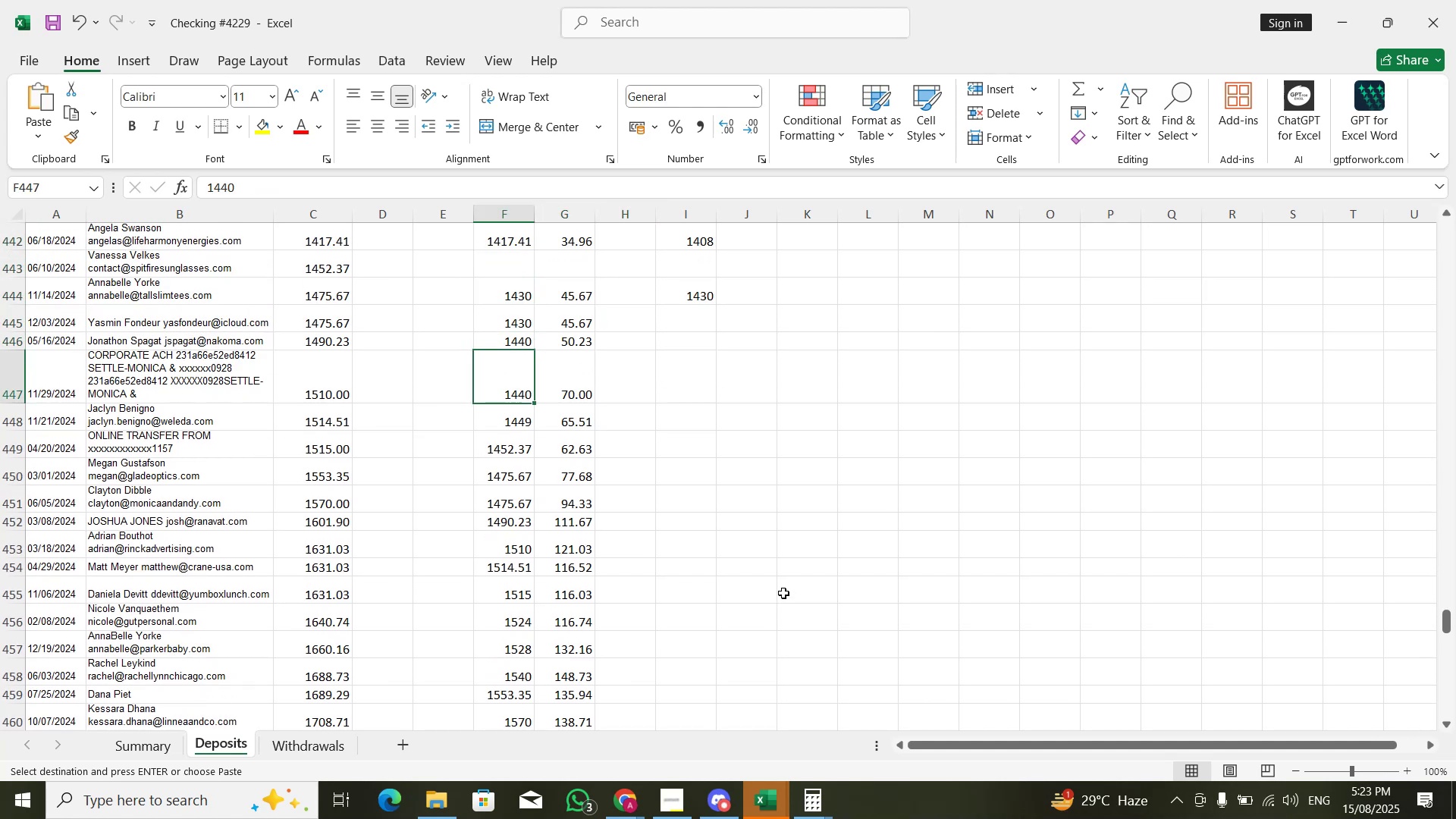 
key(ArrowRight)
 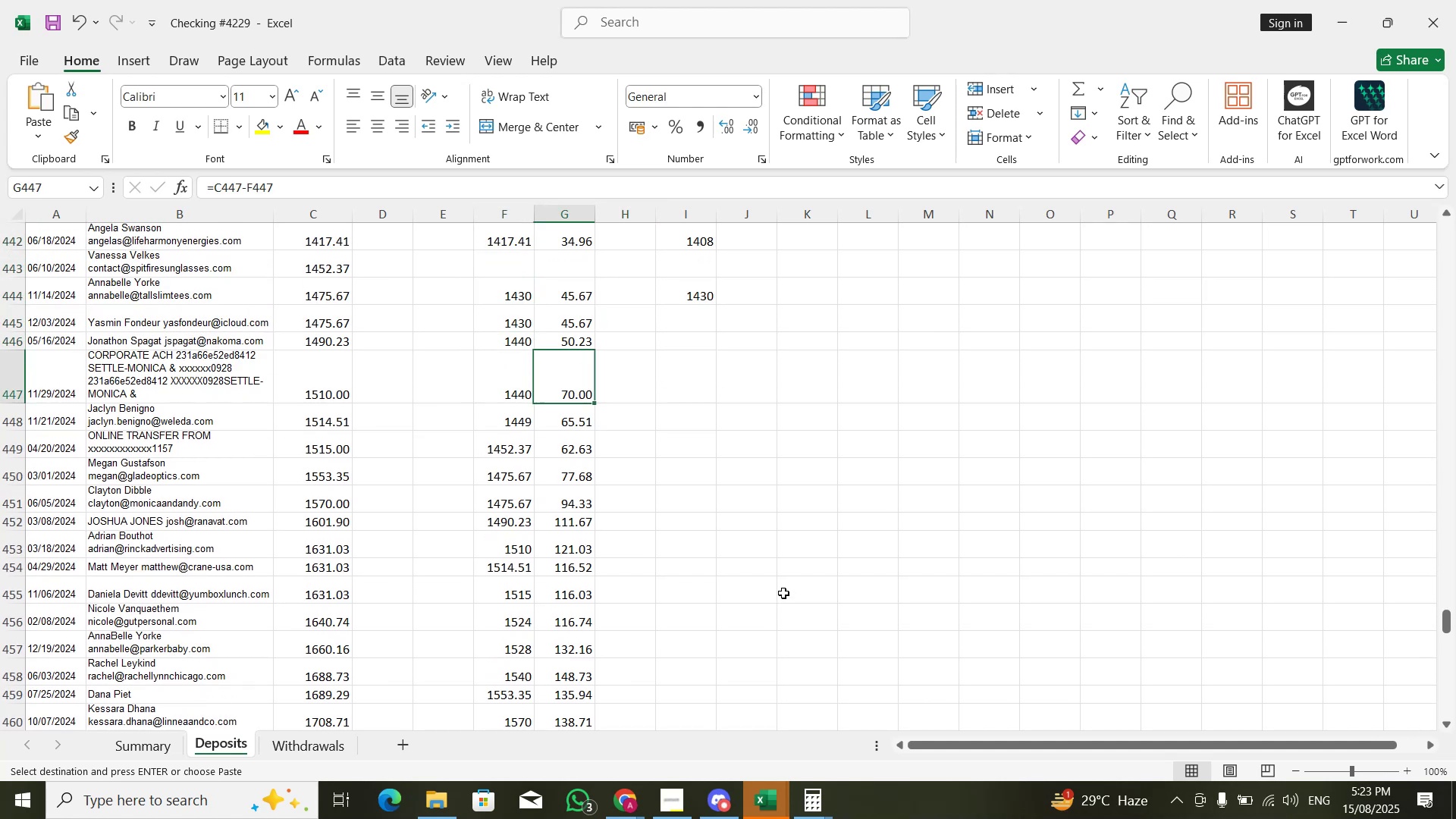 
key(ArrowUp)
 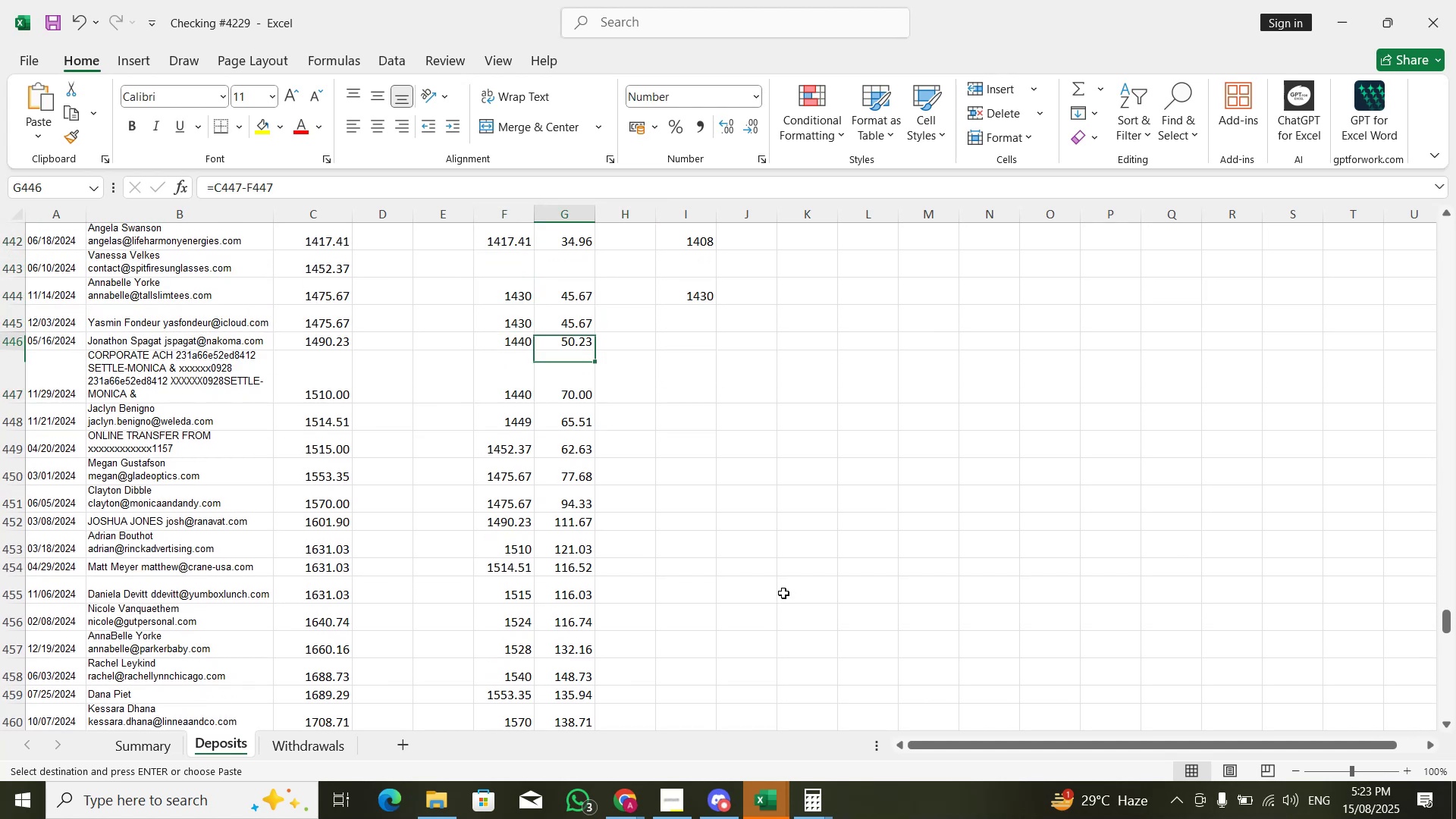 
key(F2)
 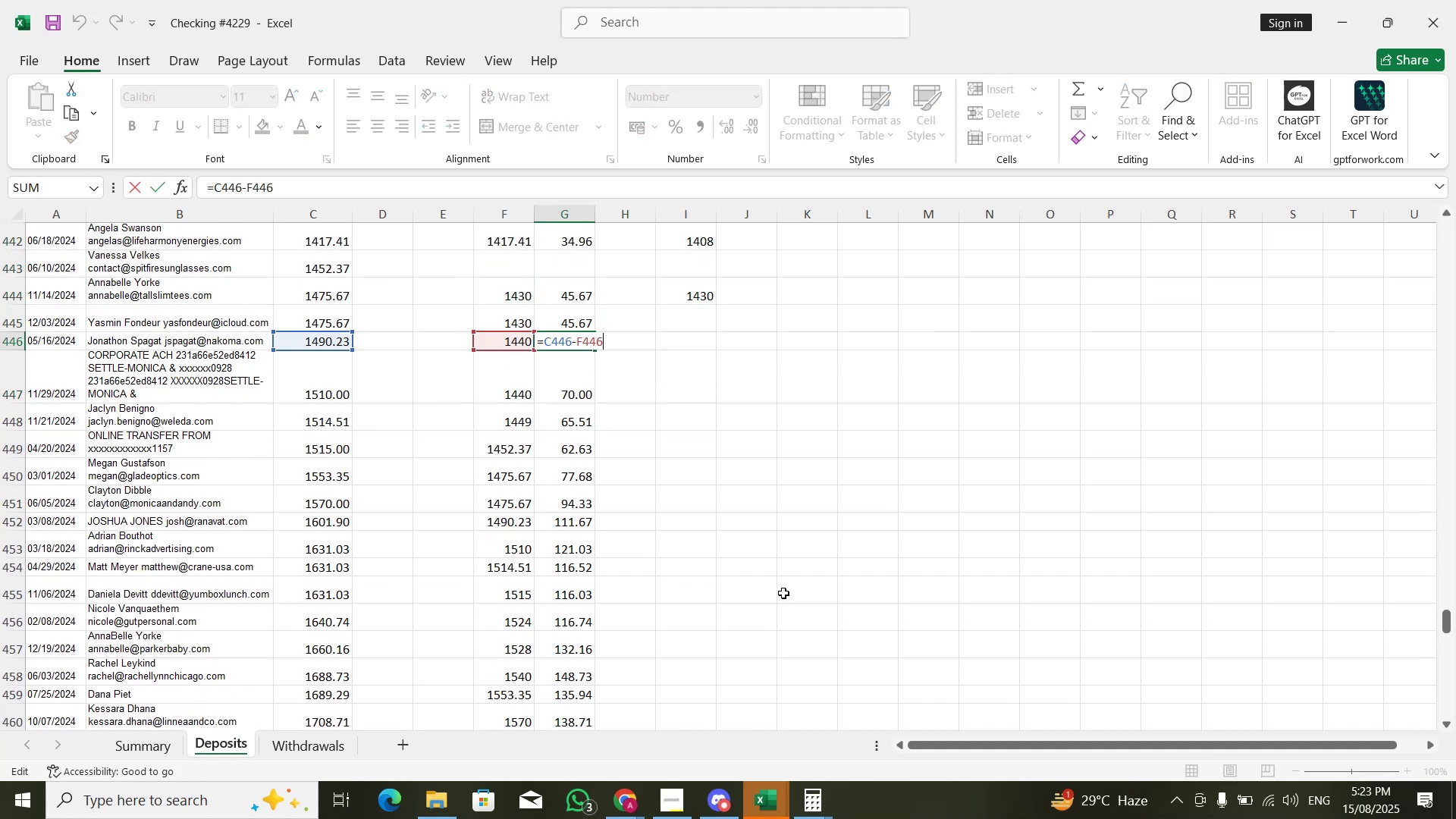 
key(Escape)
 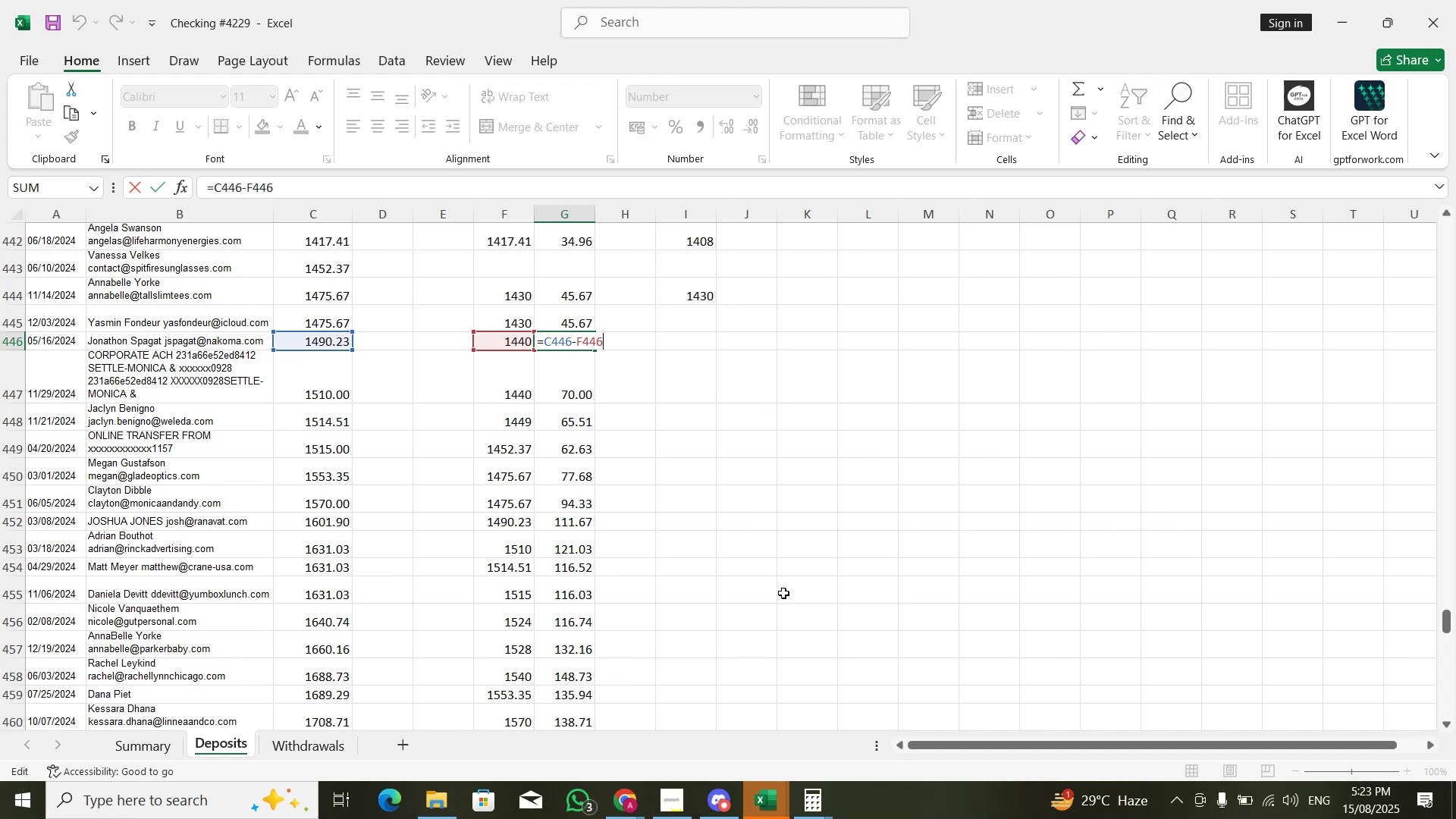 
key(ArrowDown)
 